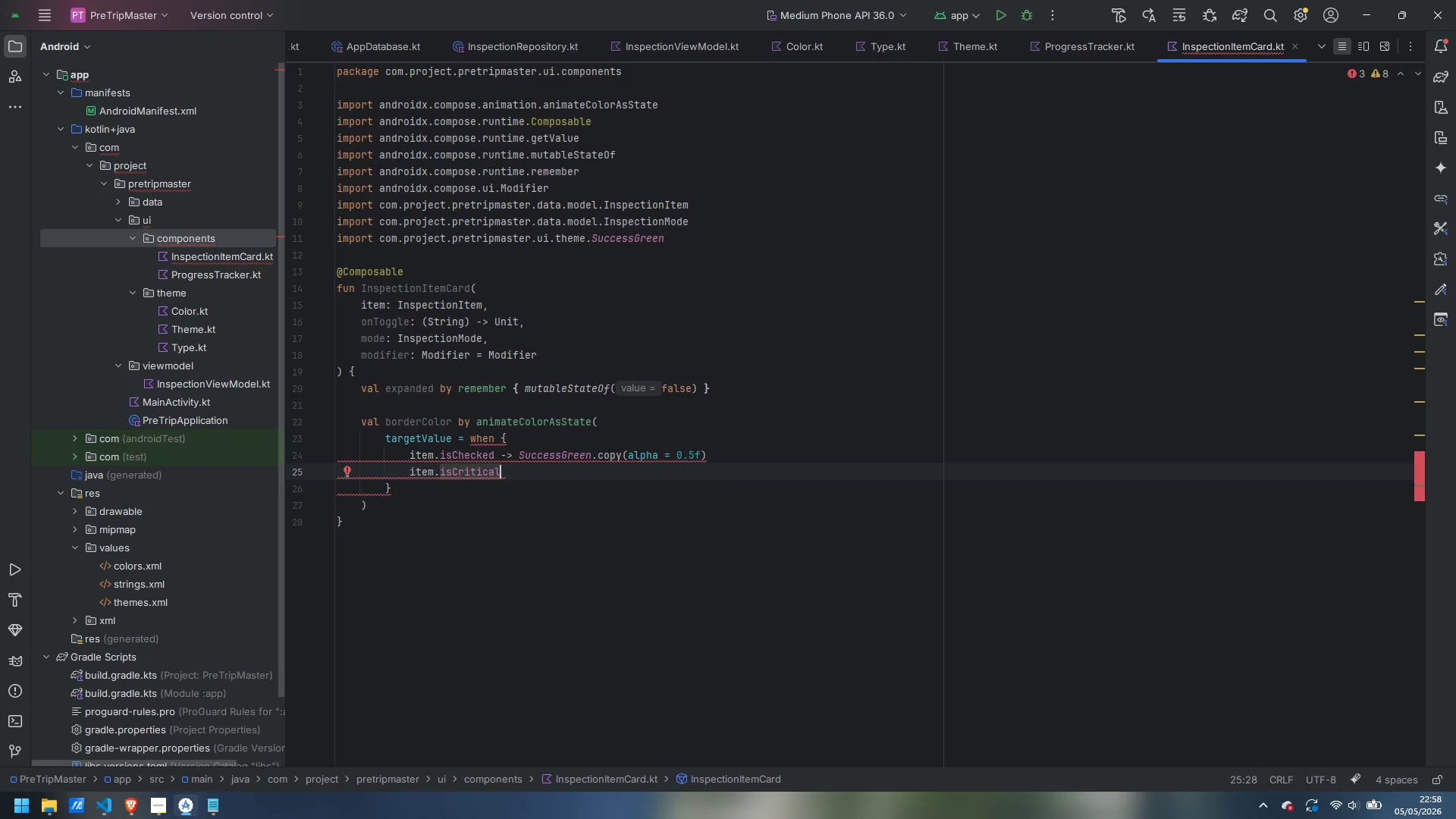 
type( -> Cirit)
key(Backspace)
key(Backspace)
key(Backspace)
key(Backspace)
type(riti)
 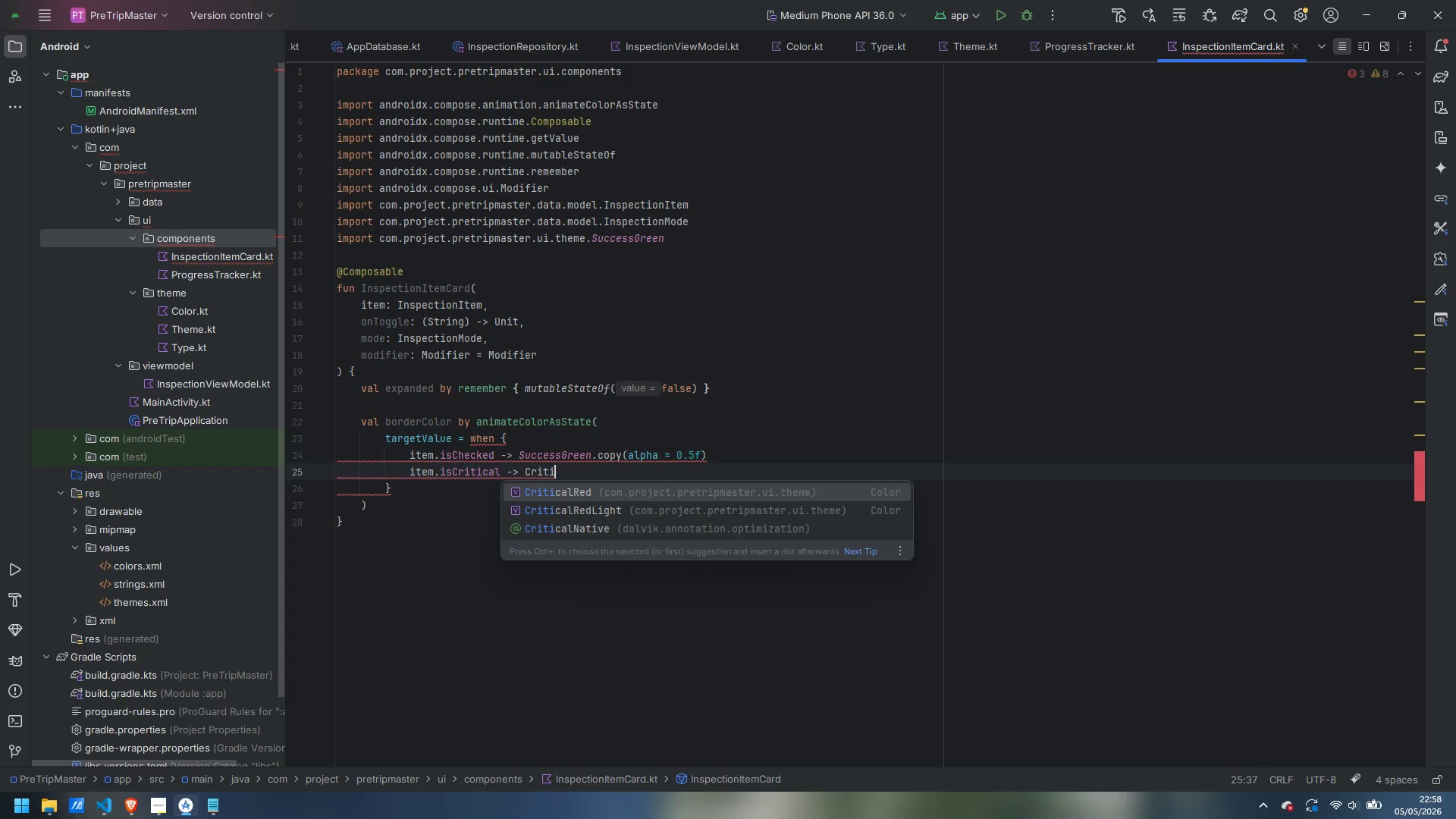 
key(Enter)
 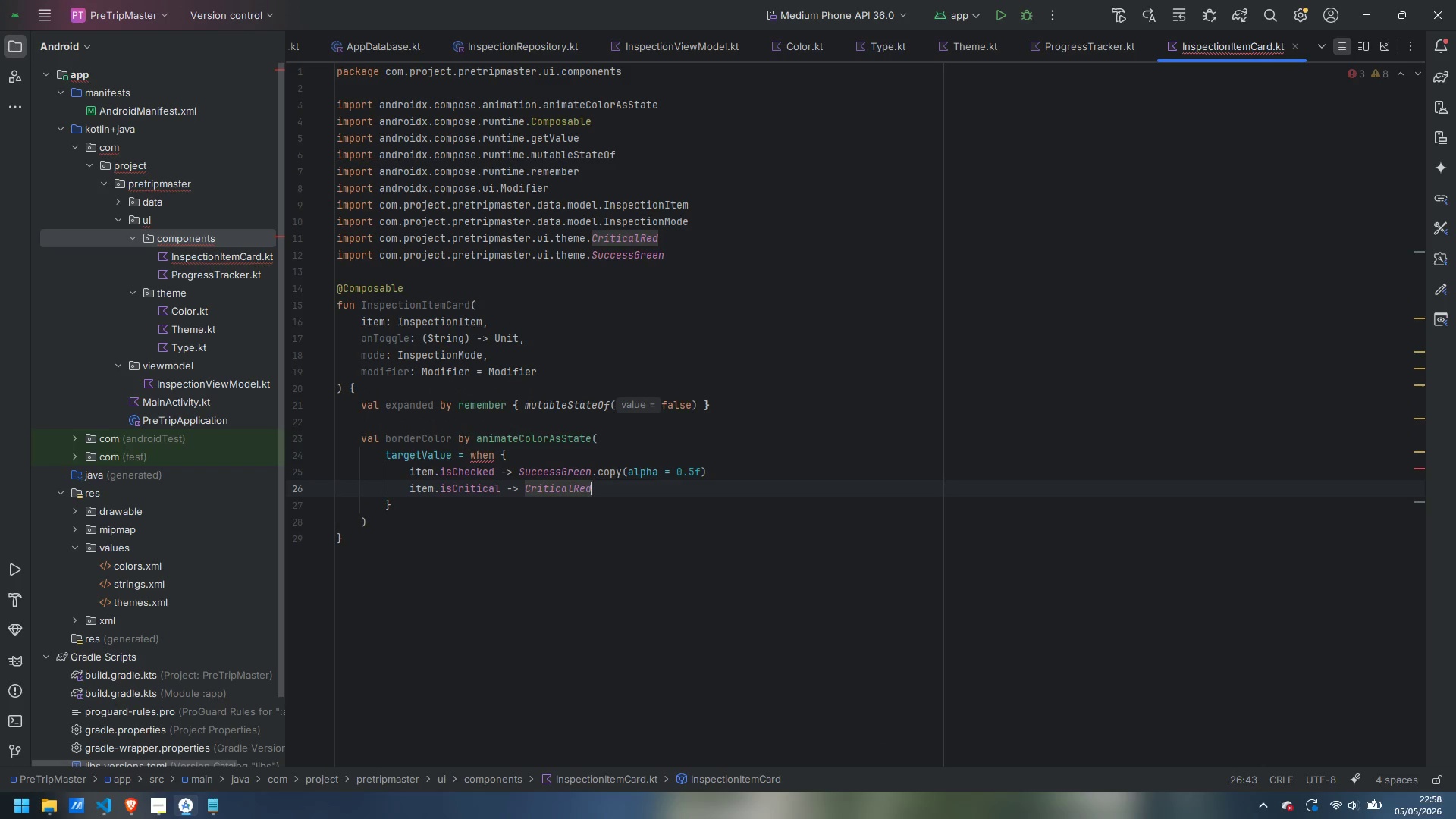 
type(.cop)
 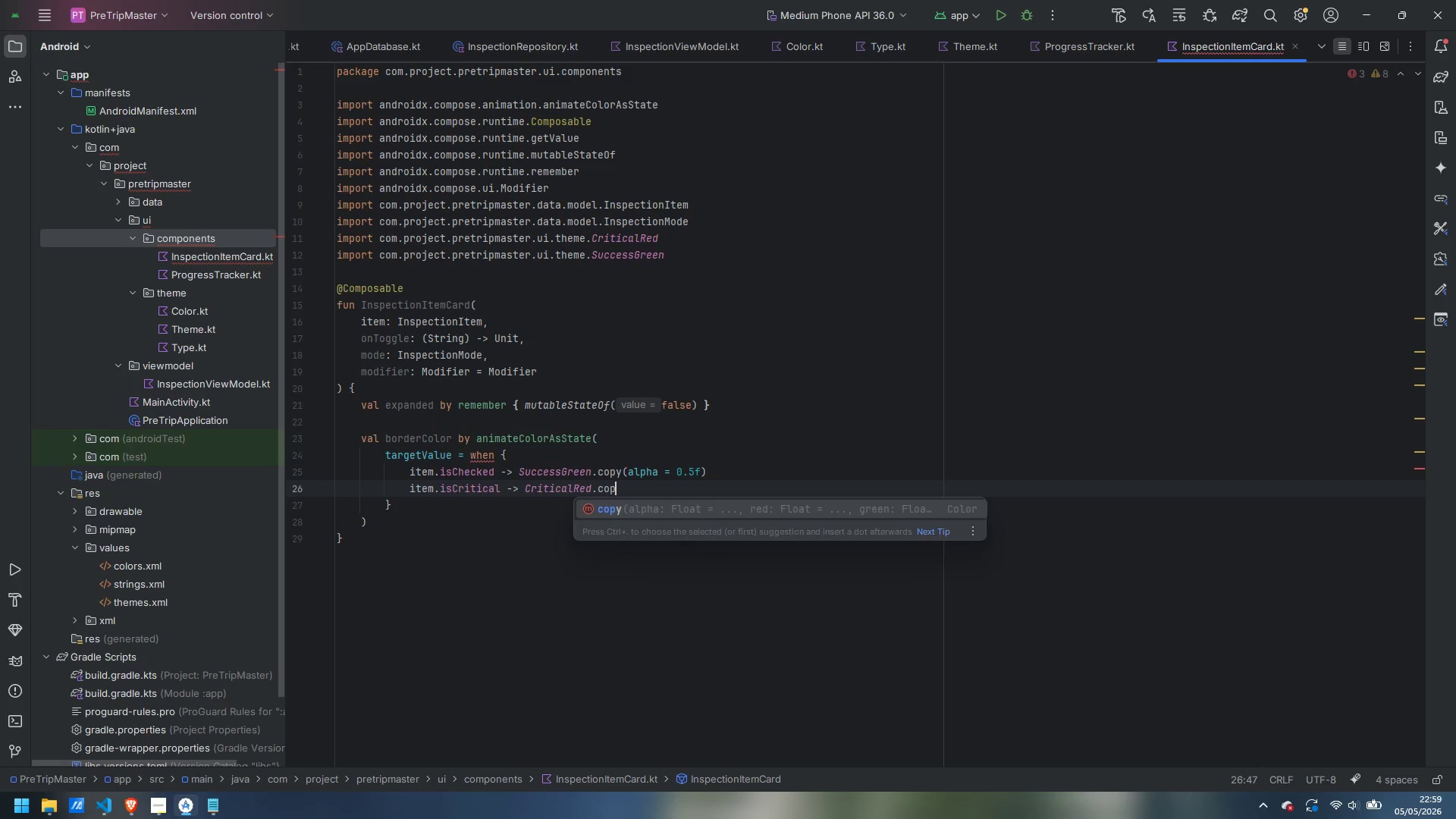 
key(Enter)
 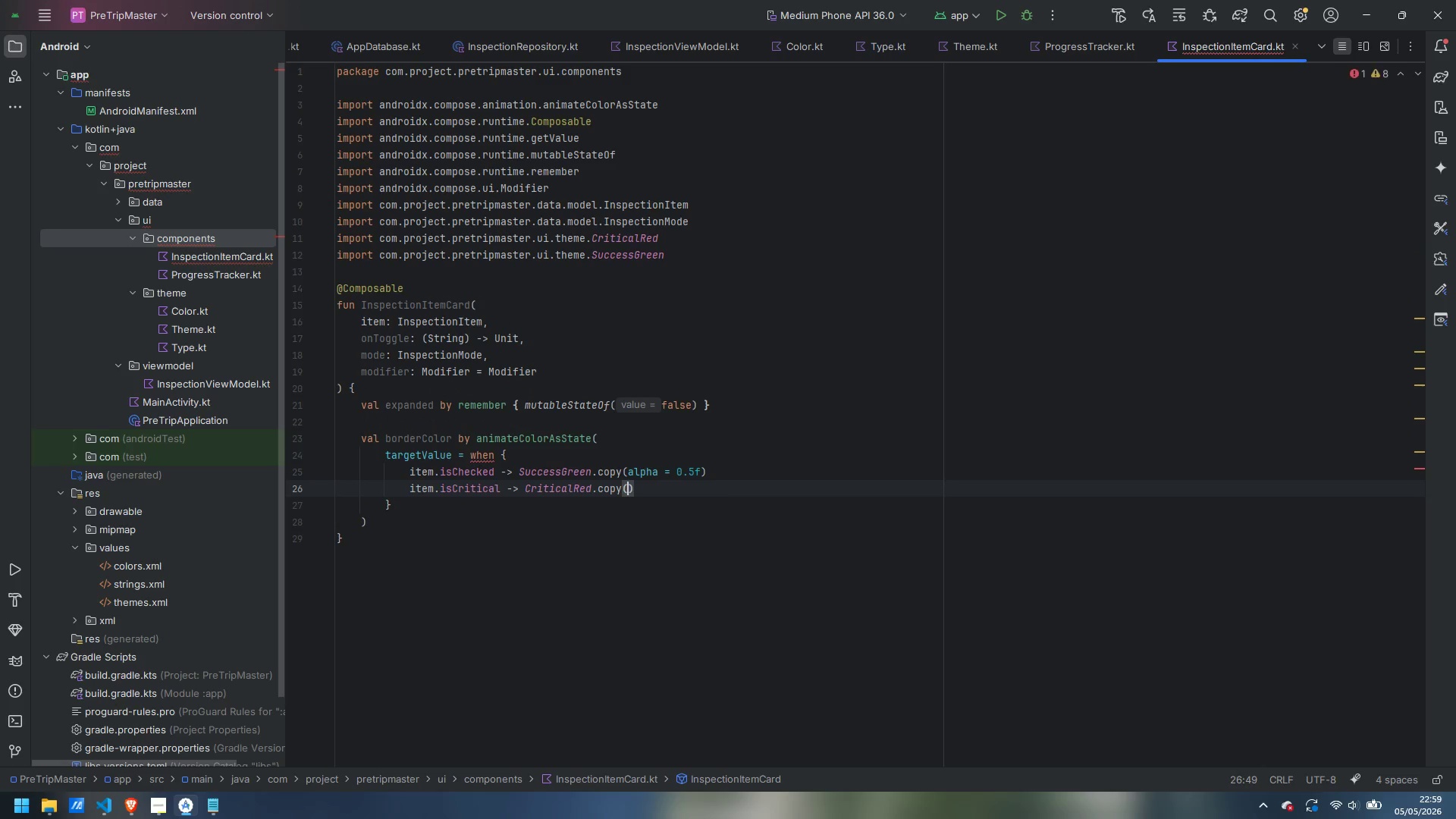 
type(al)
 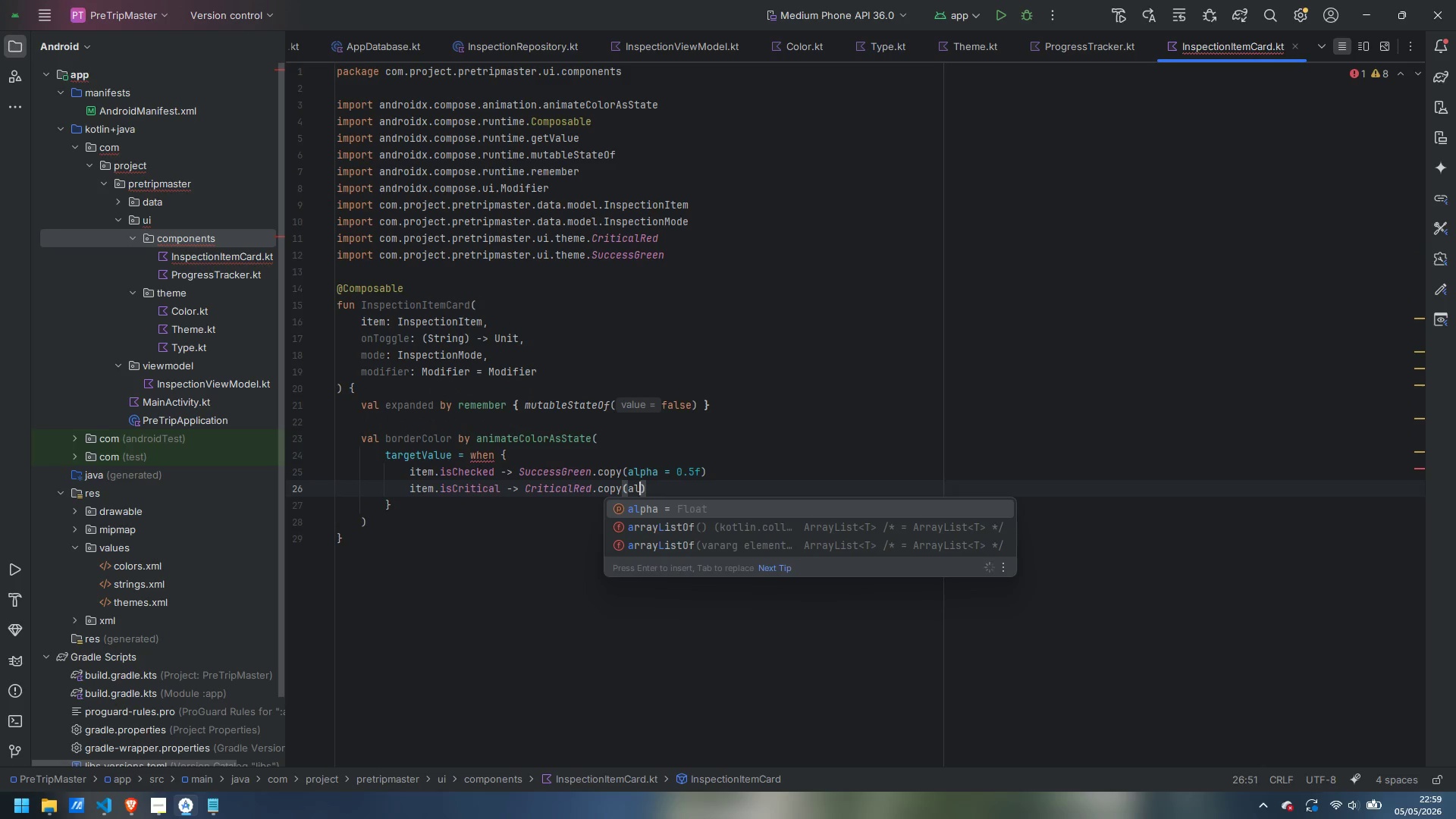 
key(Enter)
 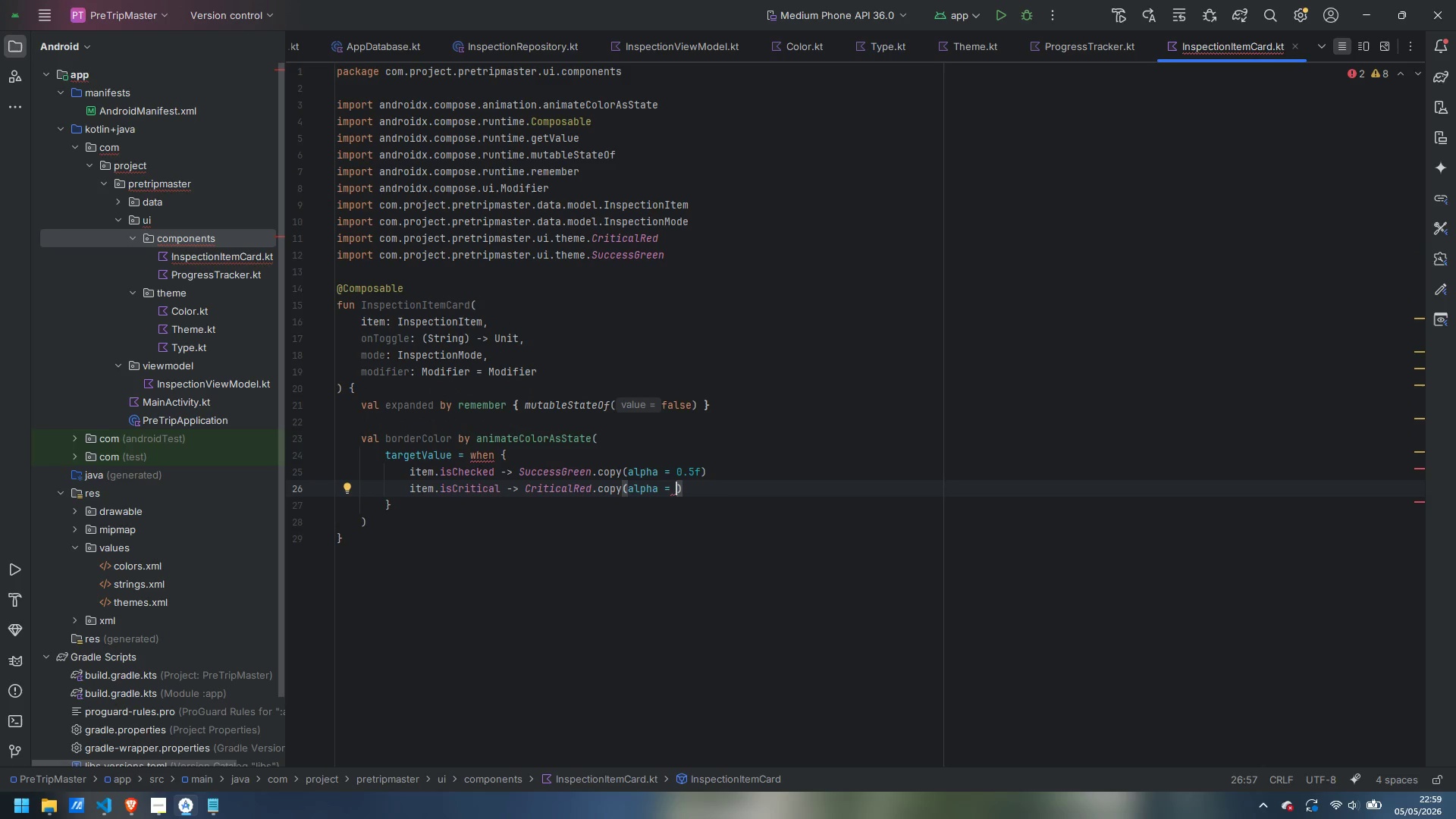 
type(0.4f)
 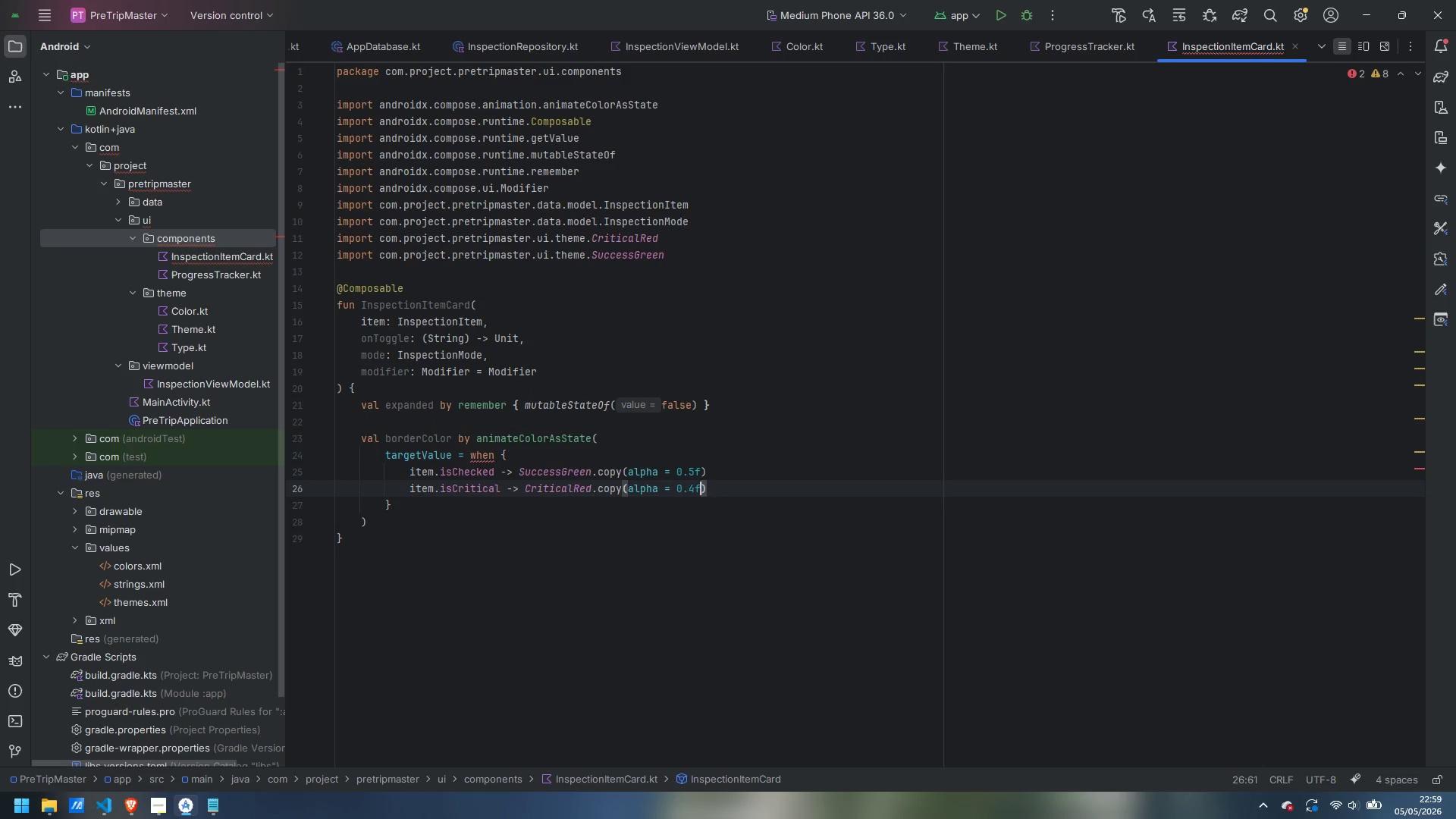 
key(ArrowRight)
 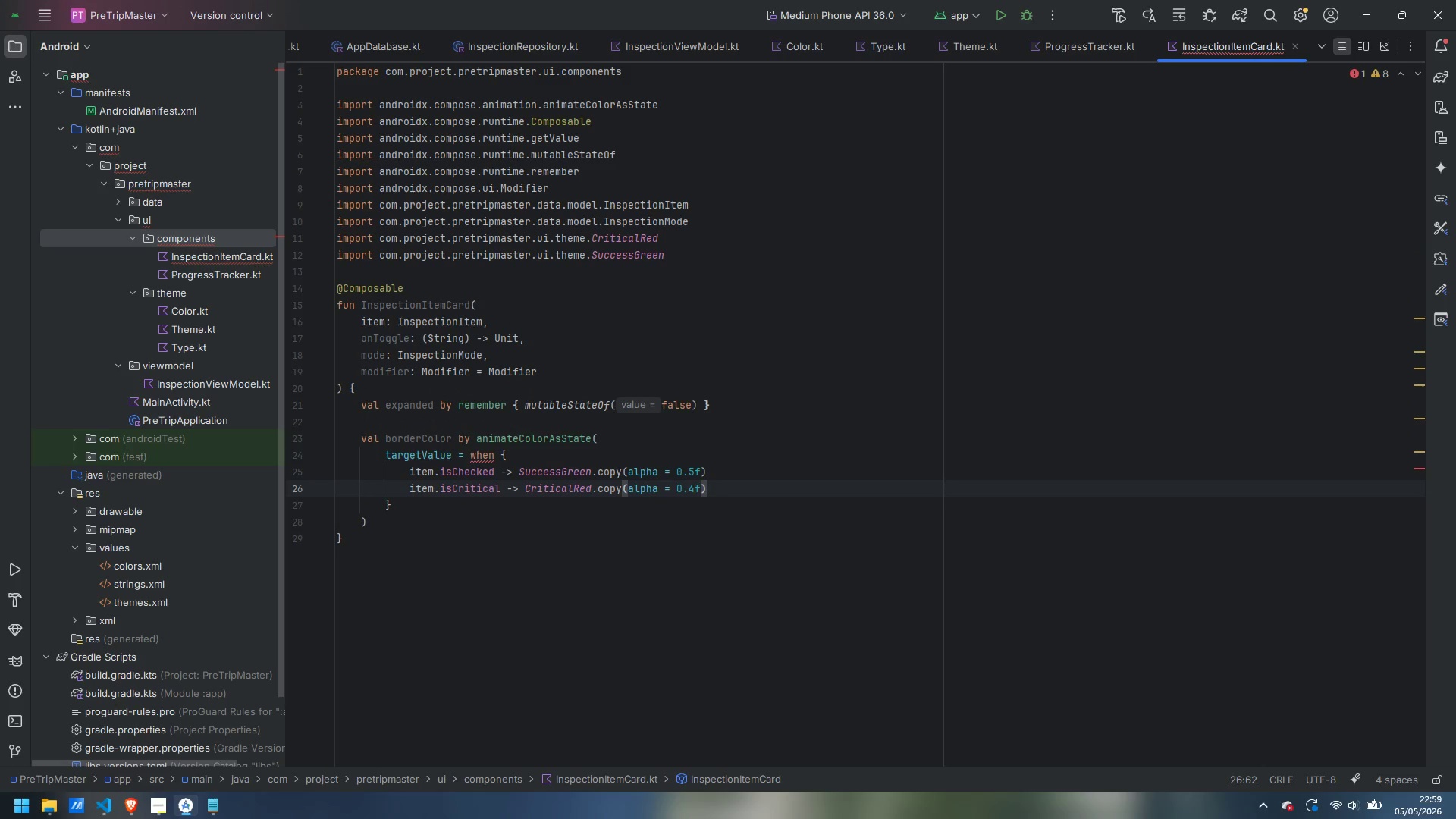 
key(Enter)
 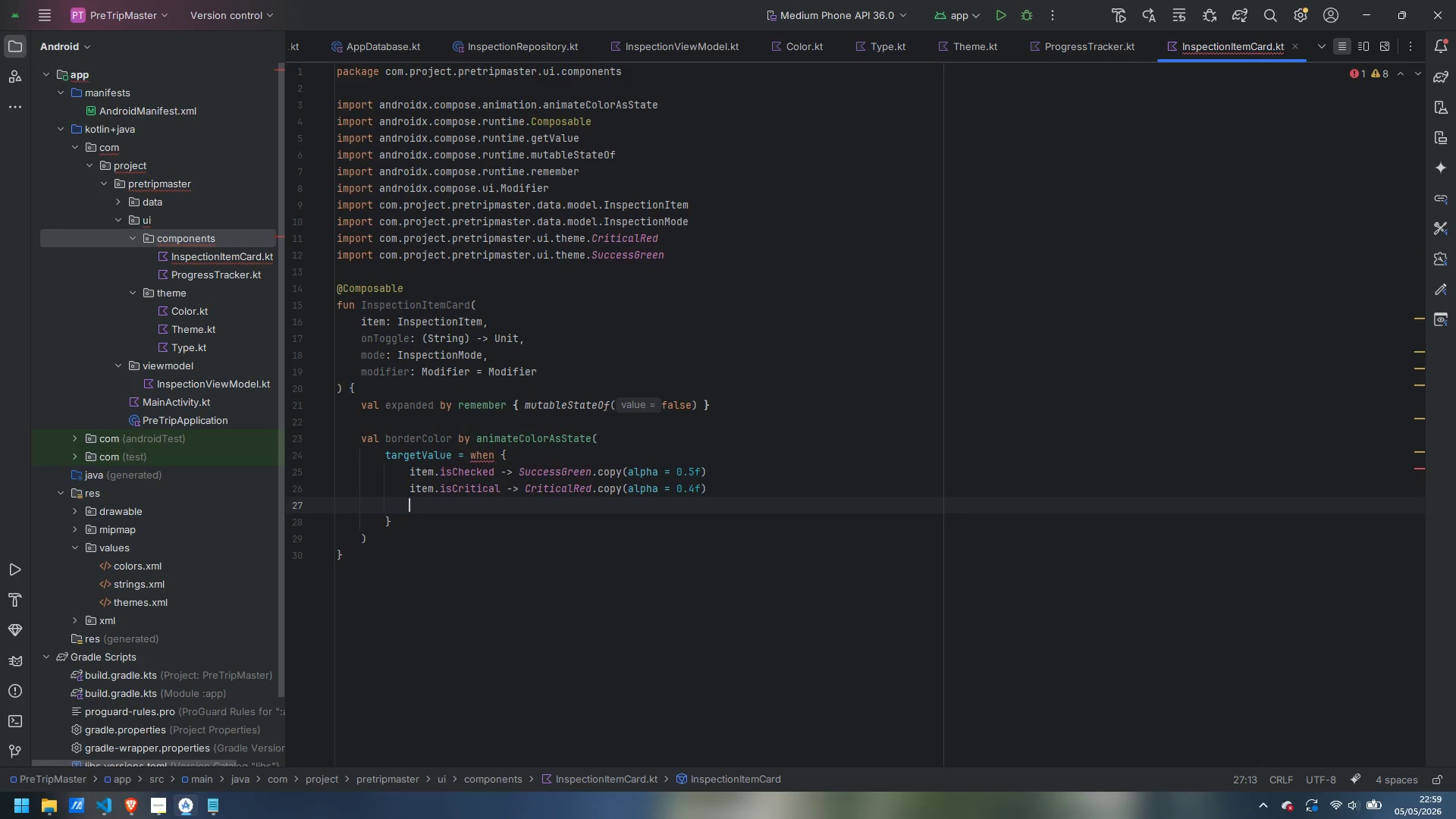 
type(else -> Nav)
 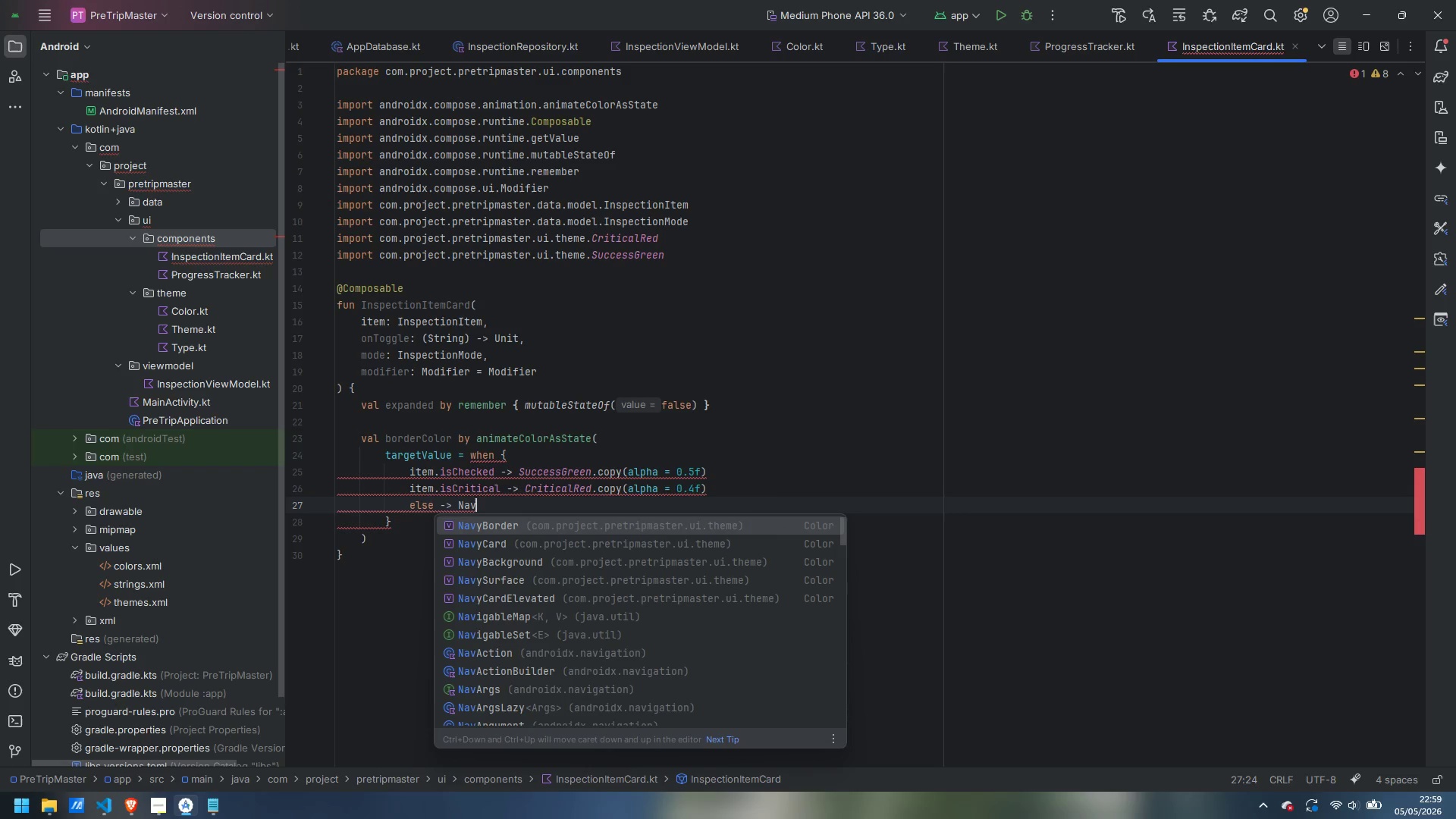 
key(Enter)
 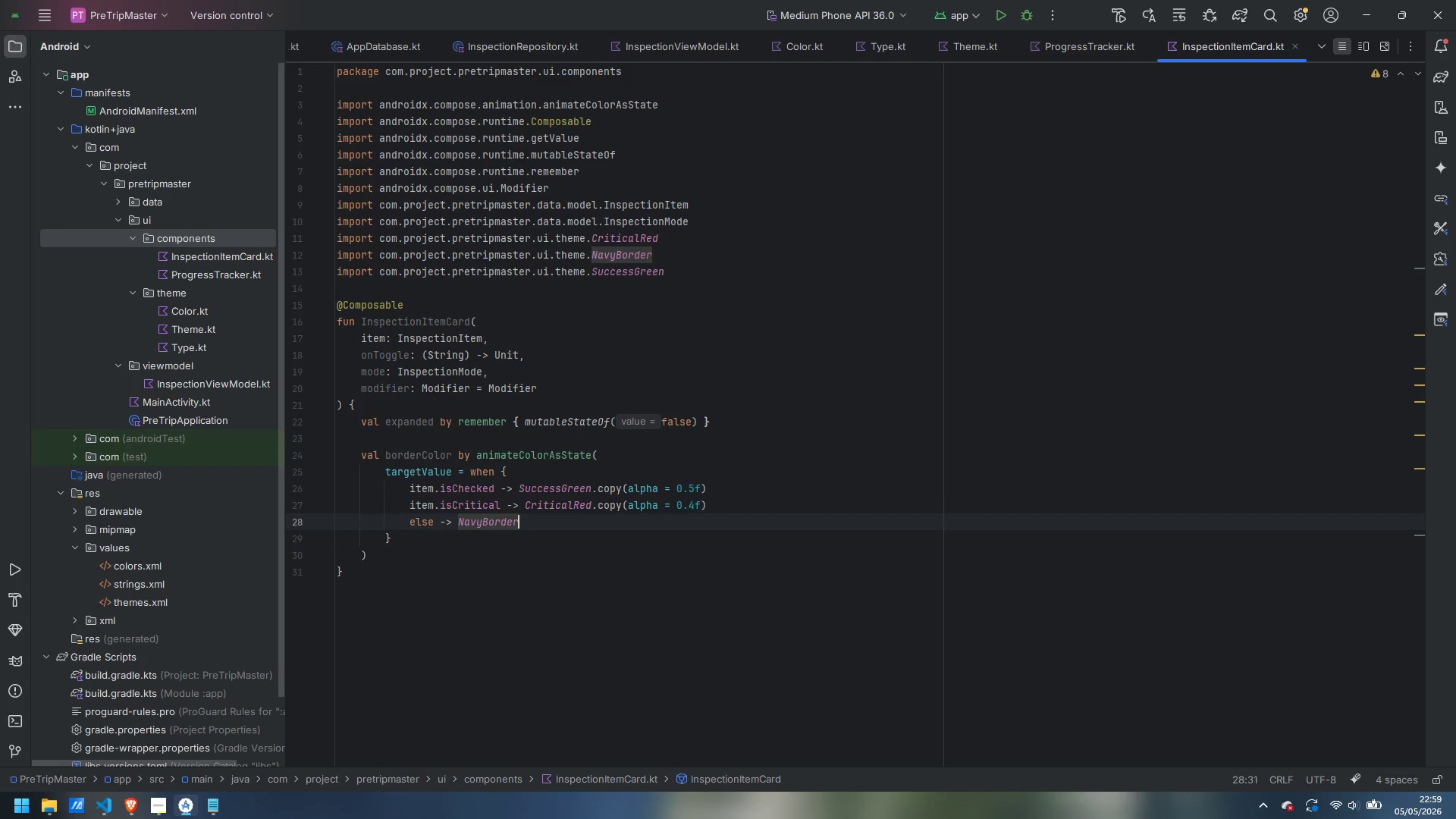 
key(ArrowDown)
 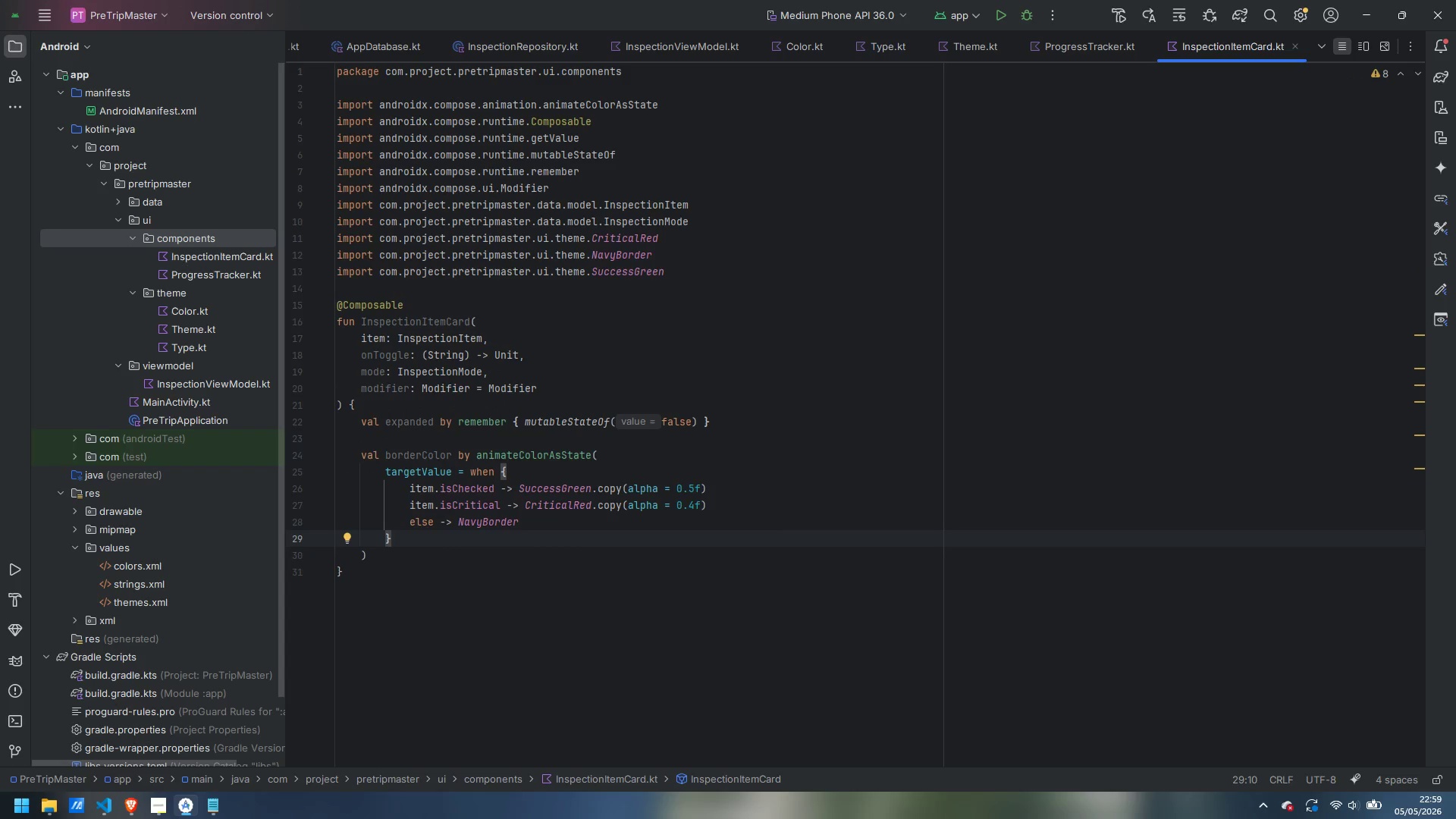 
key(Comma)
 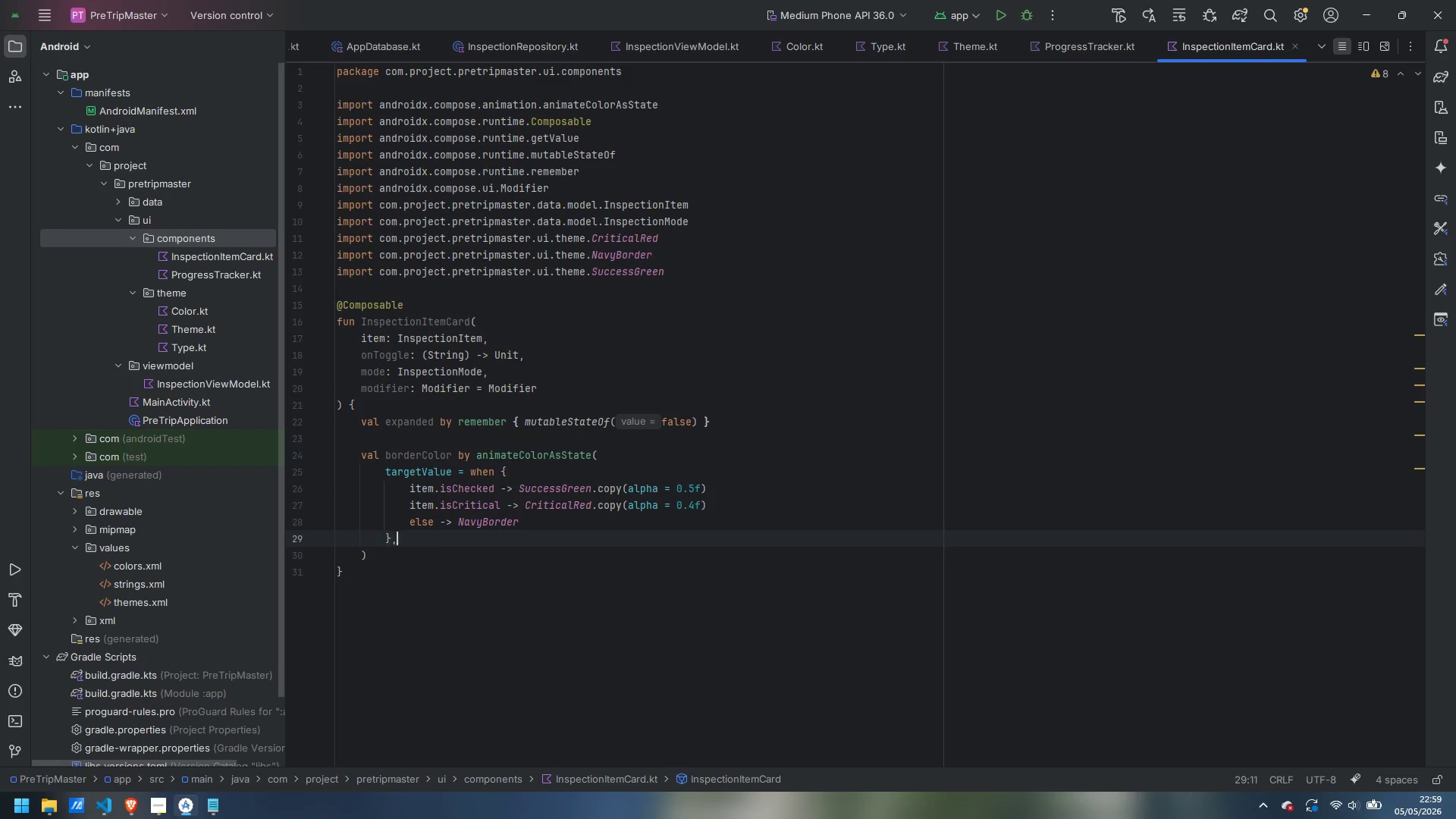 
key(Enter)
 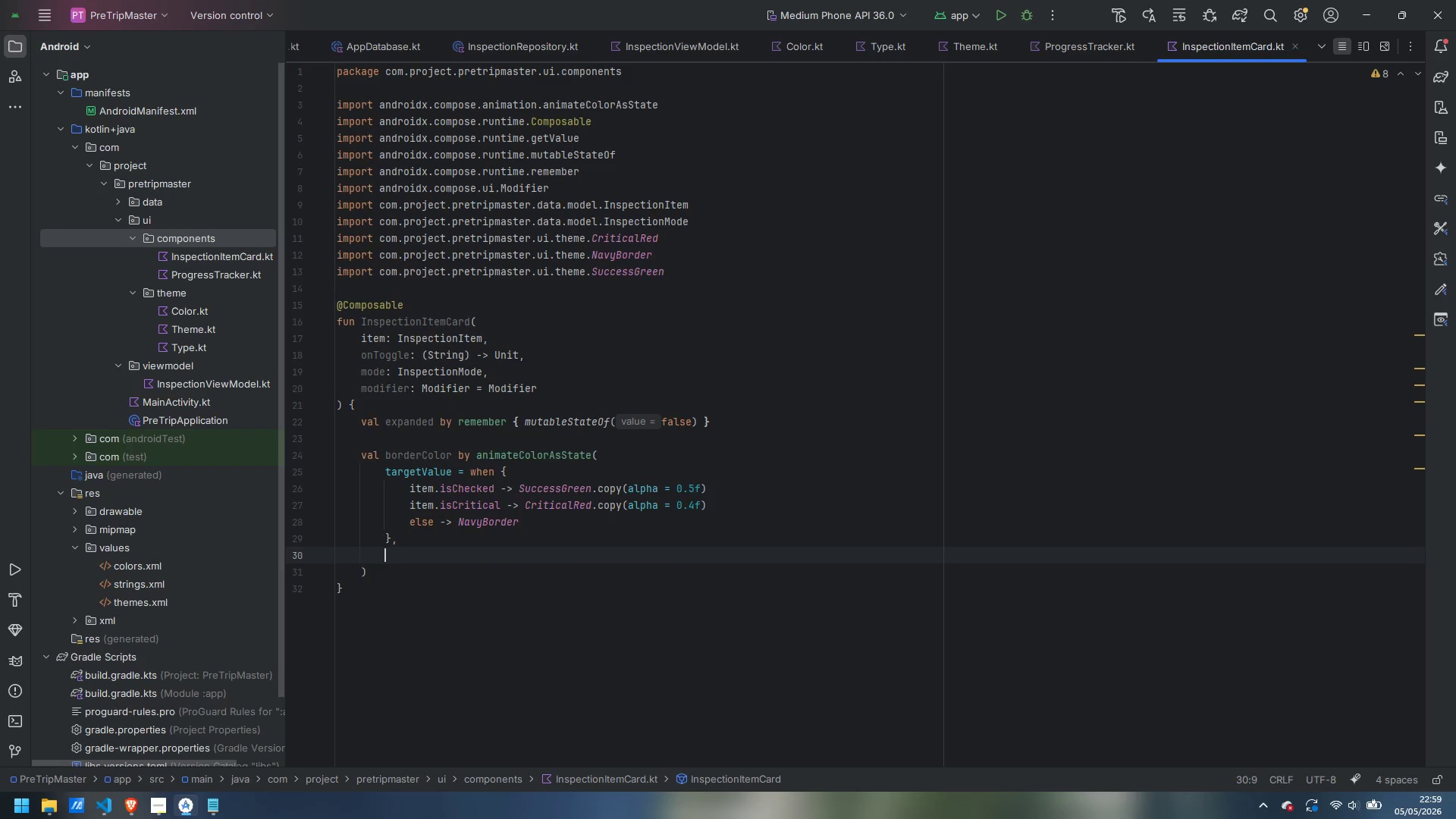 
type(animationSpec = twe)
 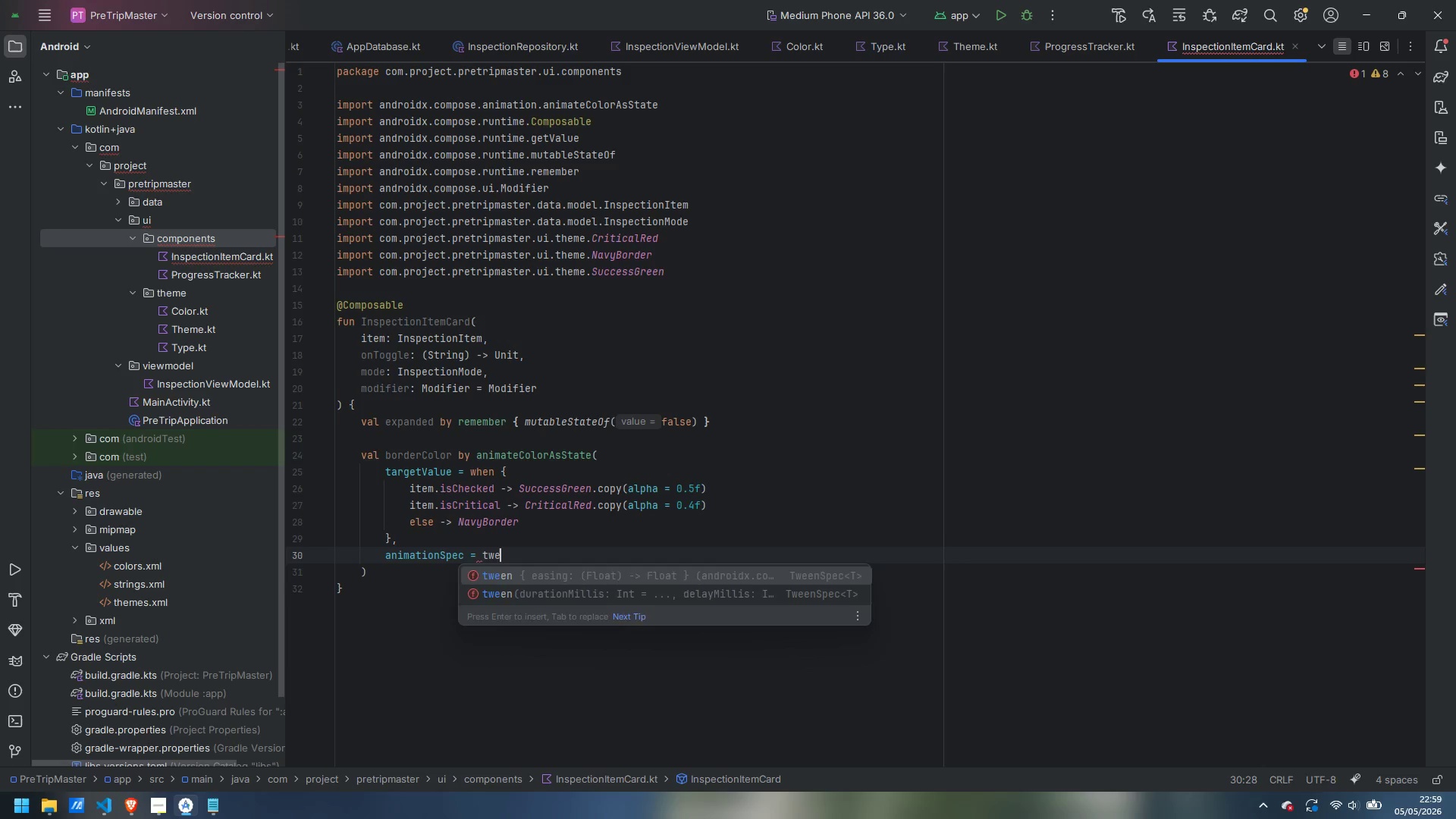 
key(Enter)
 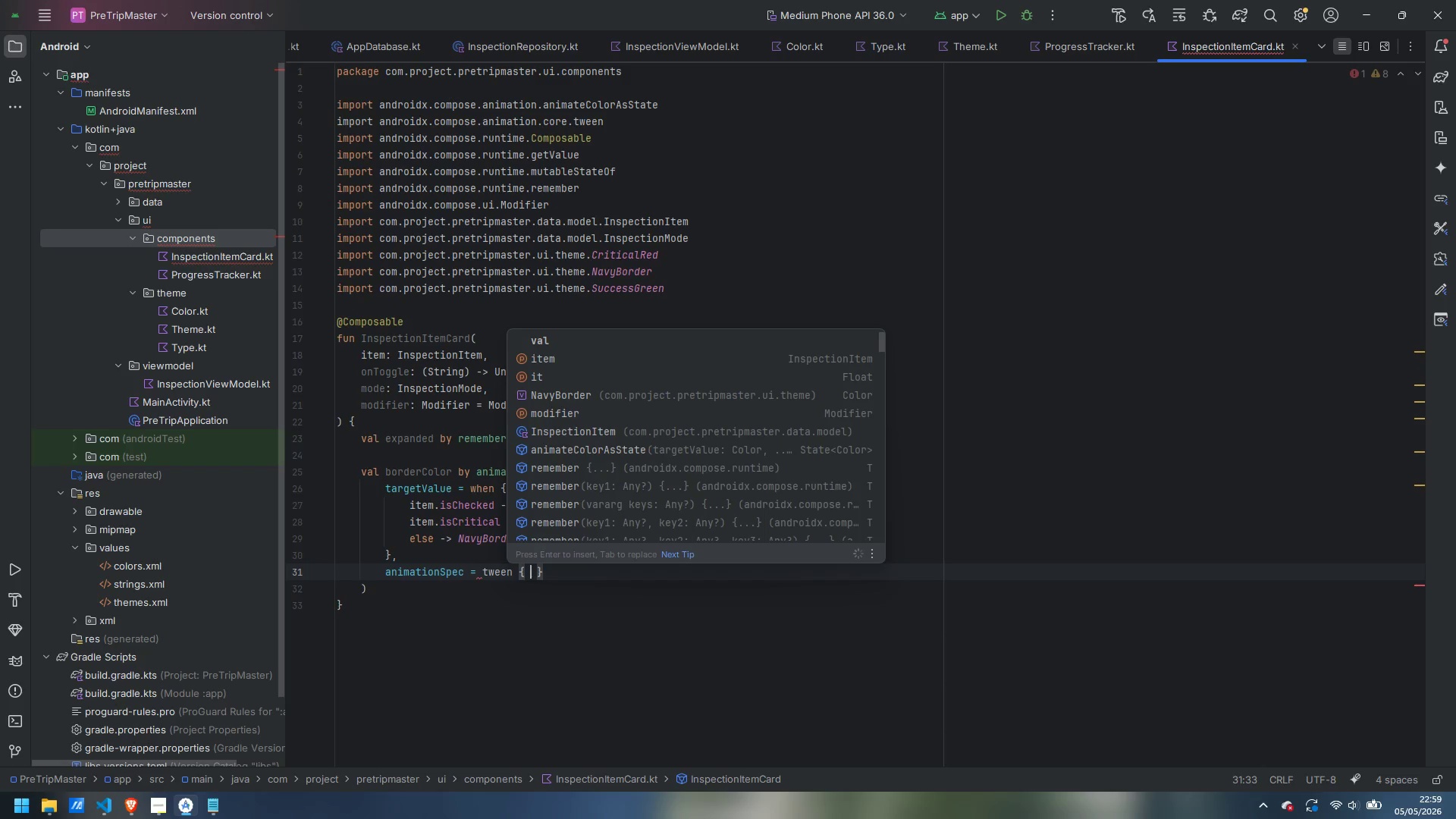 
key(Control+Z)
 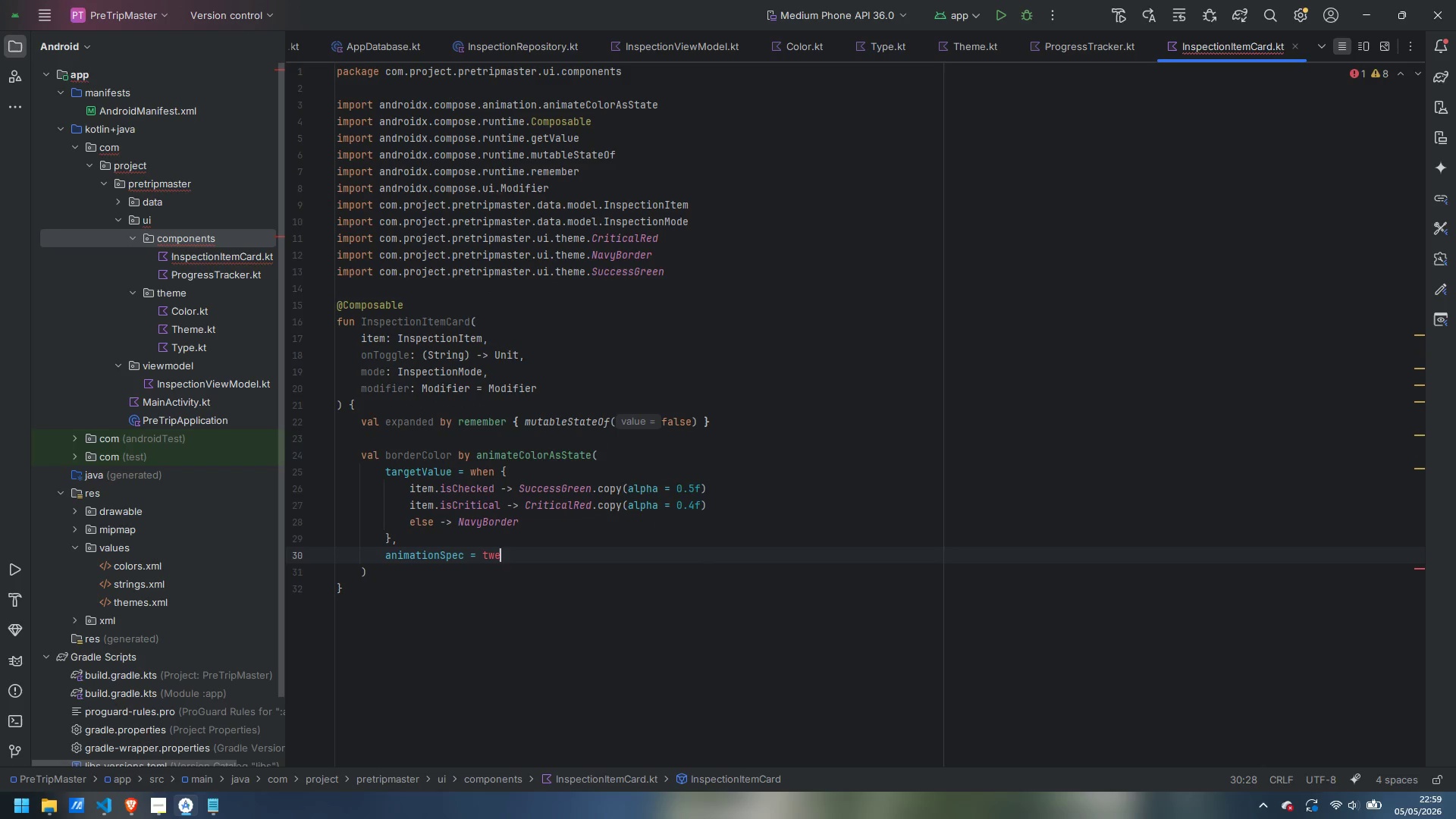 
type(en)
 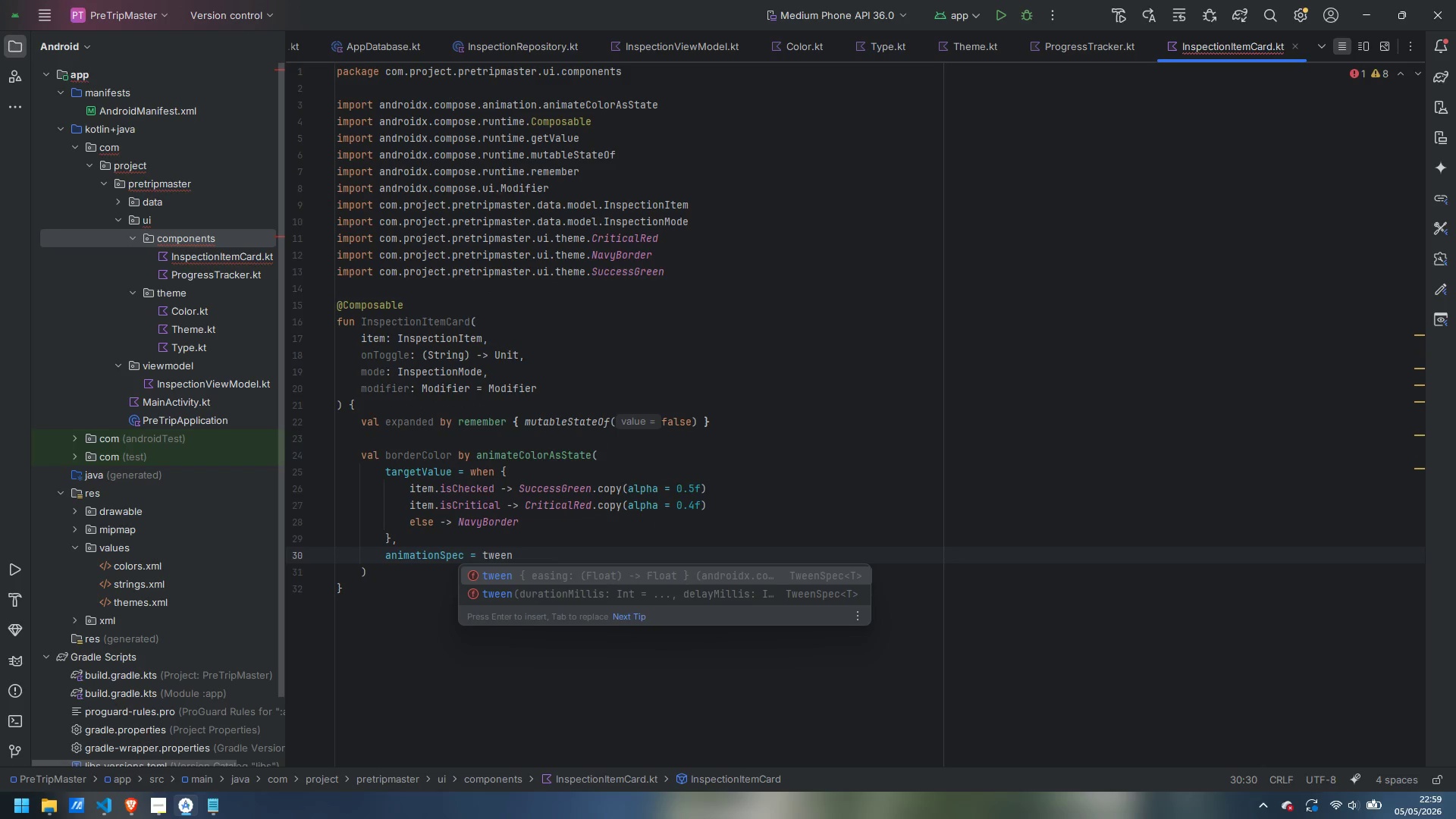 
key(ArrowDown)
 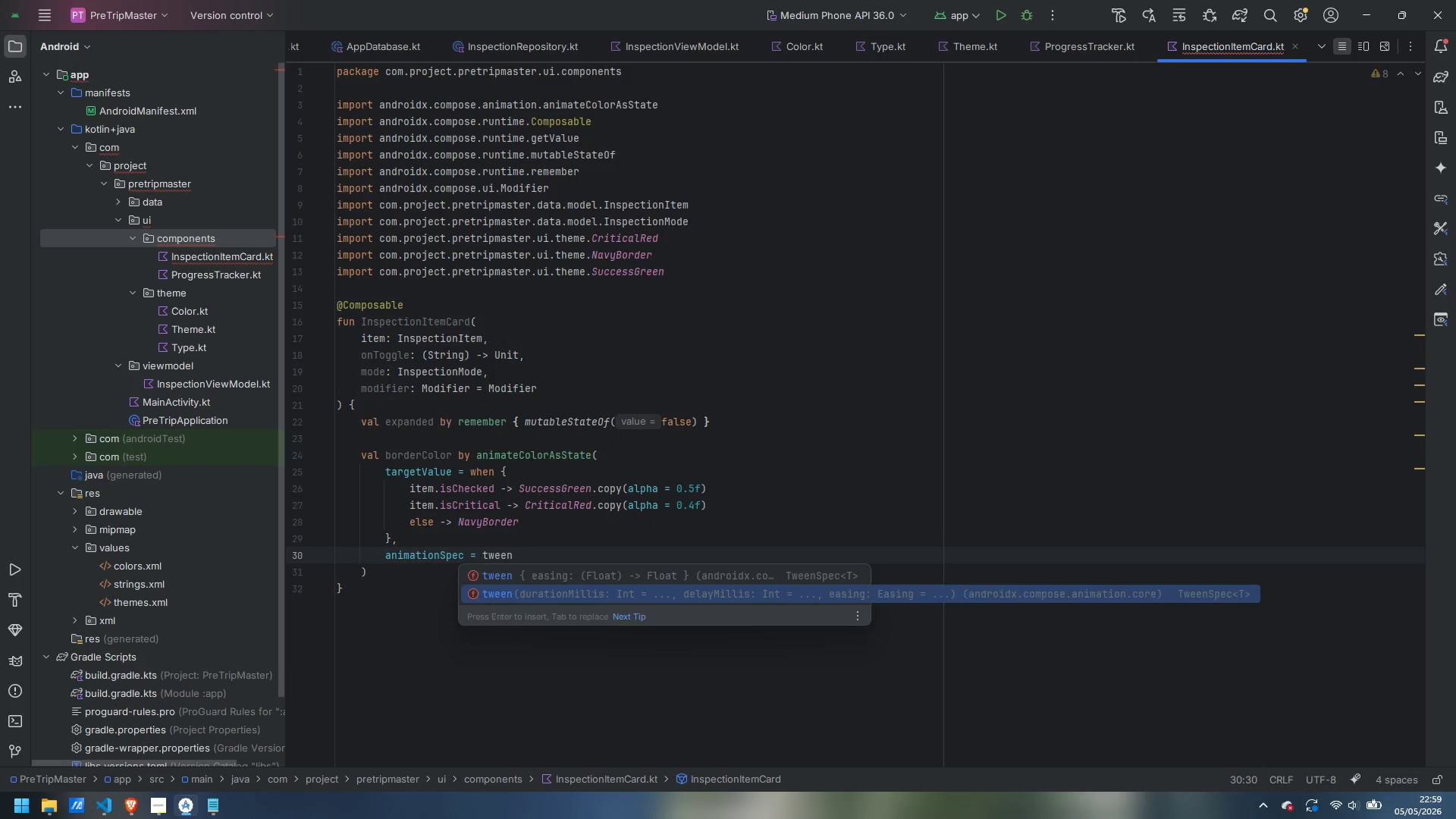 
key(Enter)
 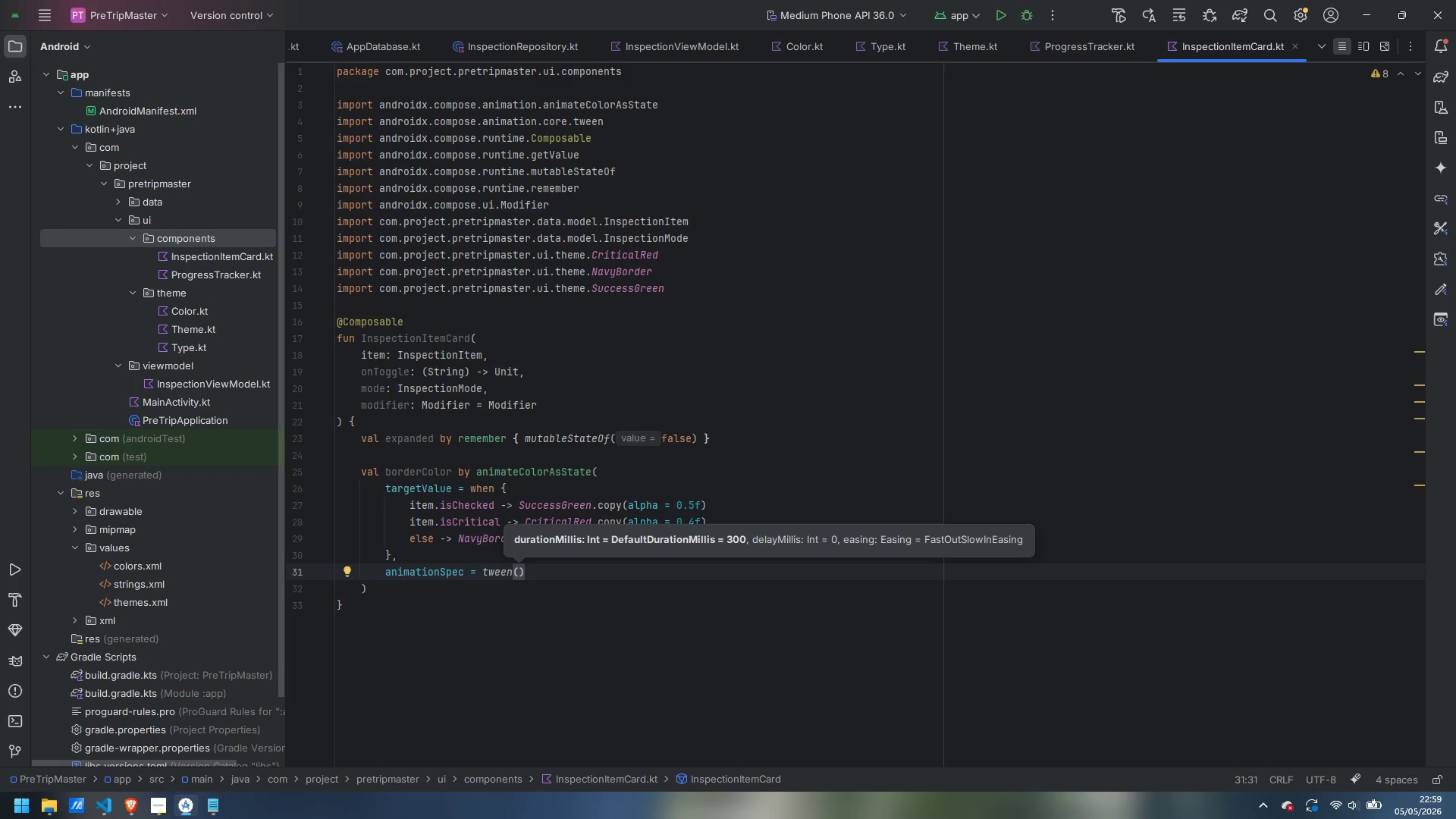 
type(300)
 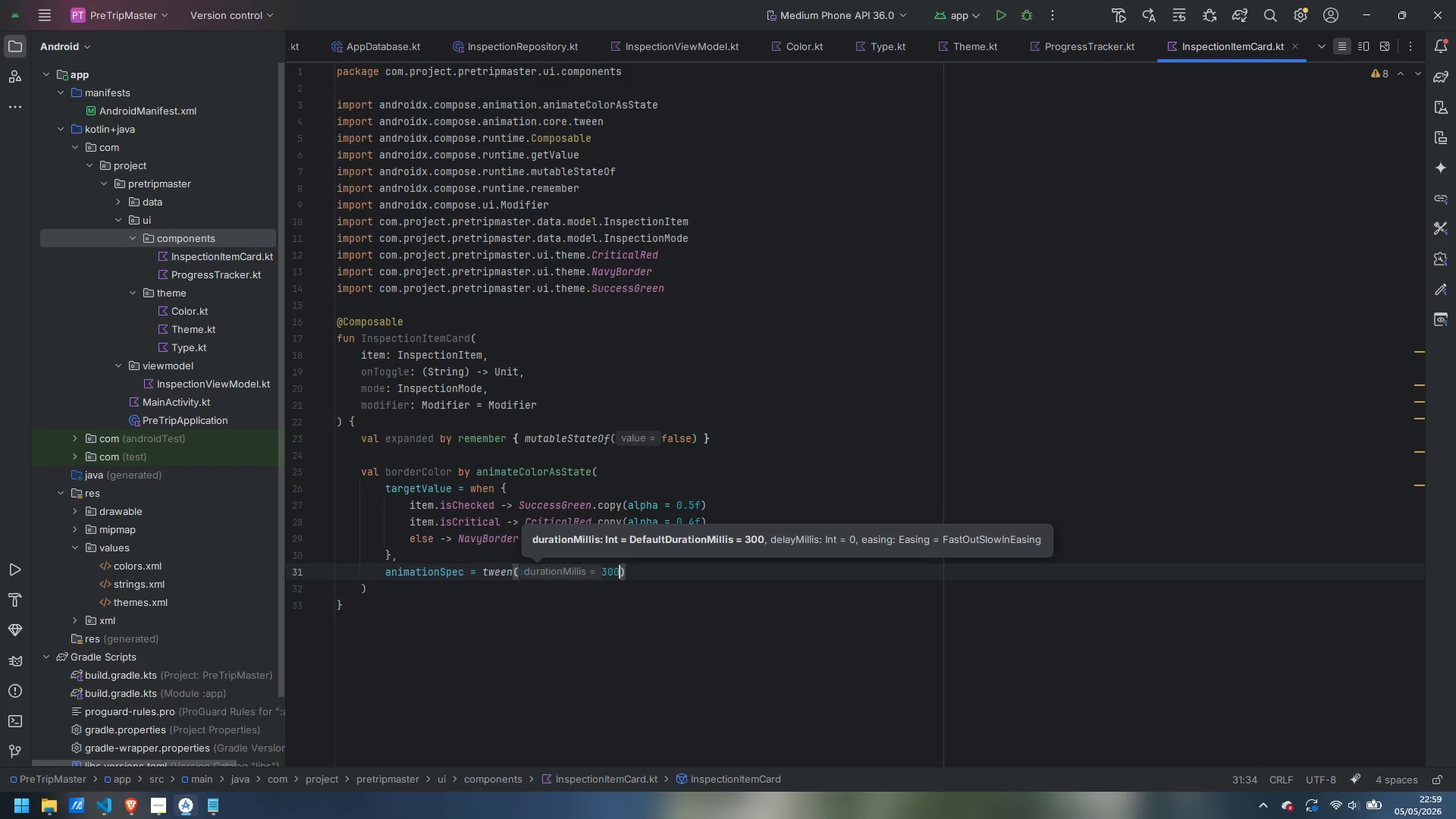 
key(ArrowRight)
 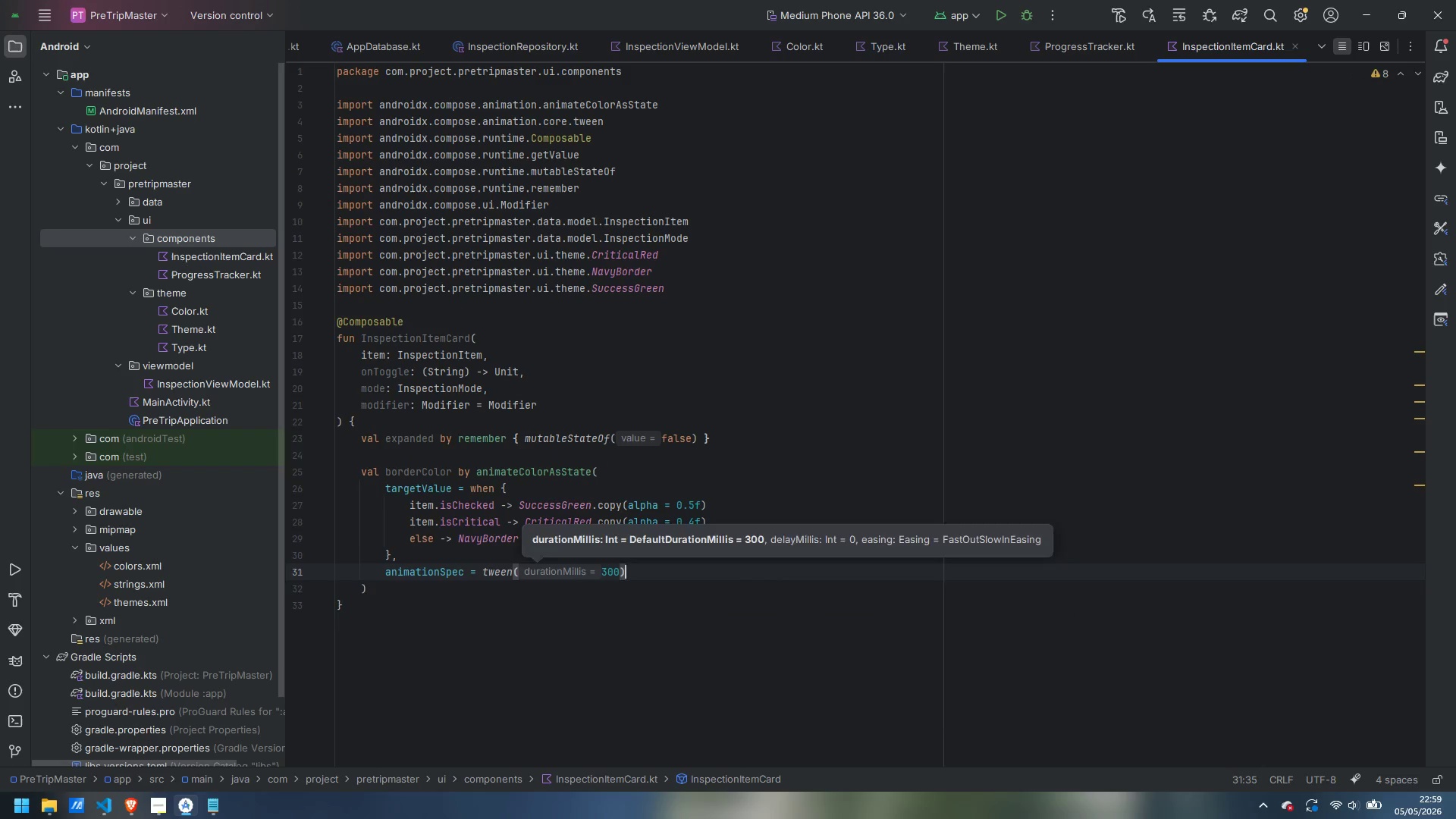 
key(Enter)
 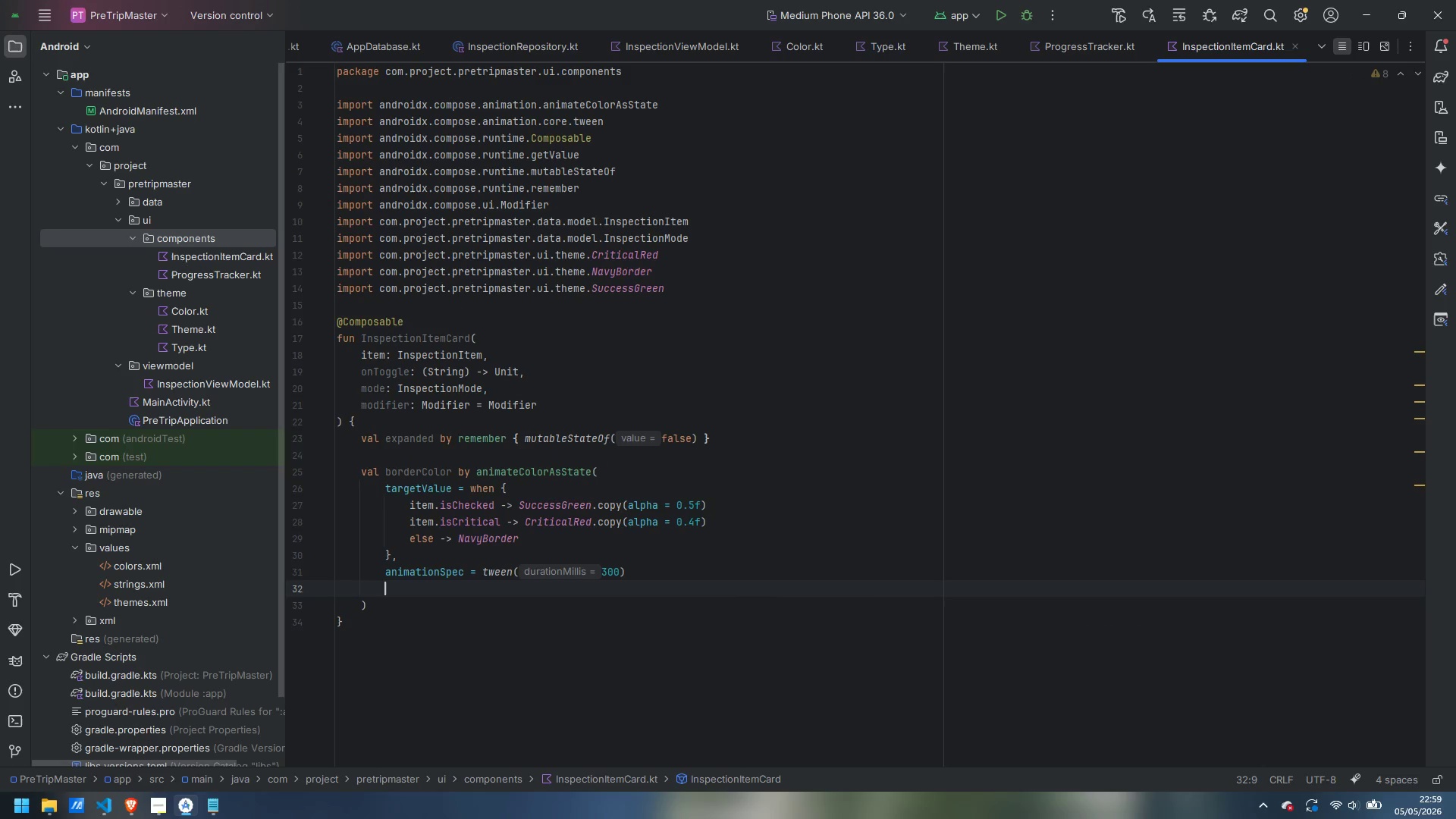 
key(Control+Backspace)
 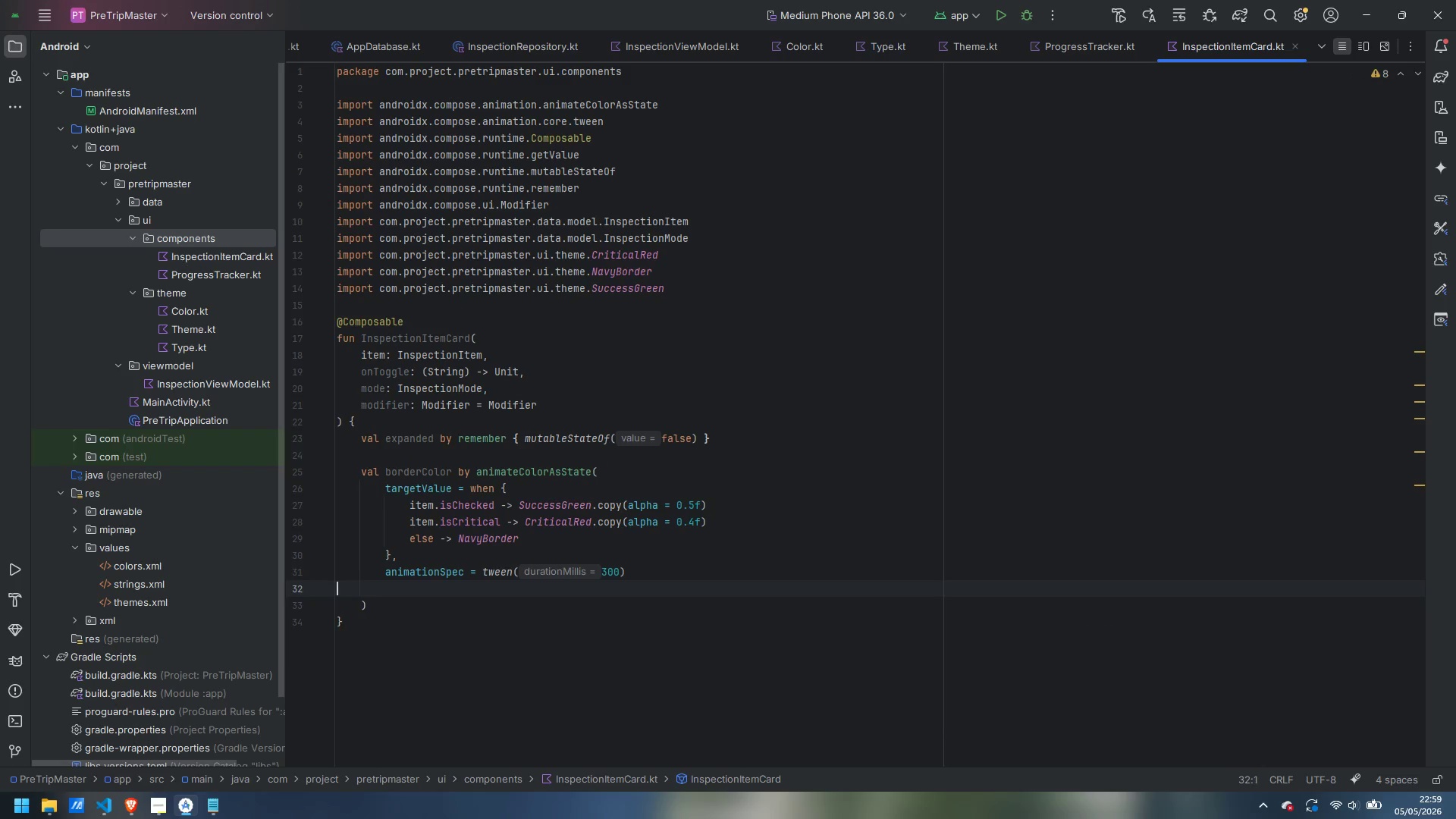 
key(Backspace)
 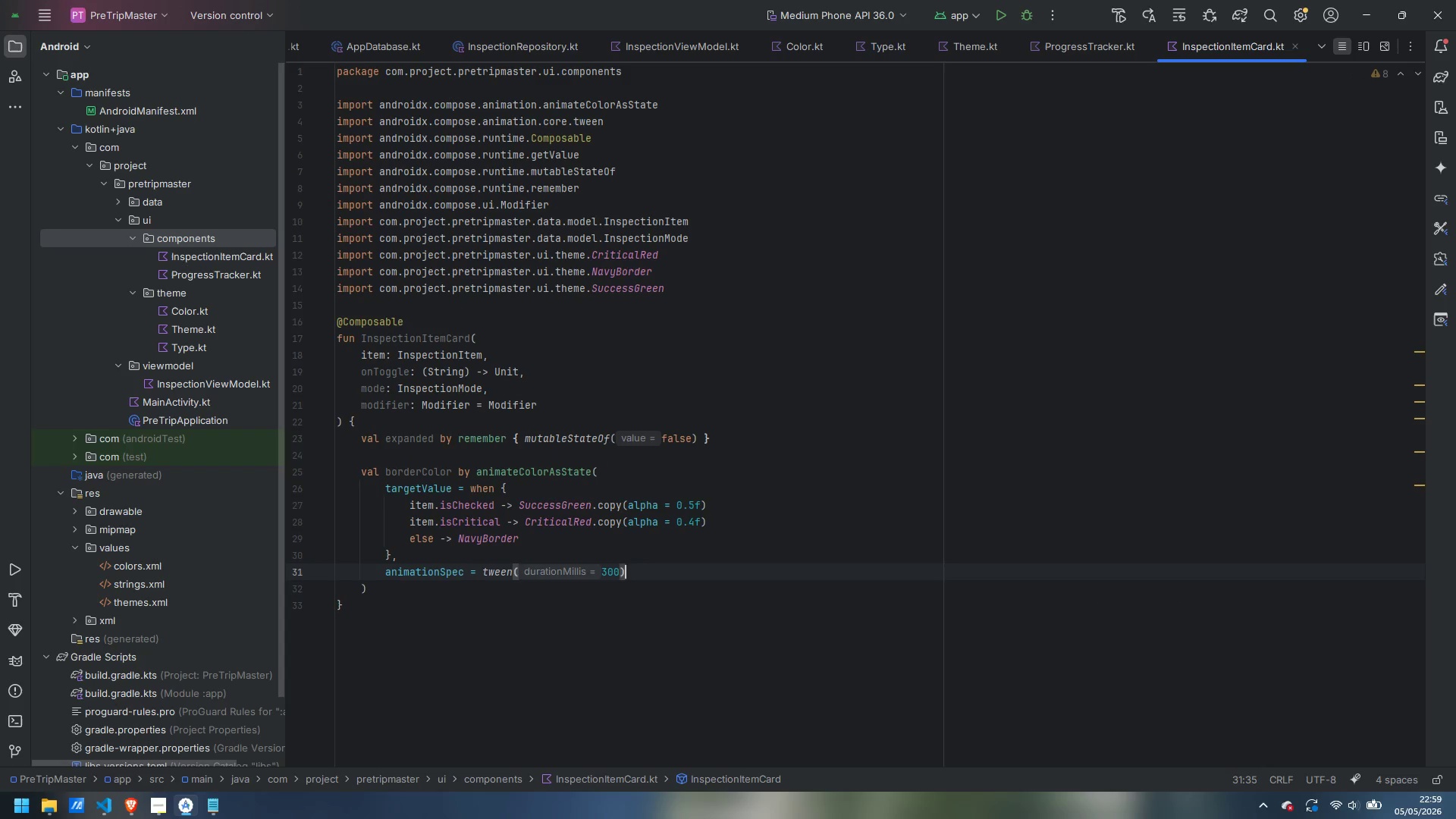 
key(Comma)
 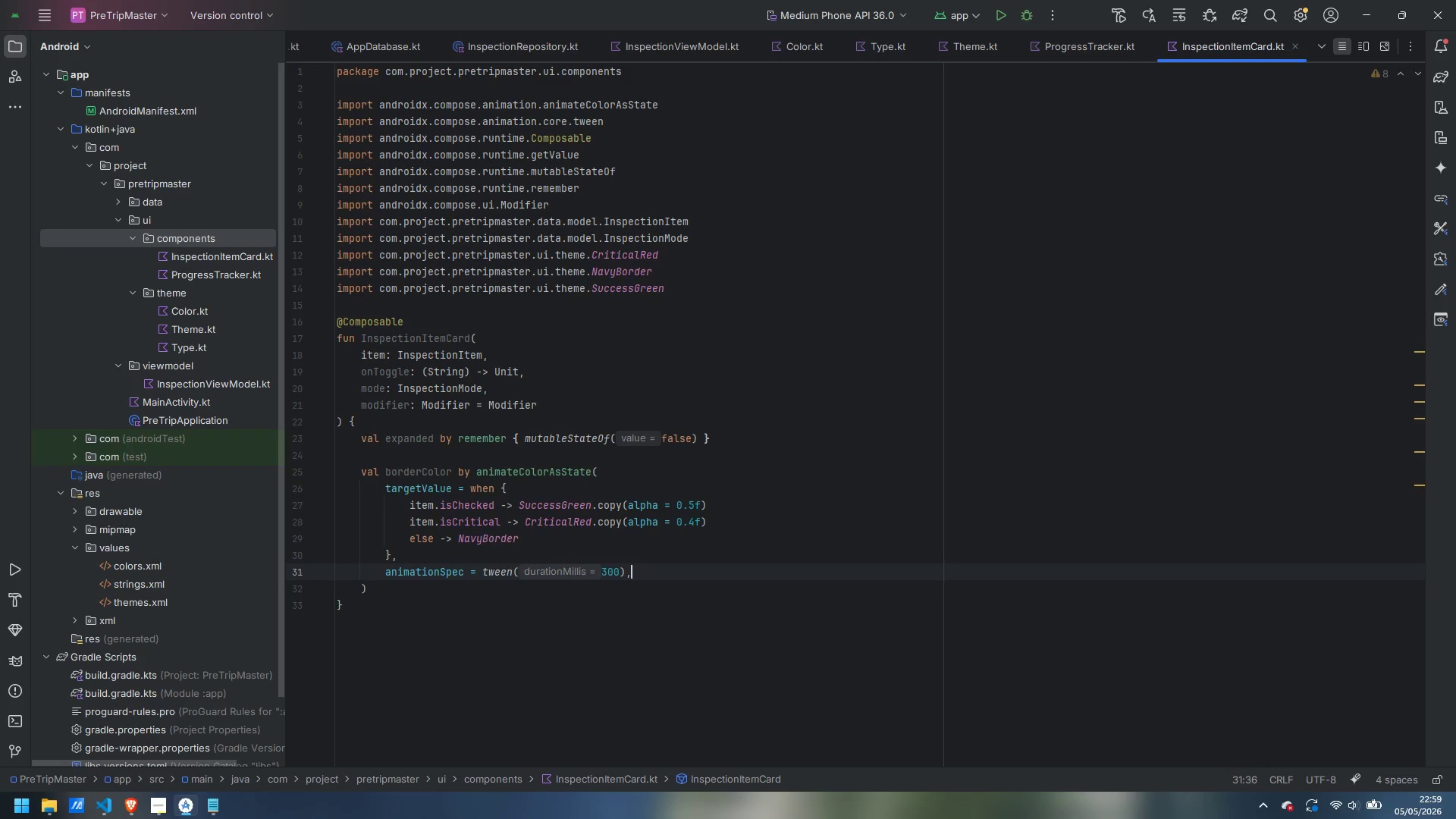 
key(Enter)
 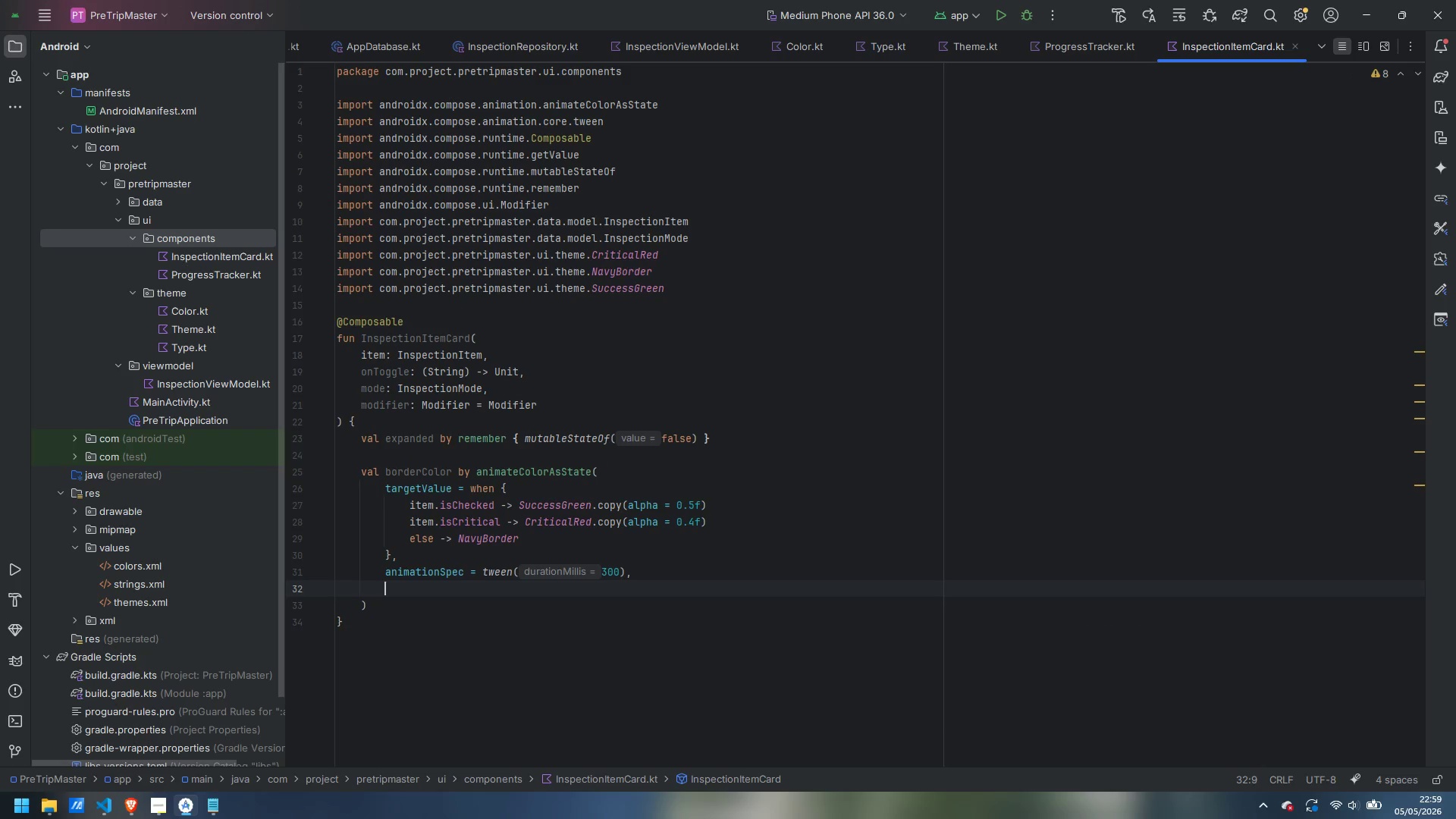 
type(label = "border)
 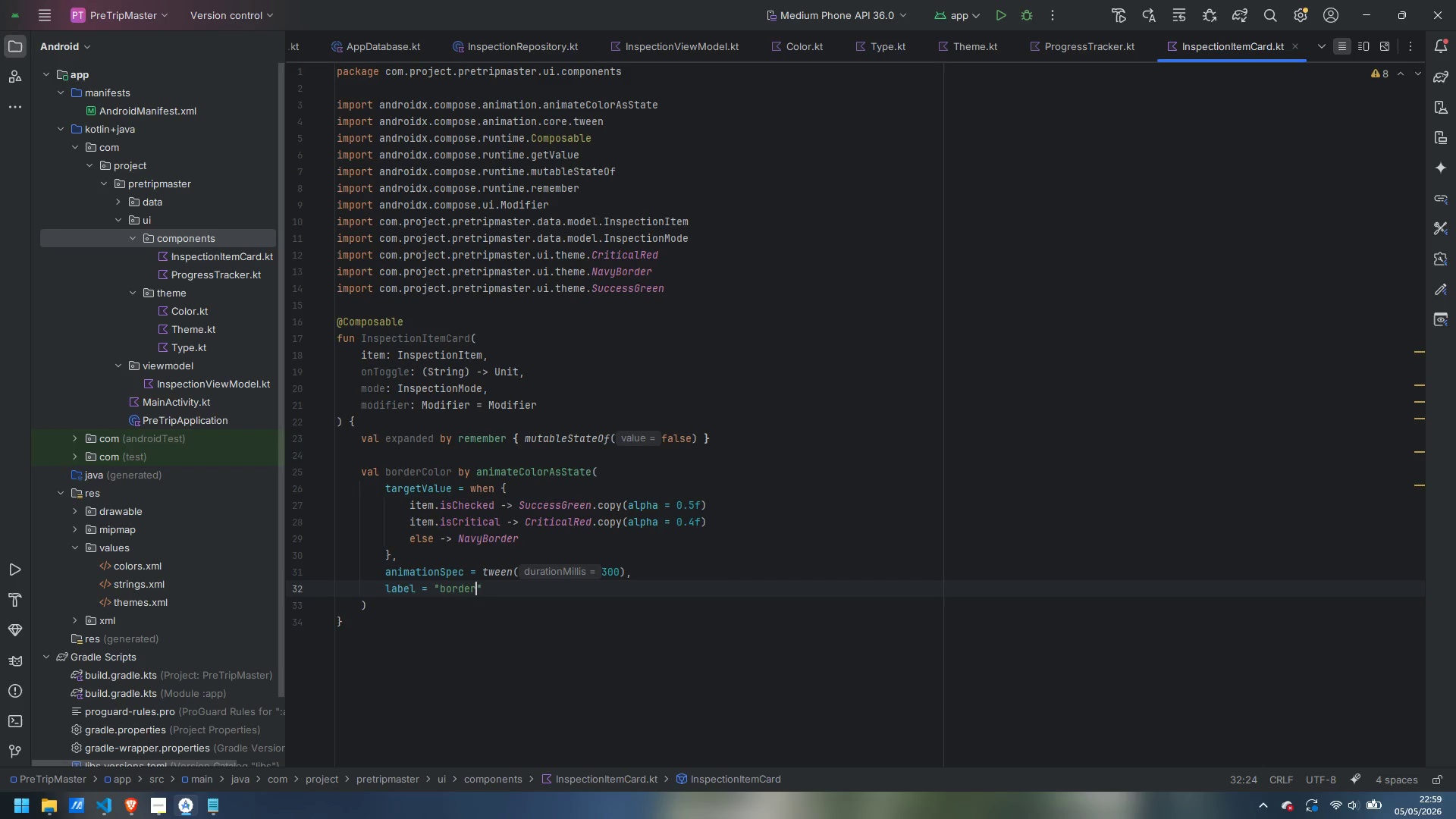 
key(ArrowDown)
 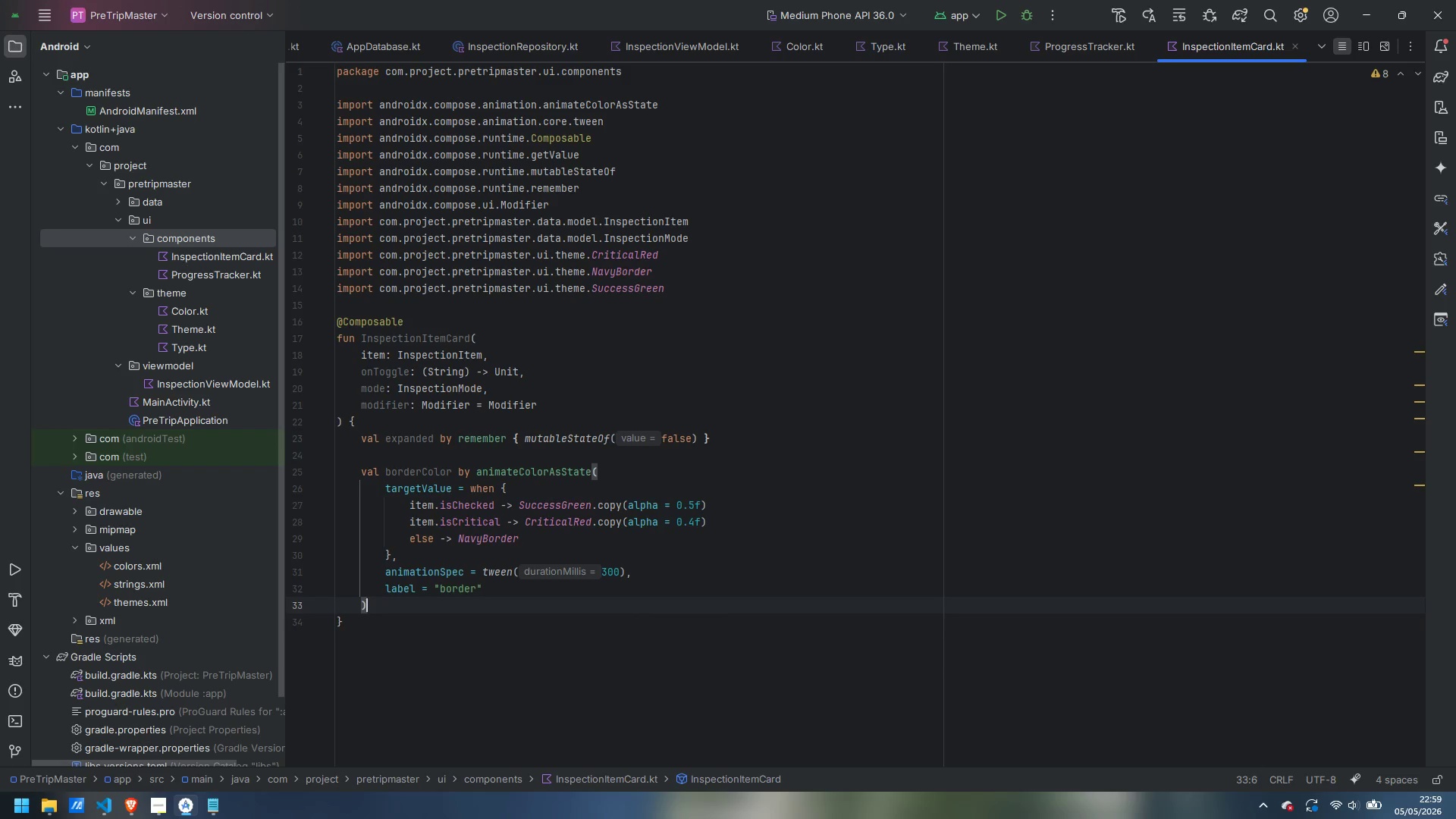 
key(Enter)
 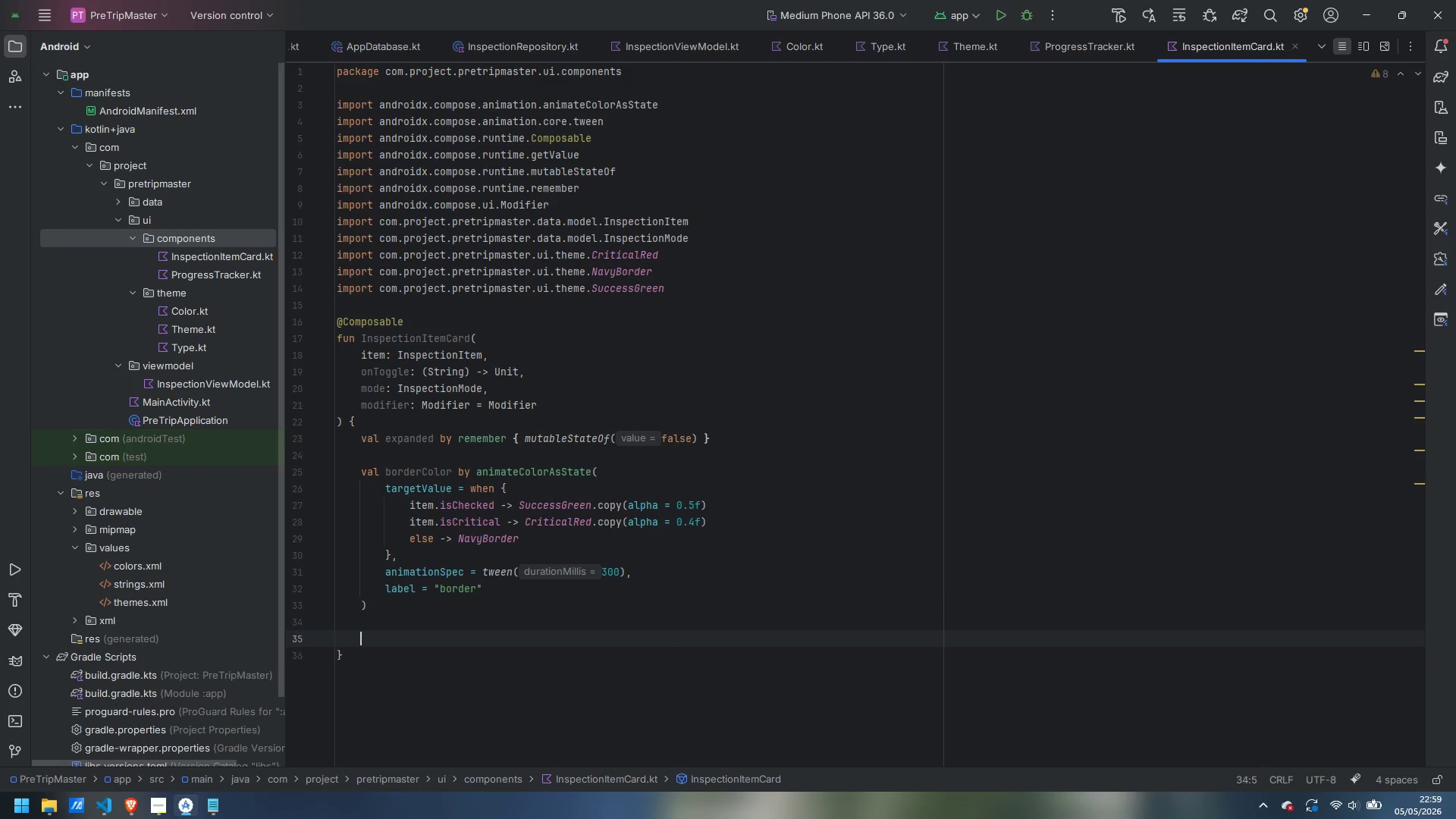 
key(Enter)
 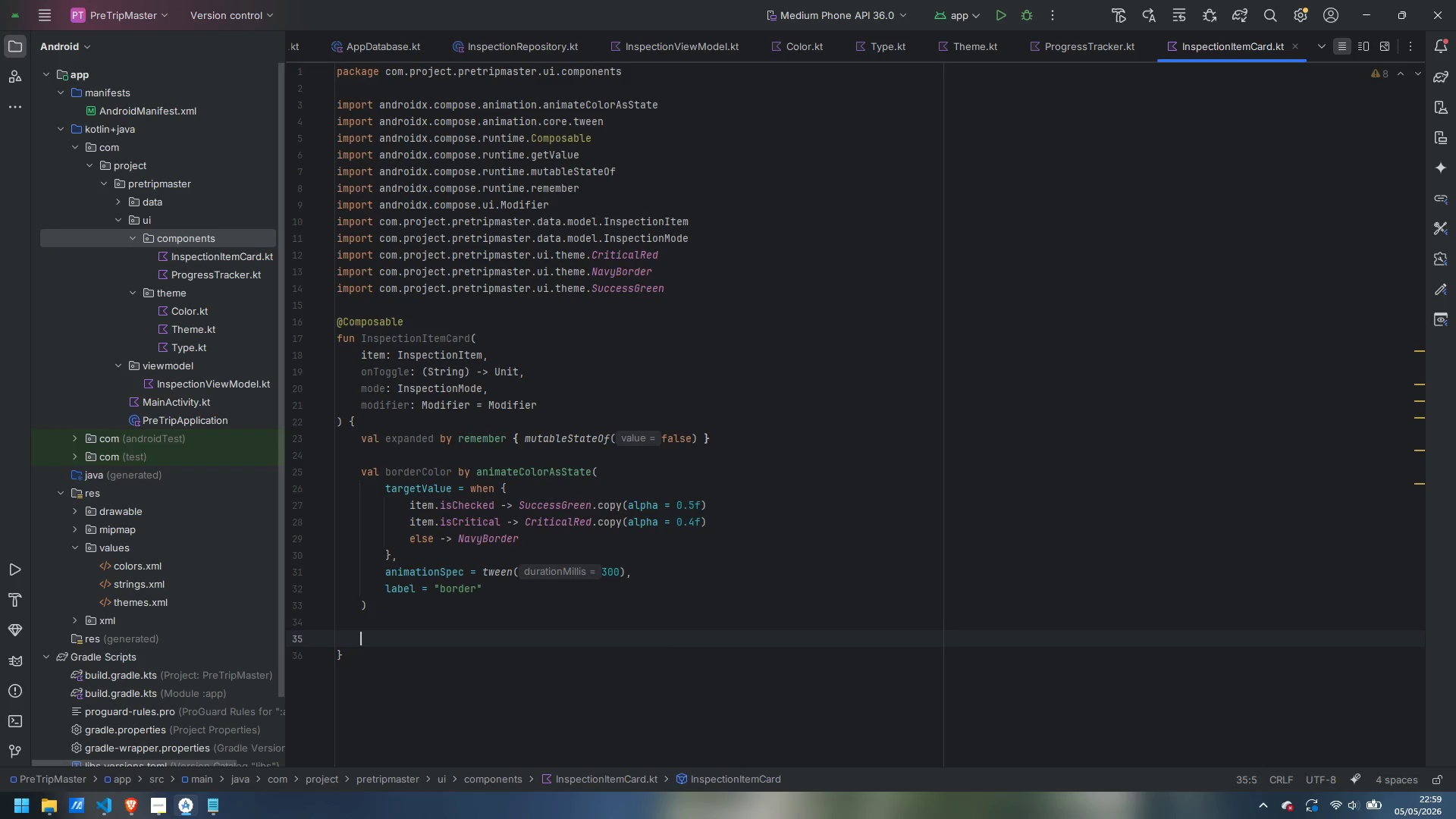 
type(val bgColor by )
 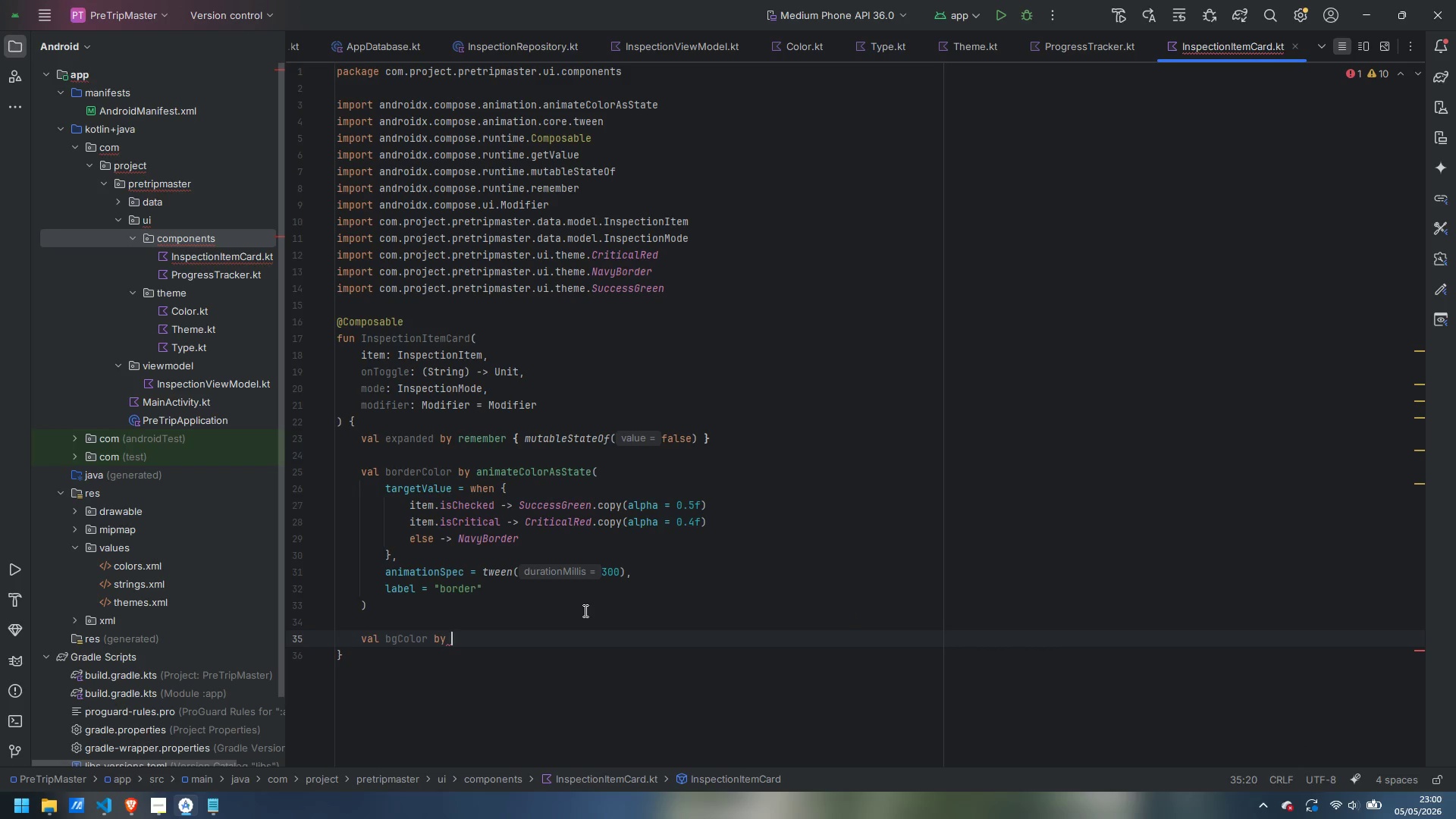 
wait(41.11)
 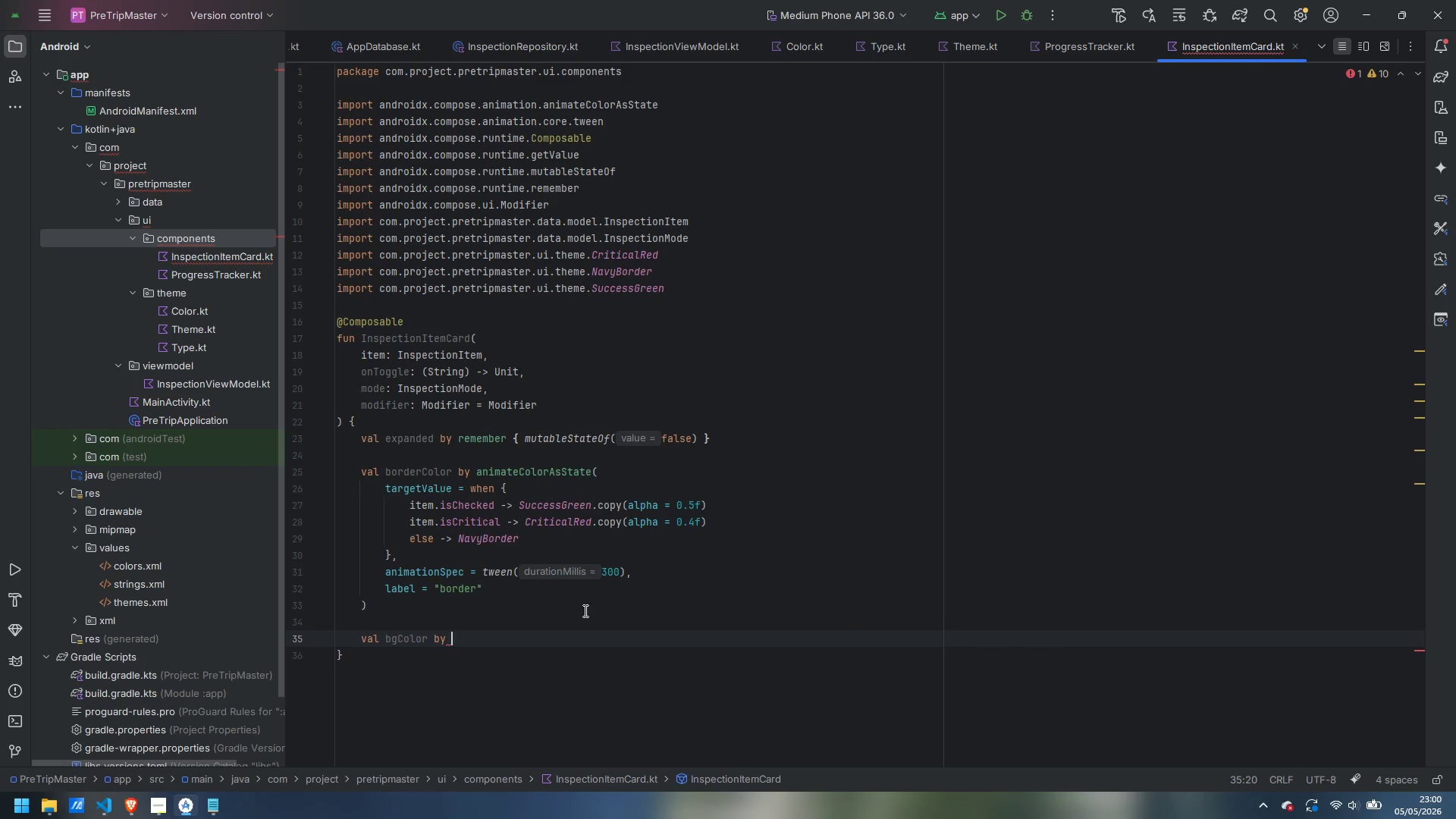 
scroll: coordinate [664, 548], scroll_direction: down, amount: 3.0
 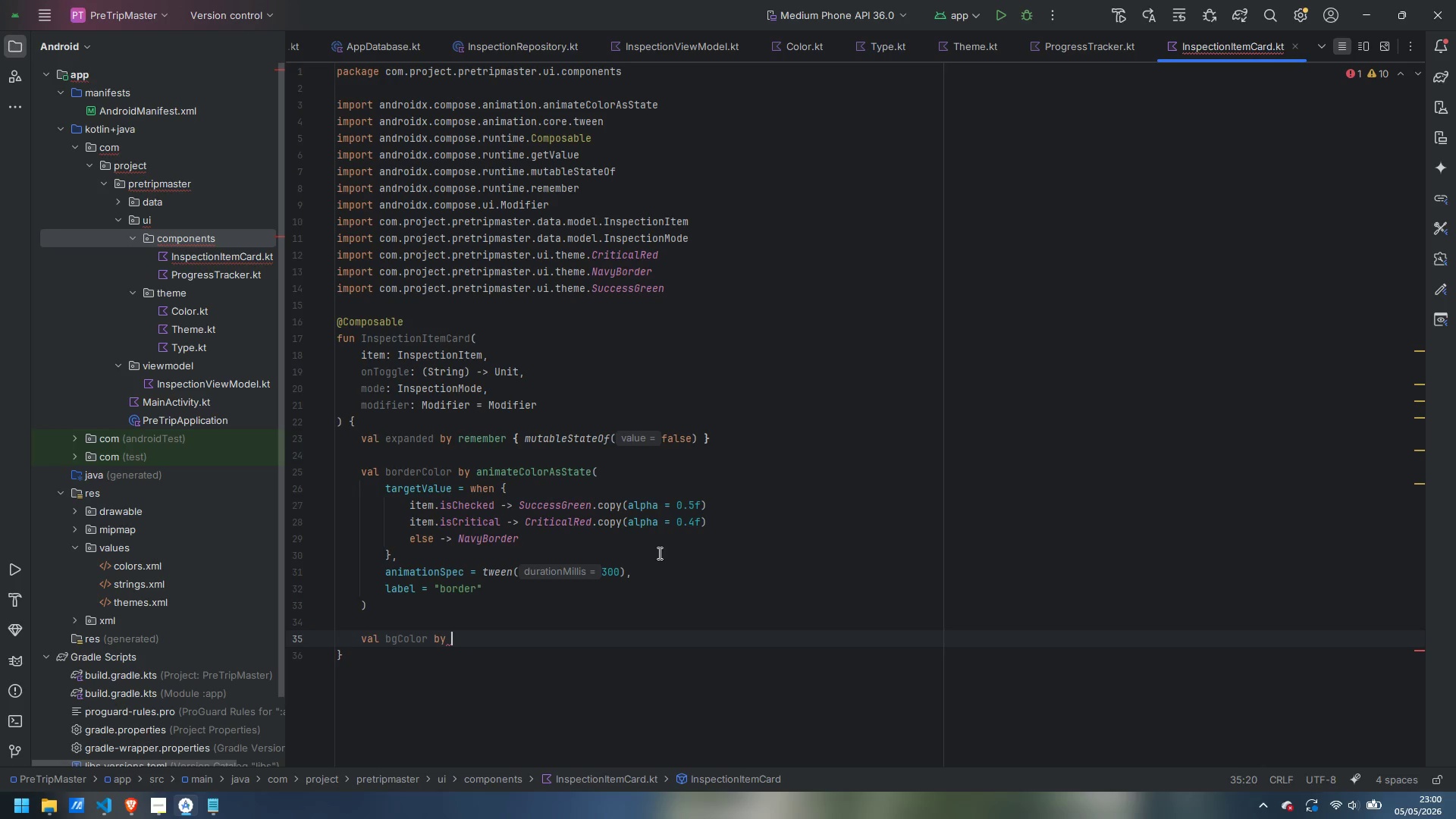 
type(animateColor)
 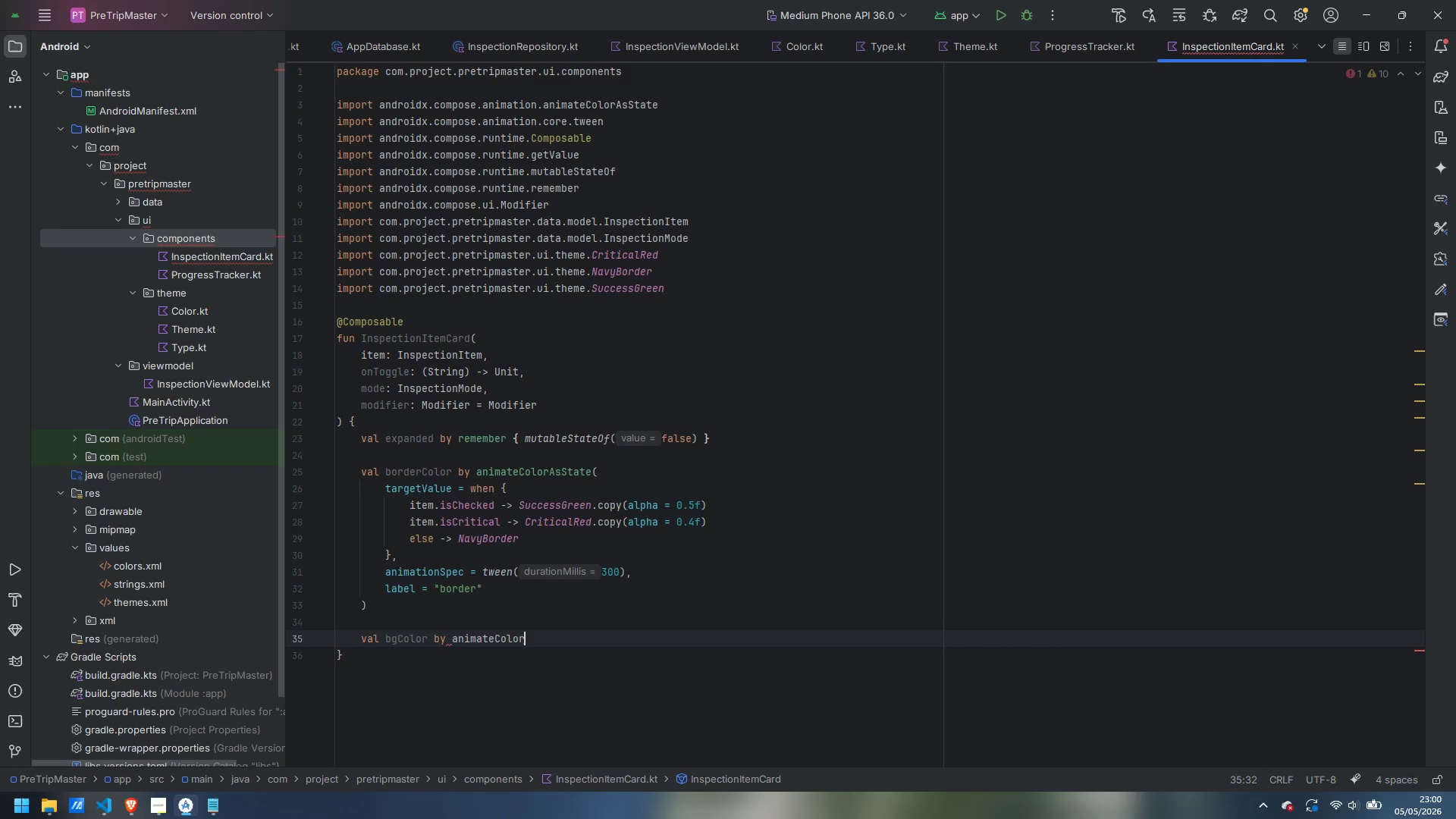 
 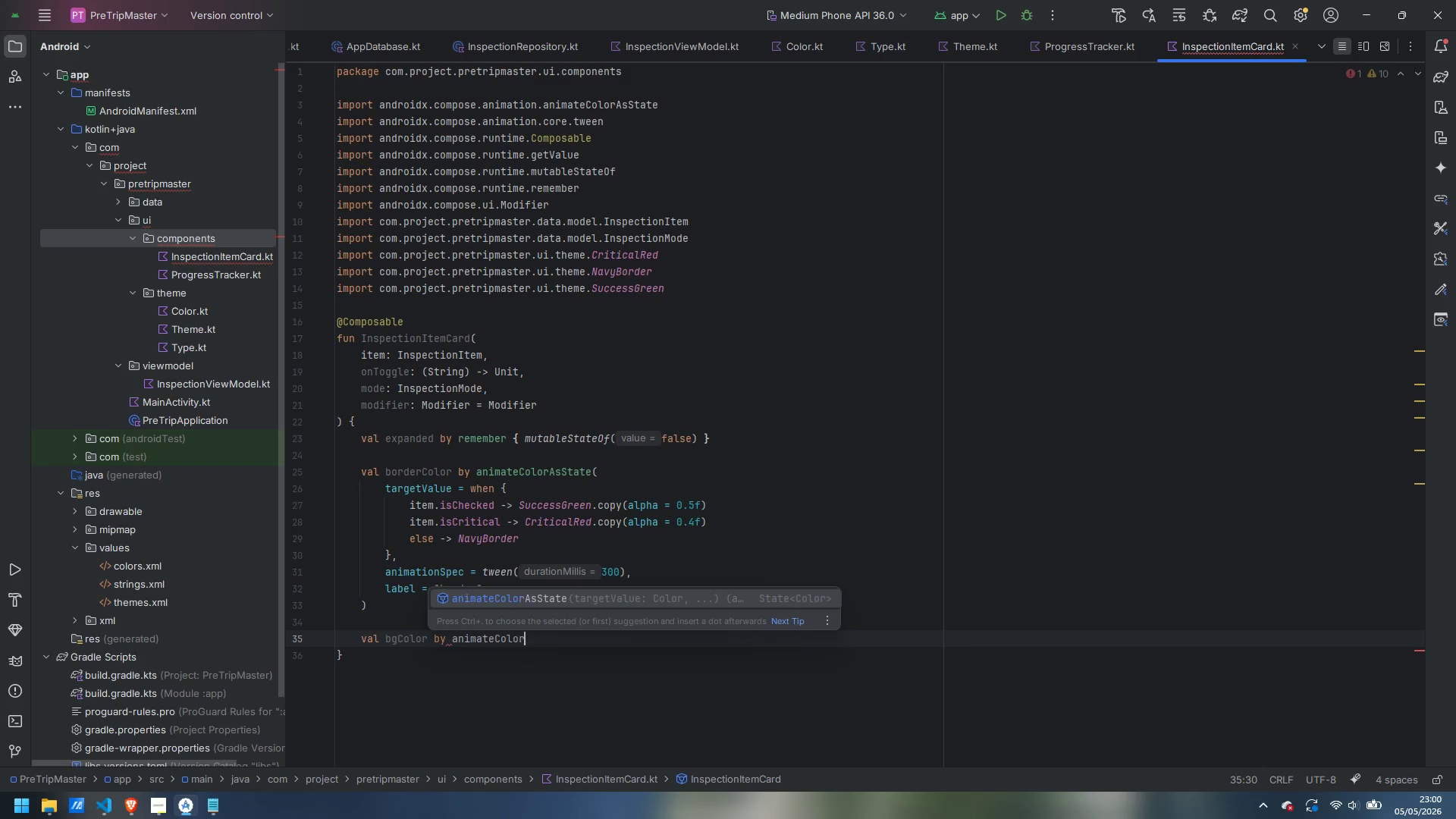 
hold_key(key=ShiftLeft, duration=0.39)
 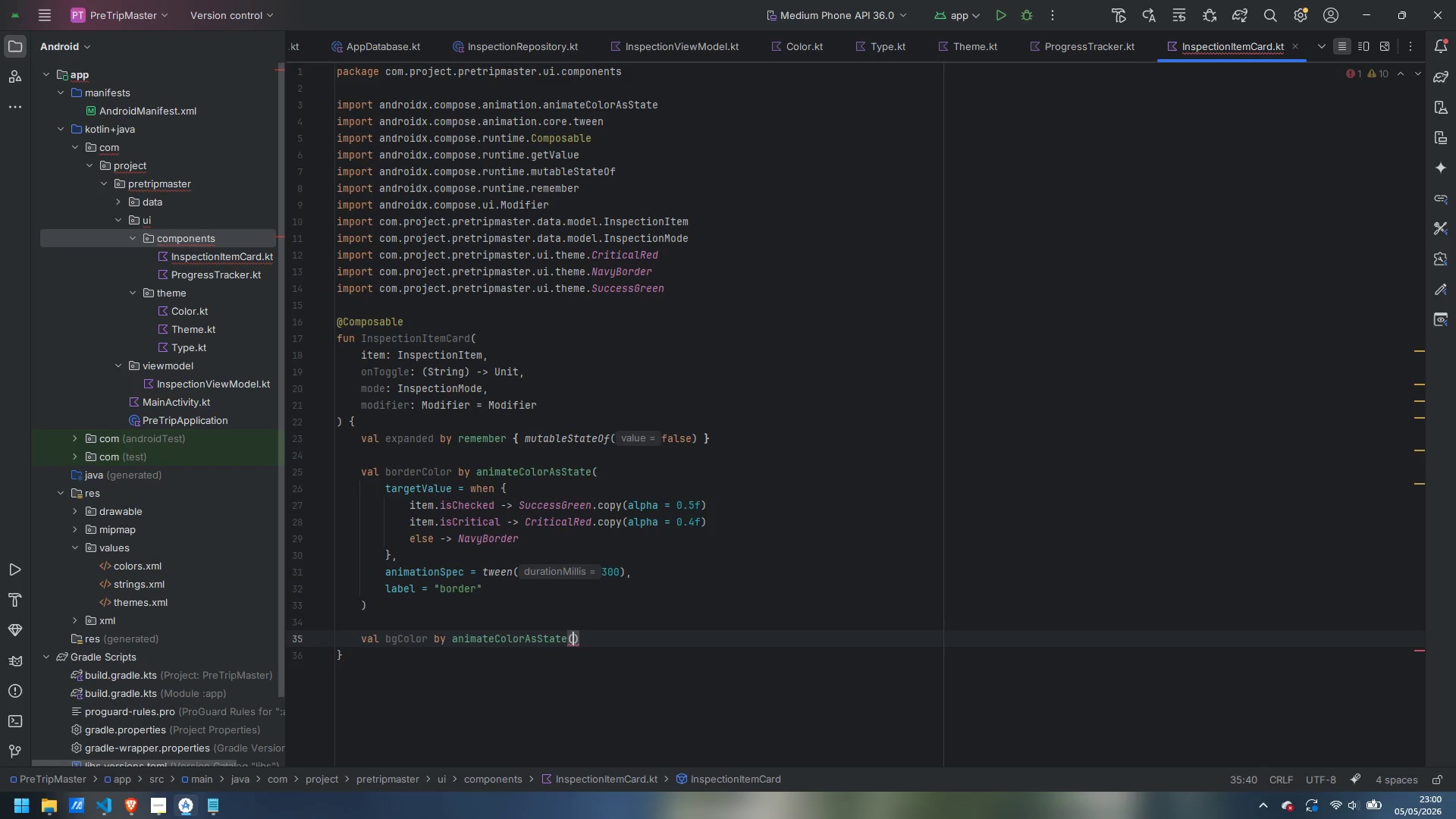 
key(Enter)
 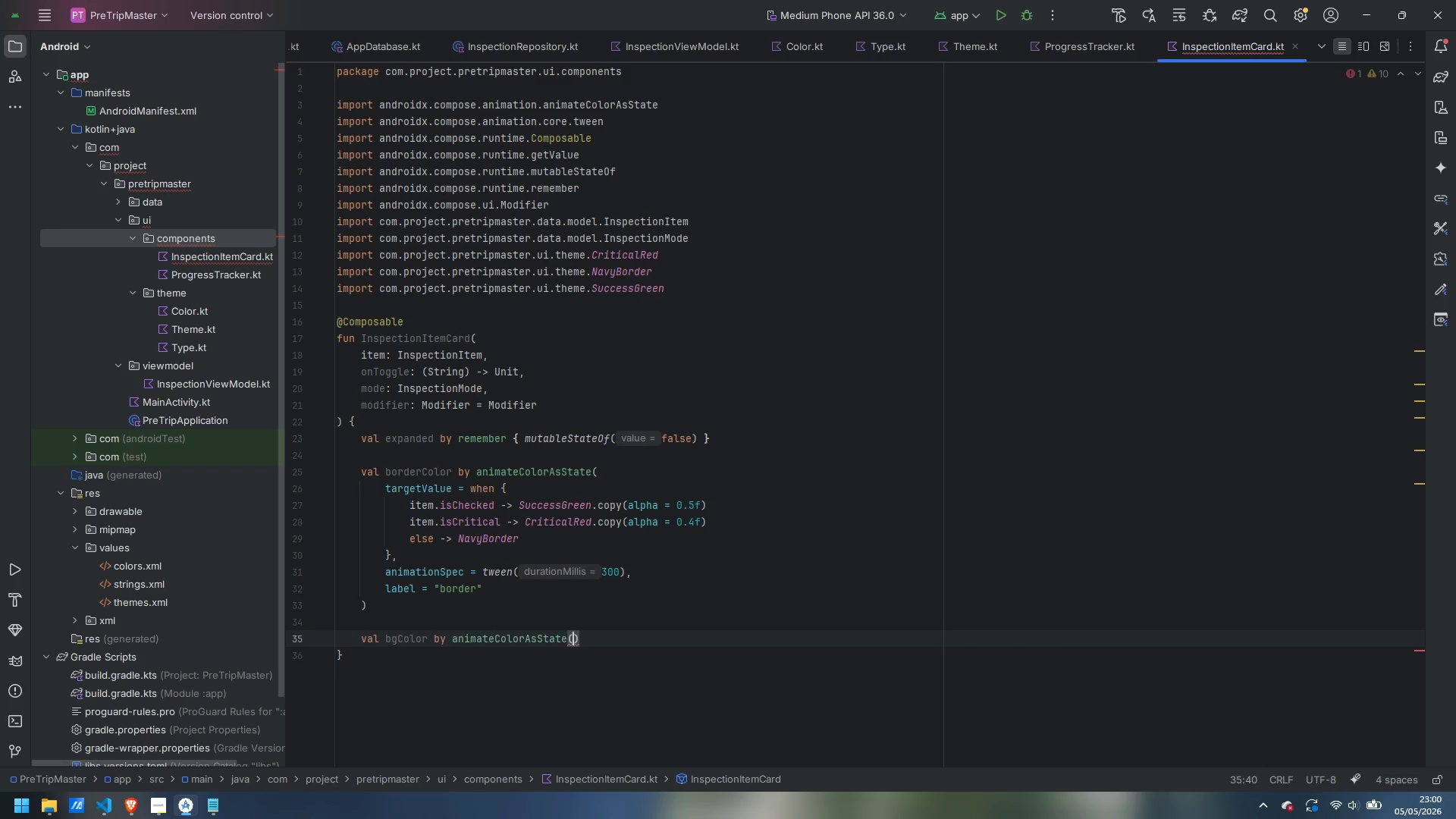 
key(Enter)
 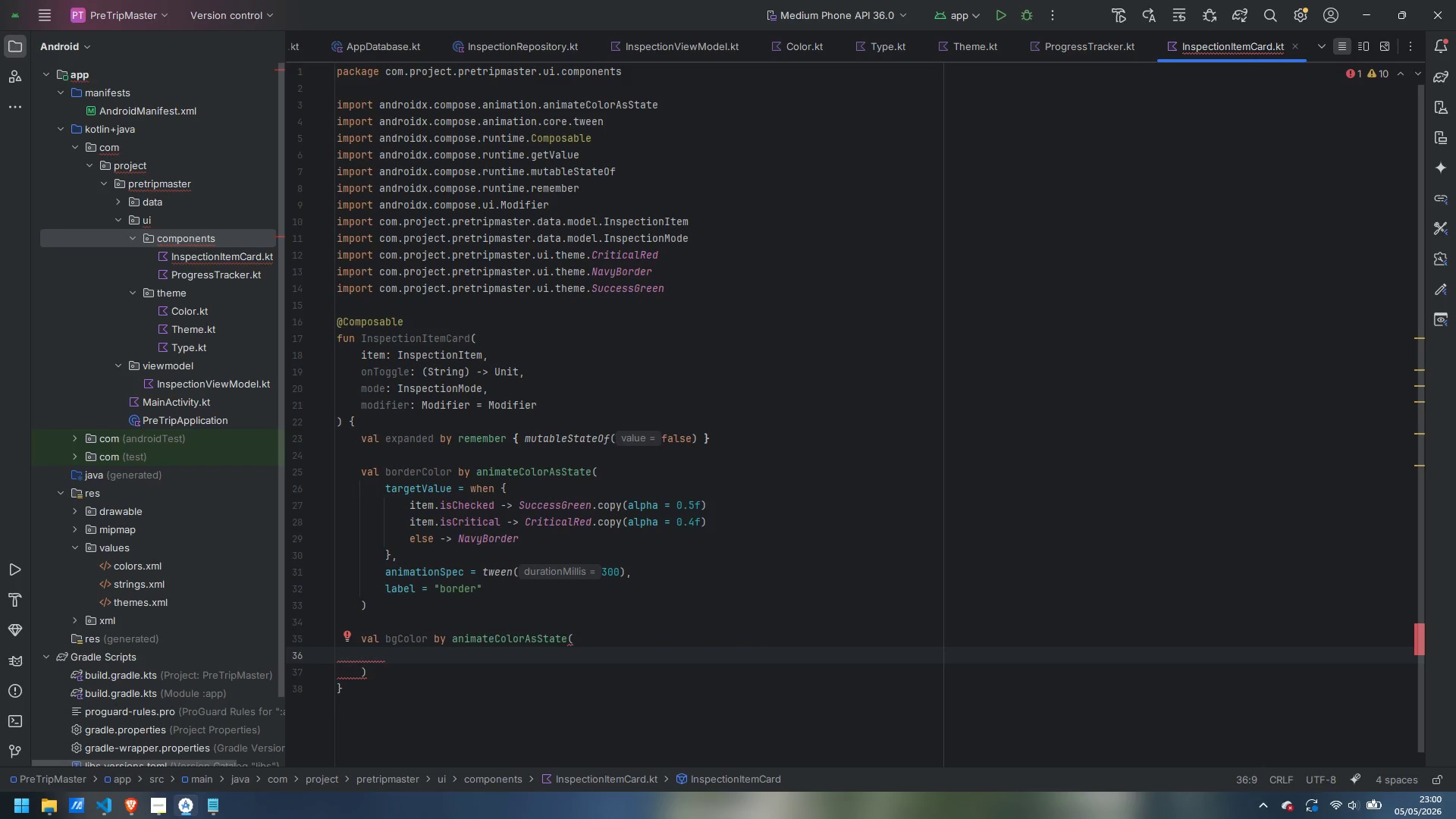 
type(targetVa)
 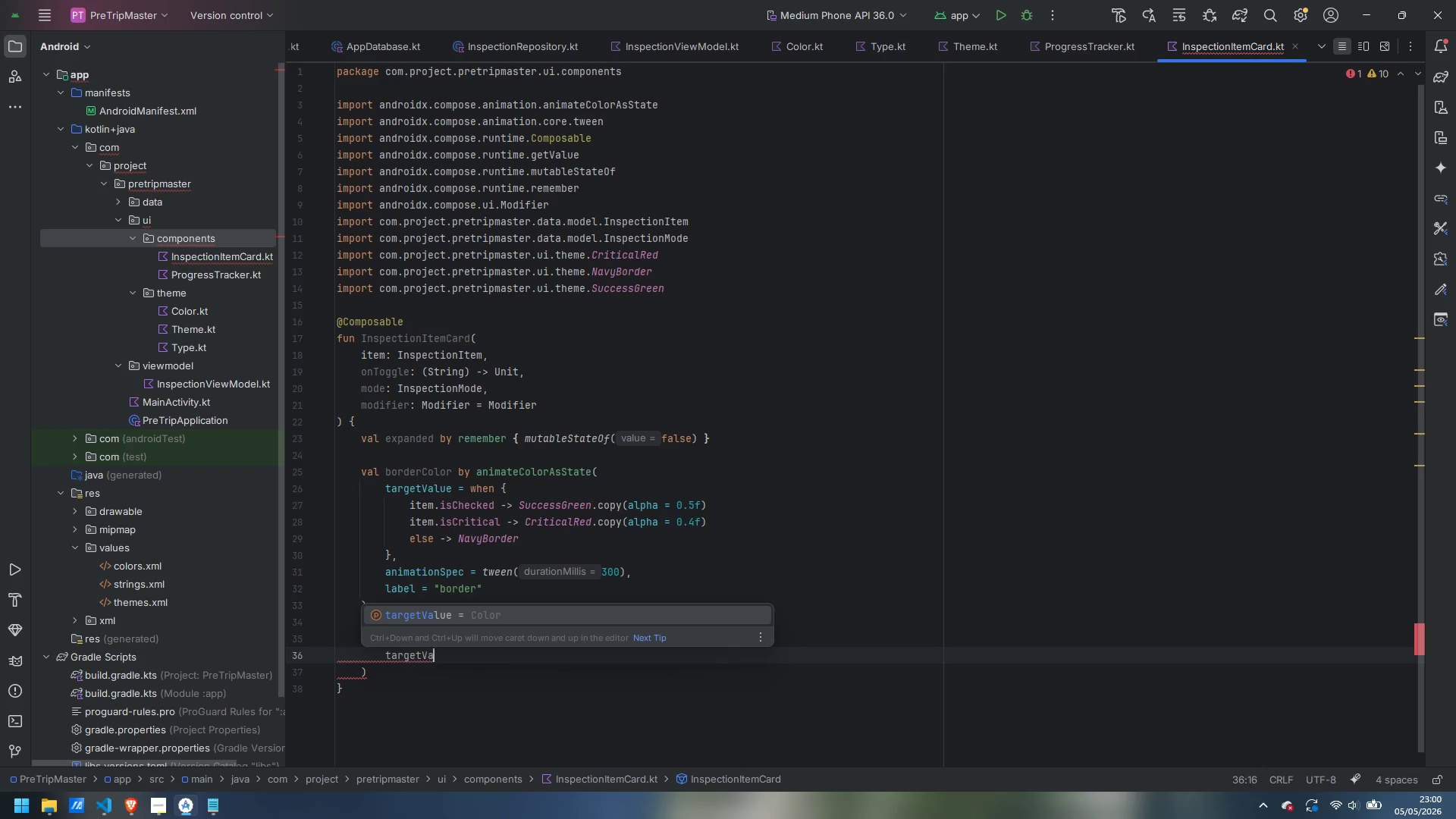 
key(Enter)
 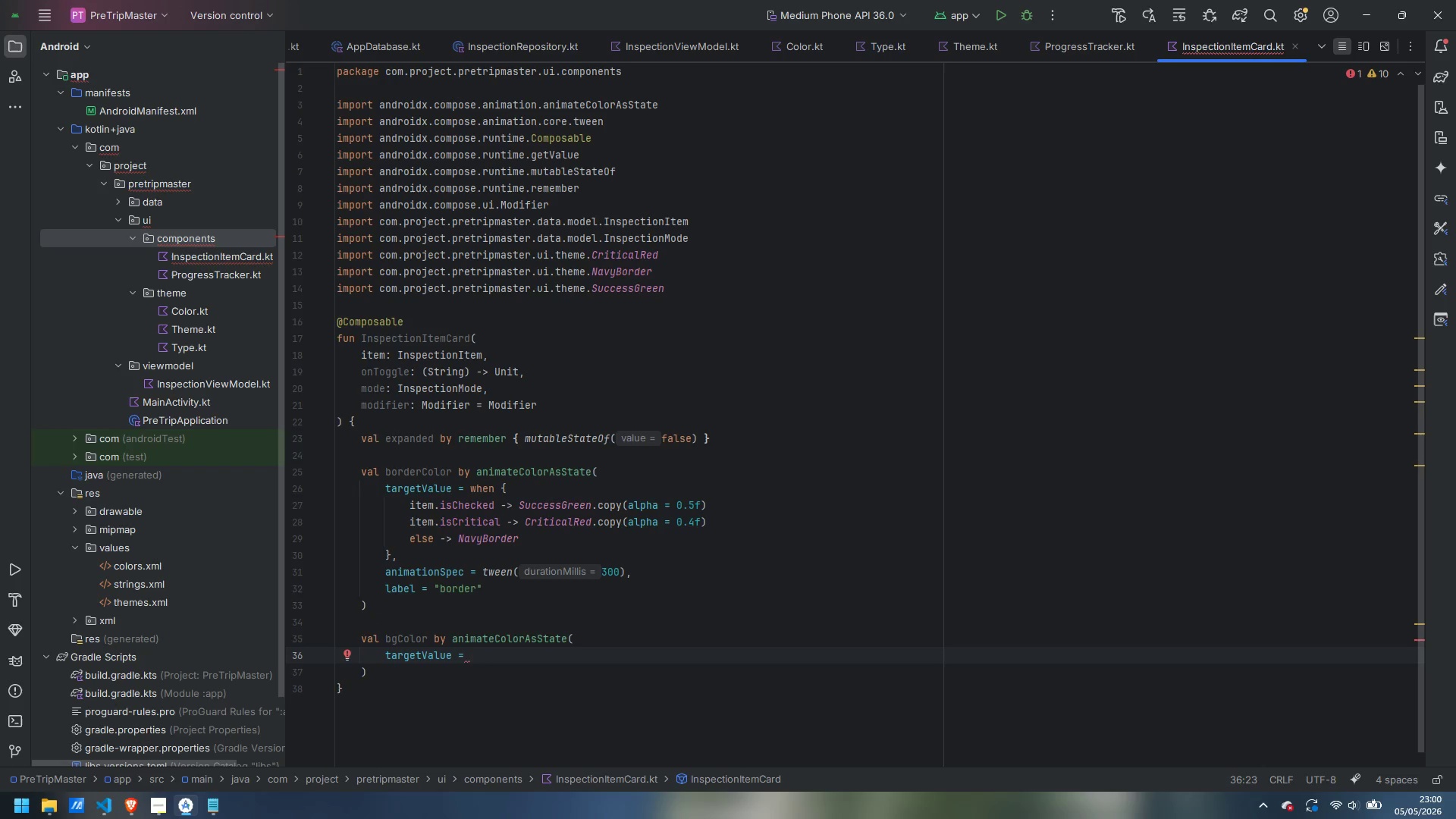 
type(when {)
 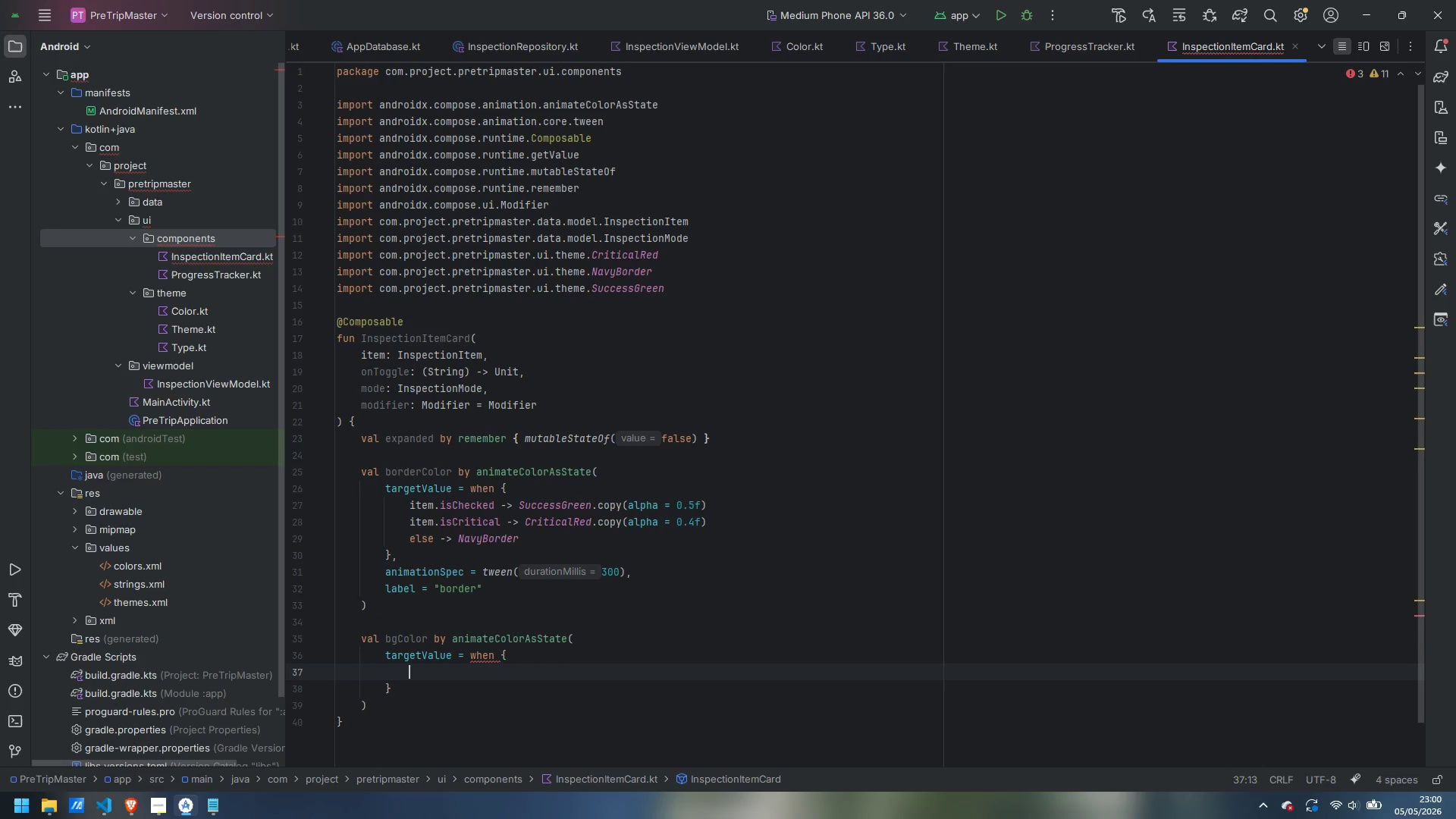 
 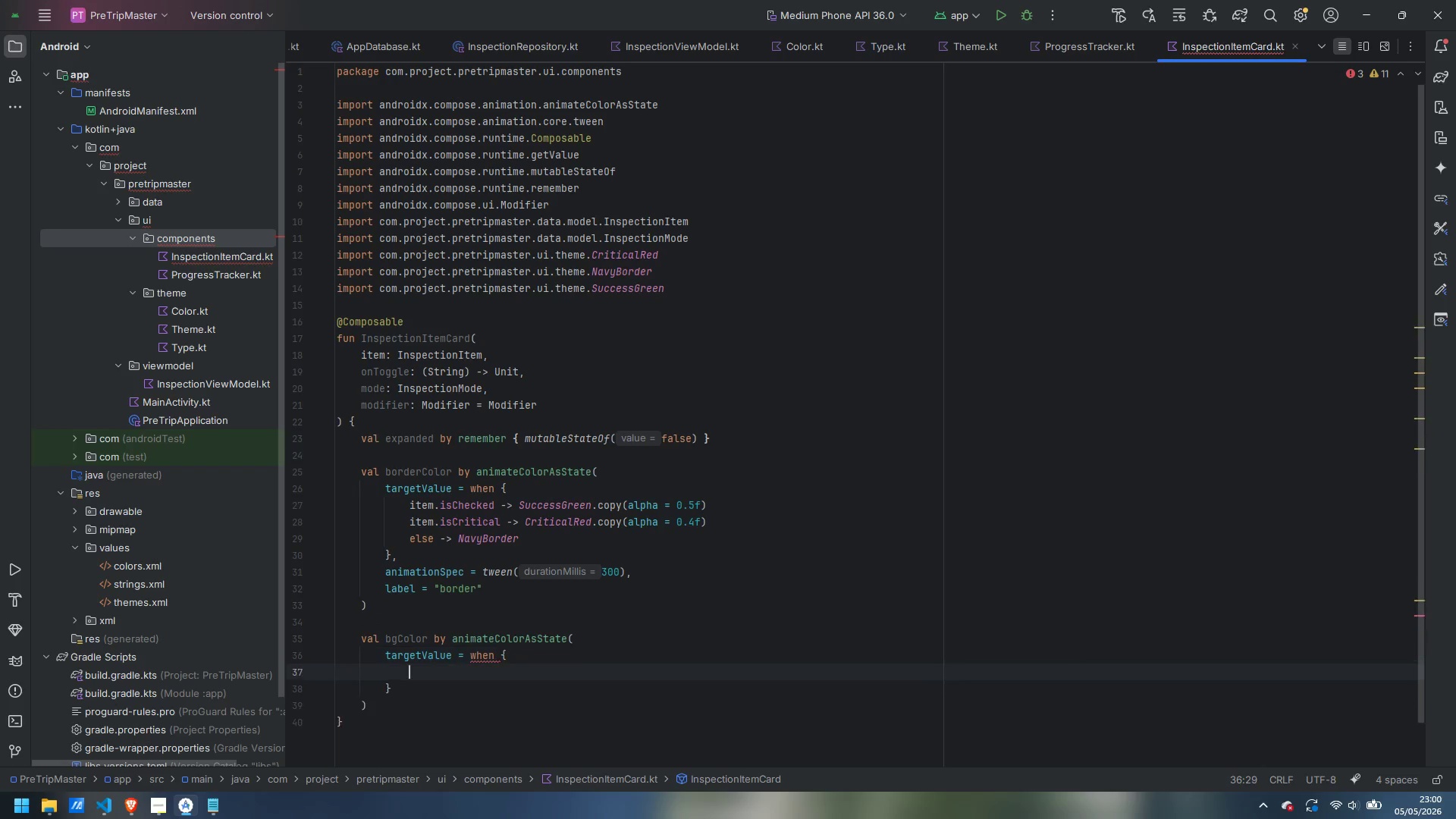 
key(Enter)
 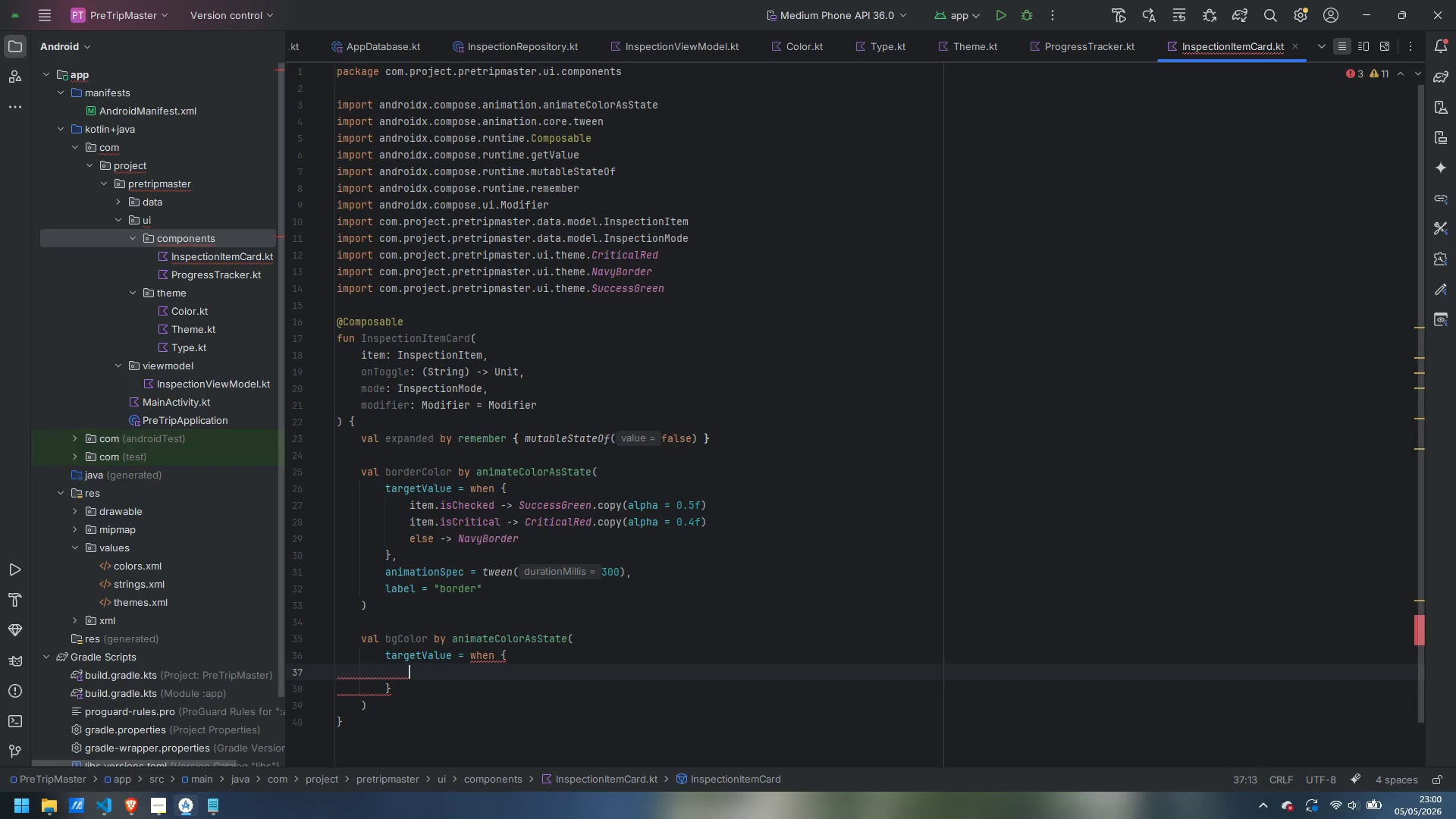 
type(item.isC)
 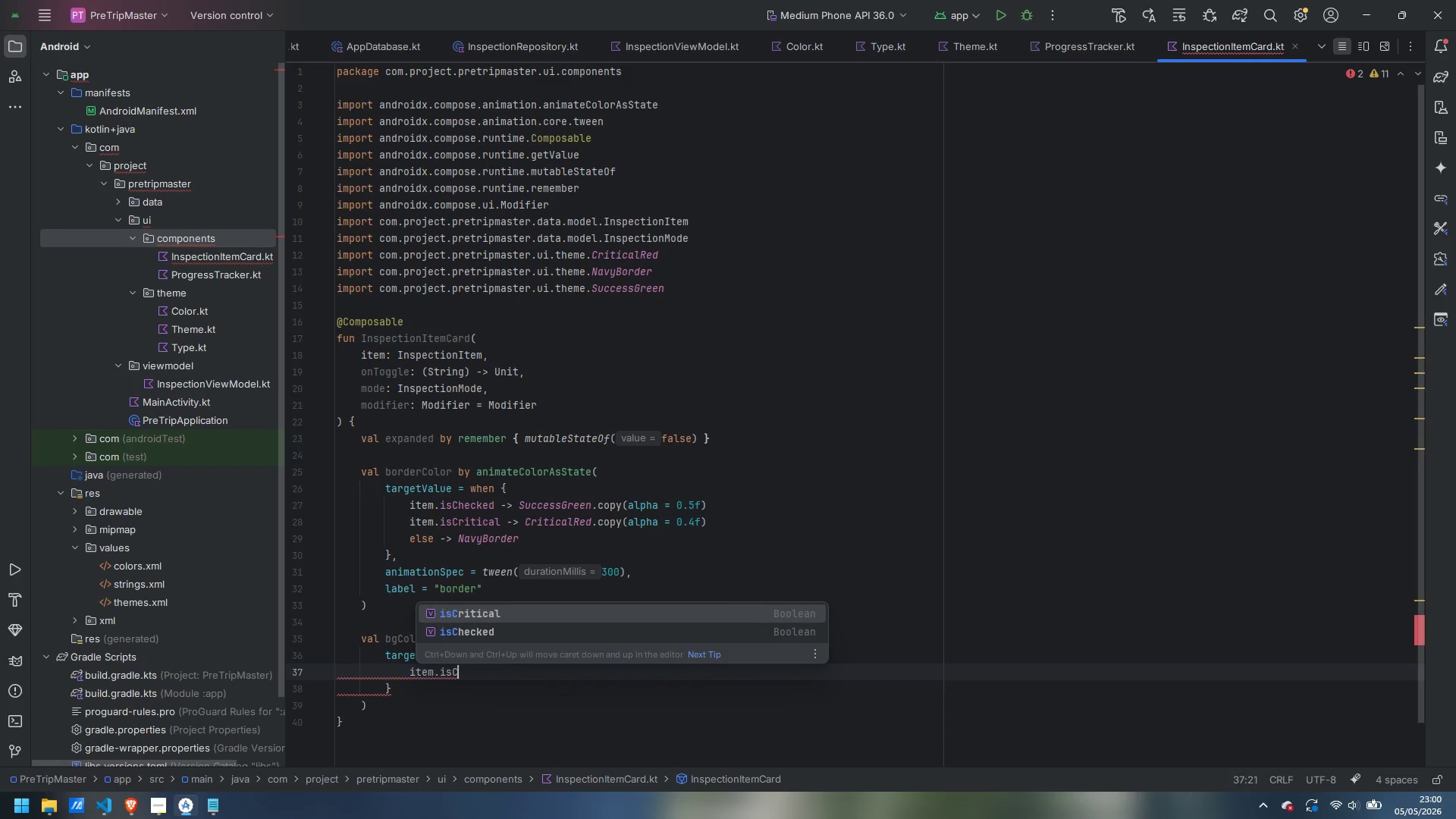 
key(Enter)
 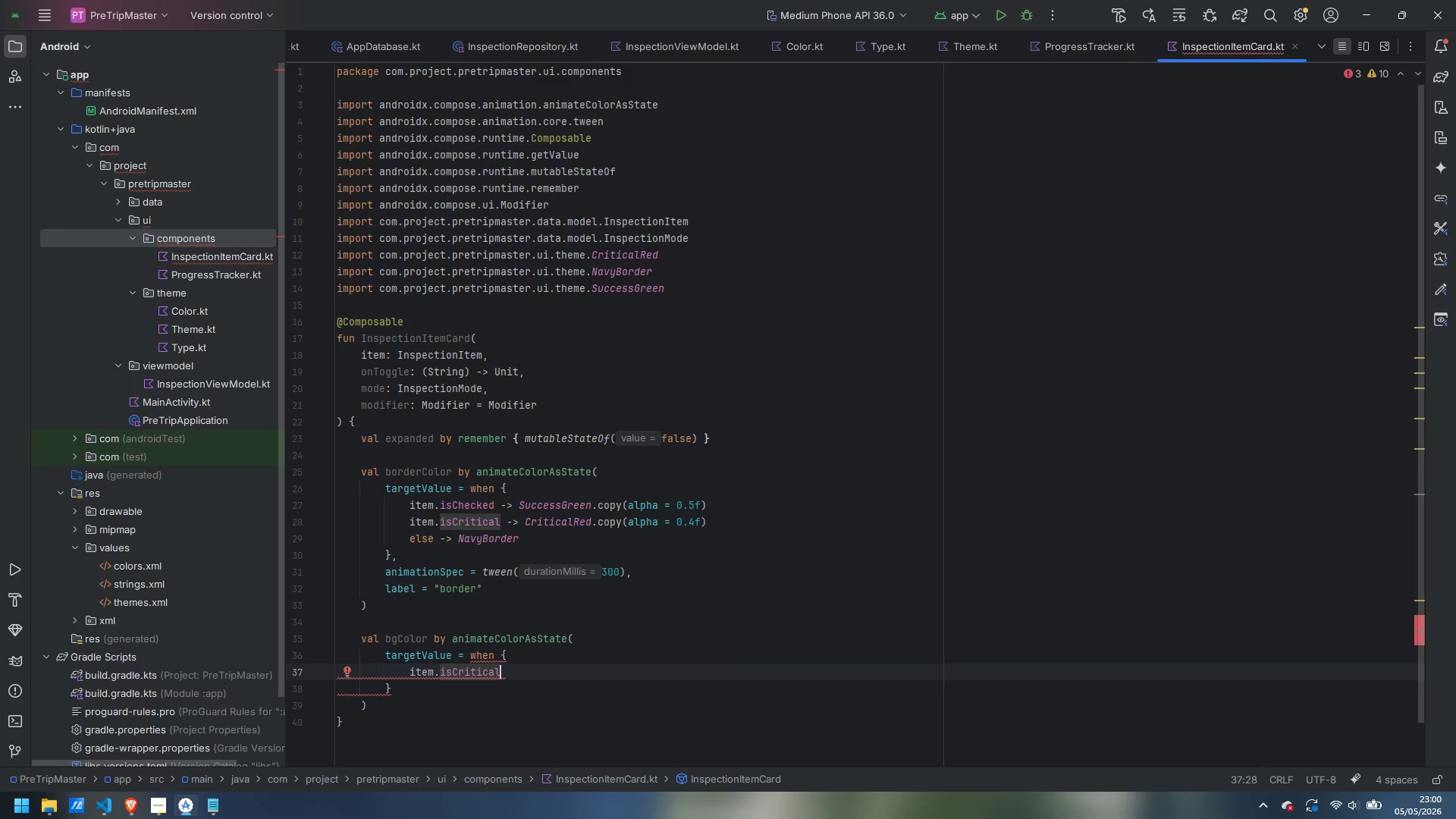 
key(ArrowUp)
 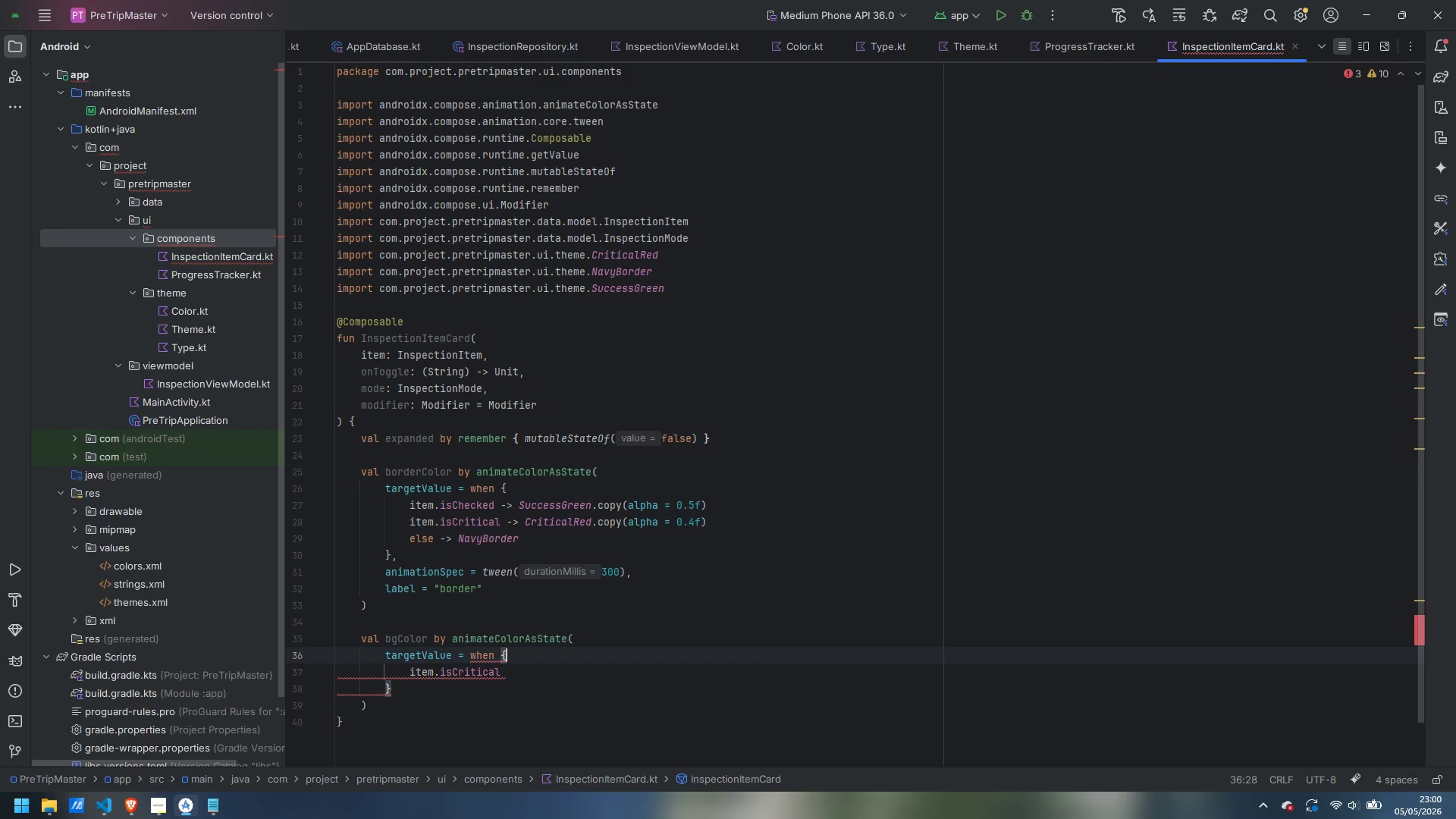 
key(ArrowRight)
 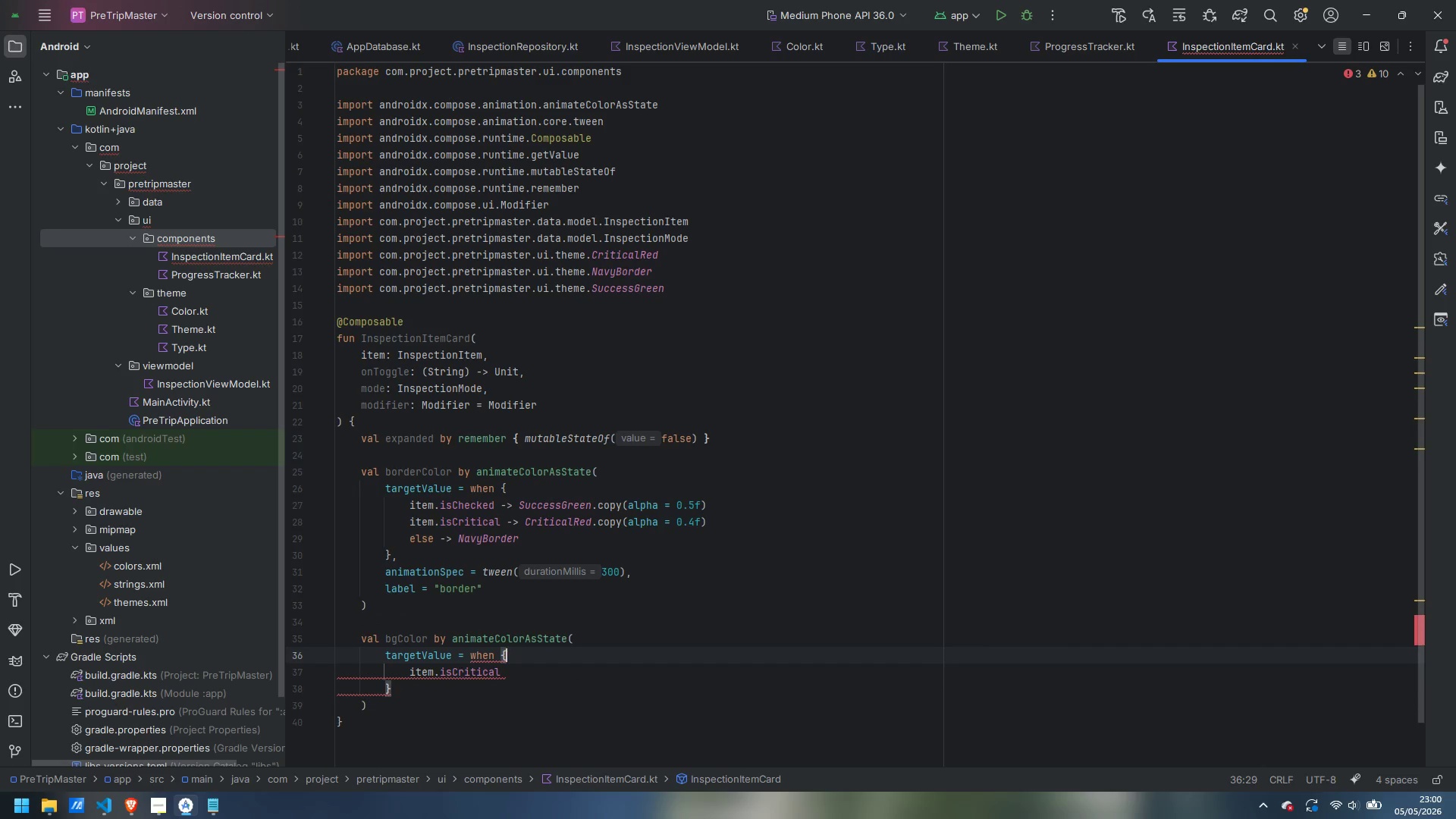 
key(Enter)
 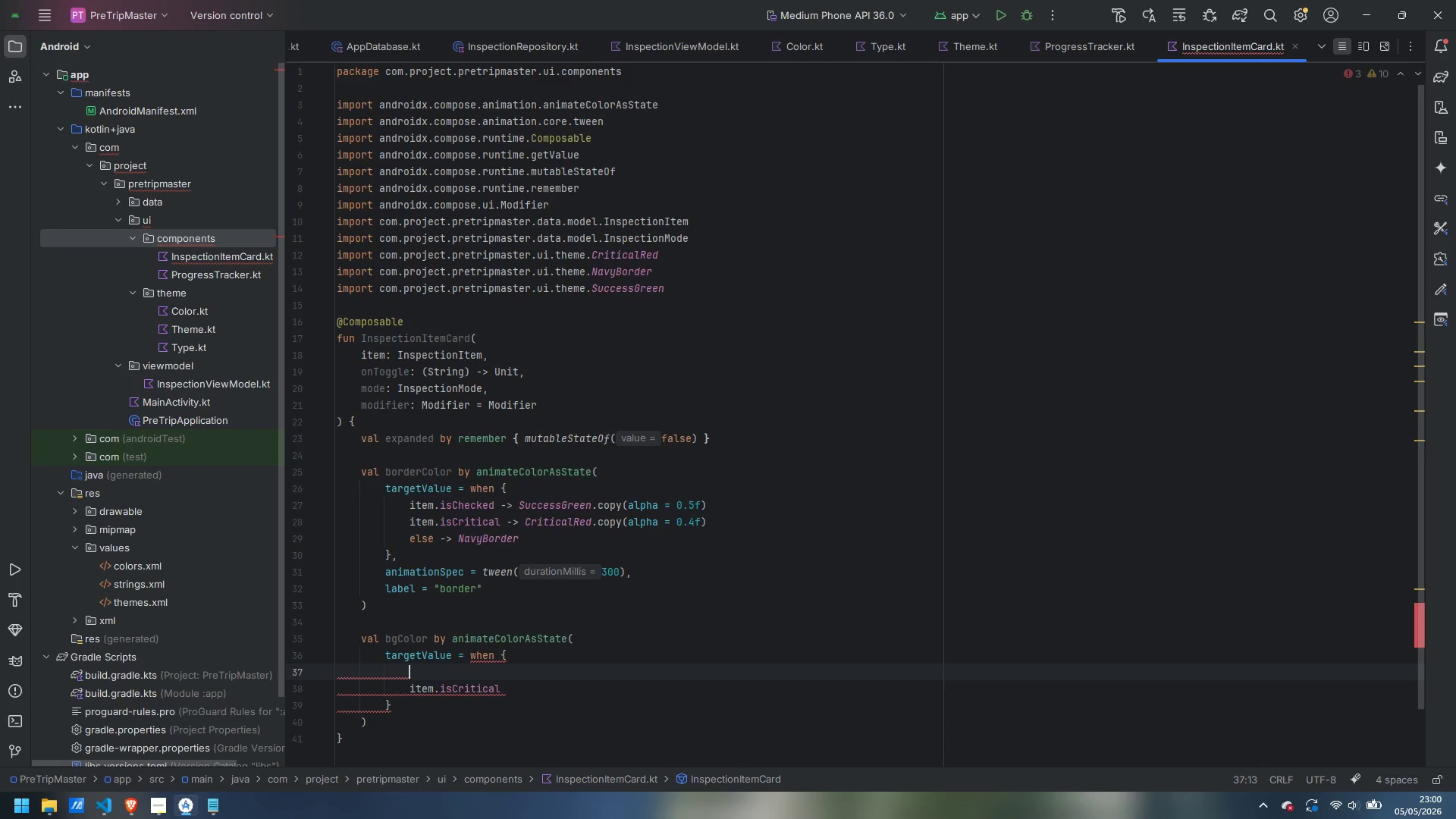 
type(item.isChec)
 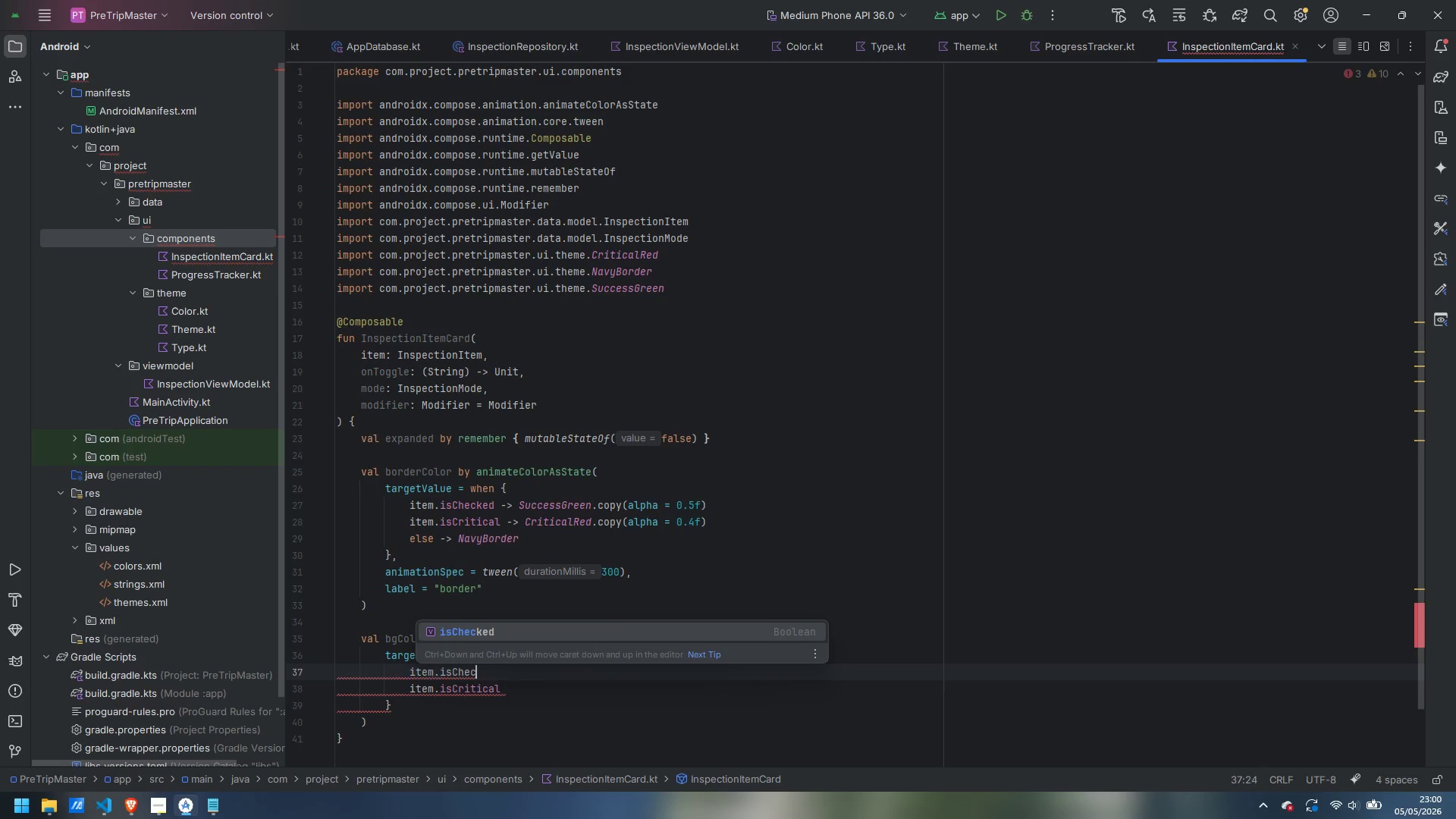 
key(Enter)
 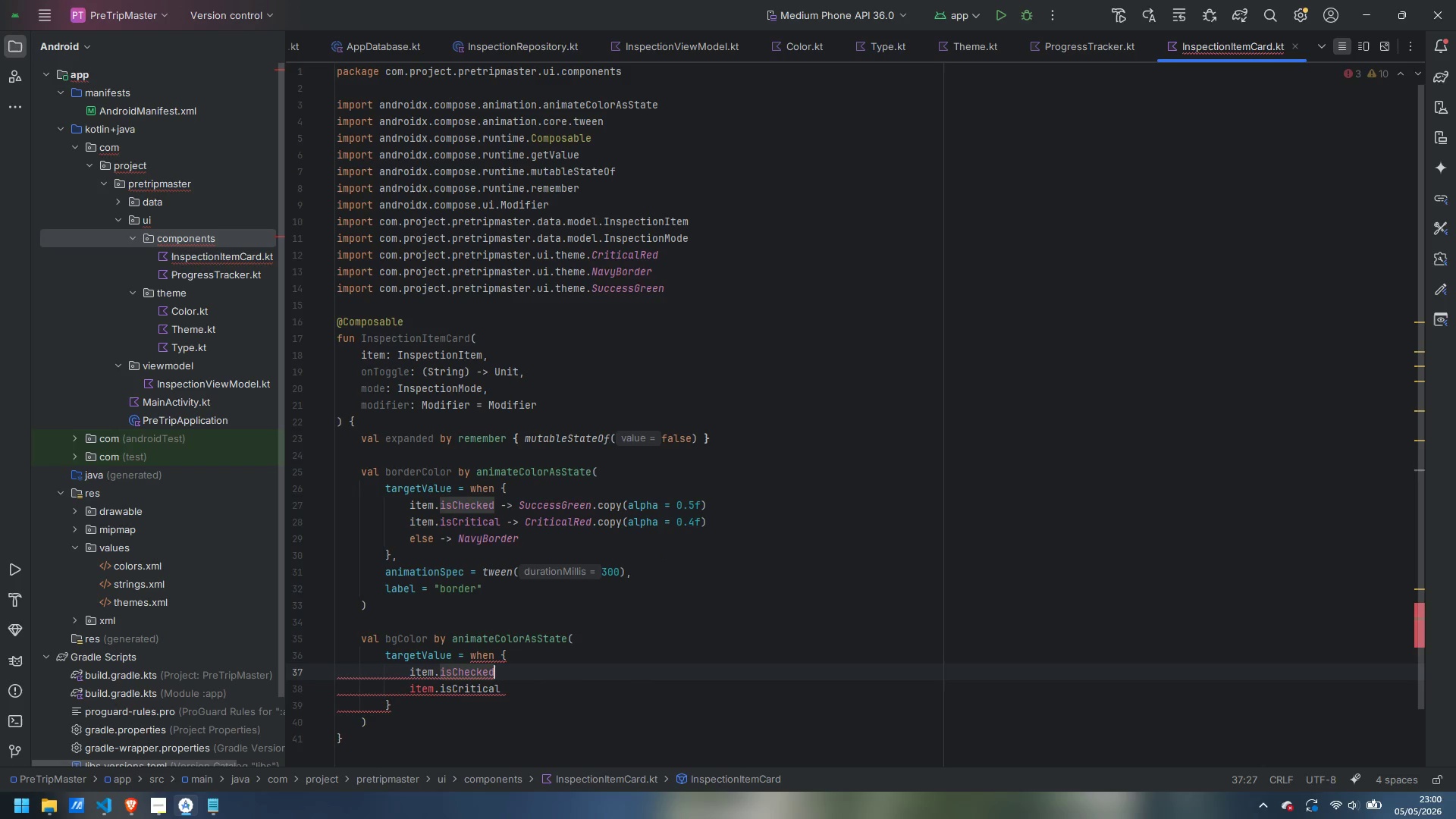 
key(Space)
 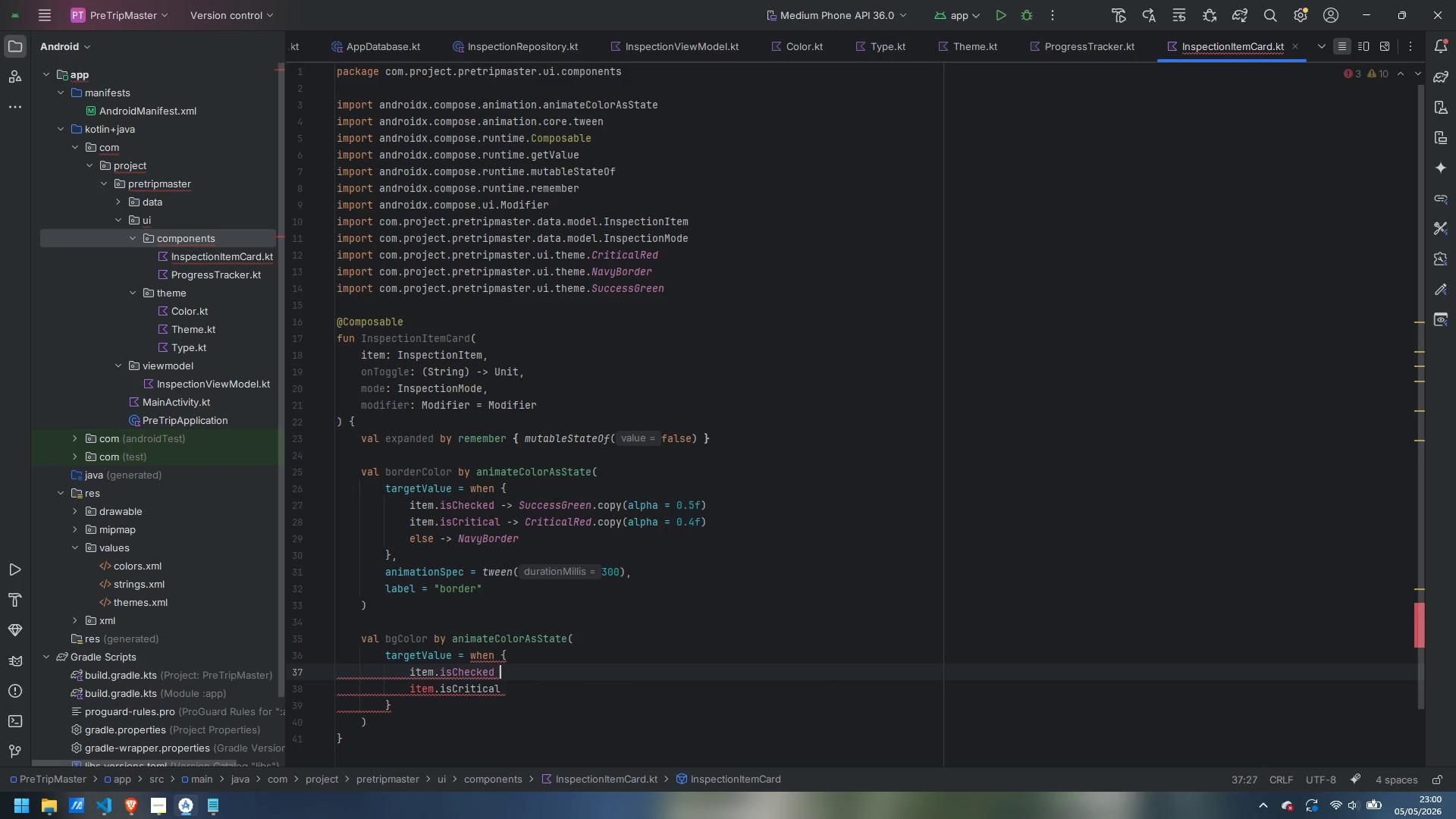 
key(Minus)
 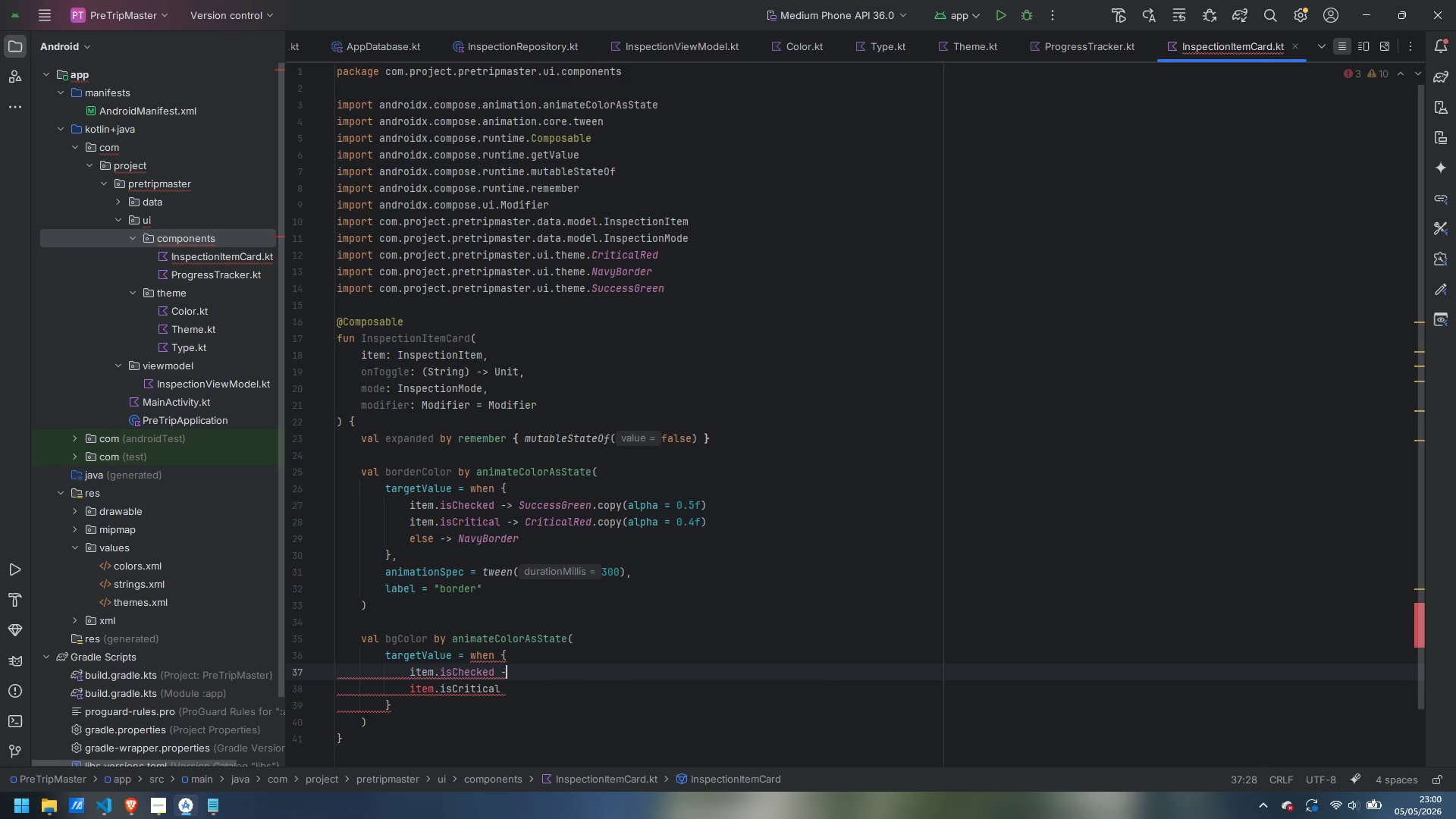 
key(Shift+Period)
 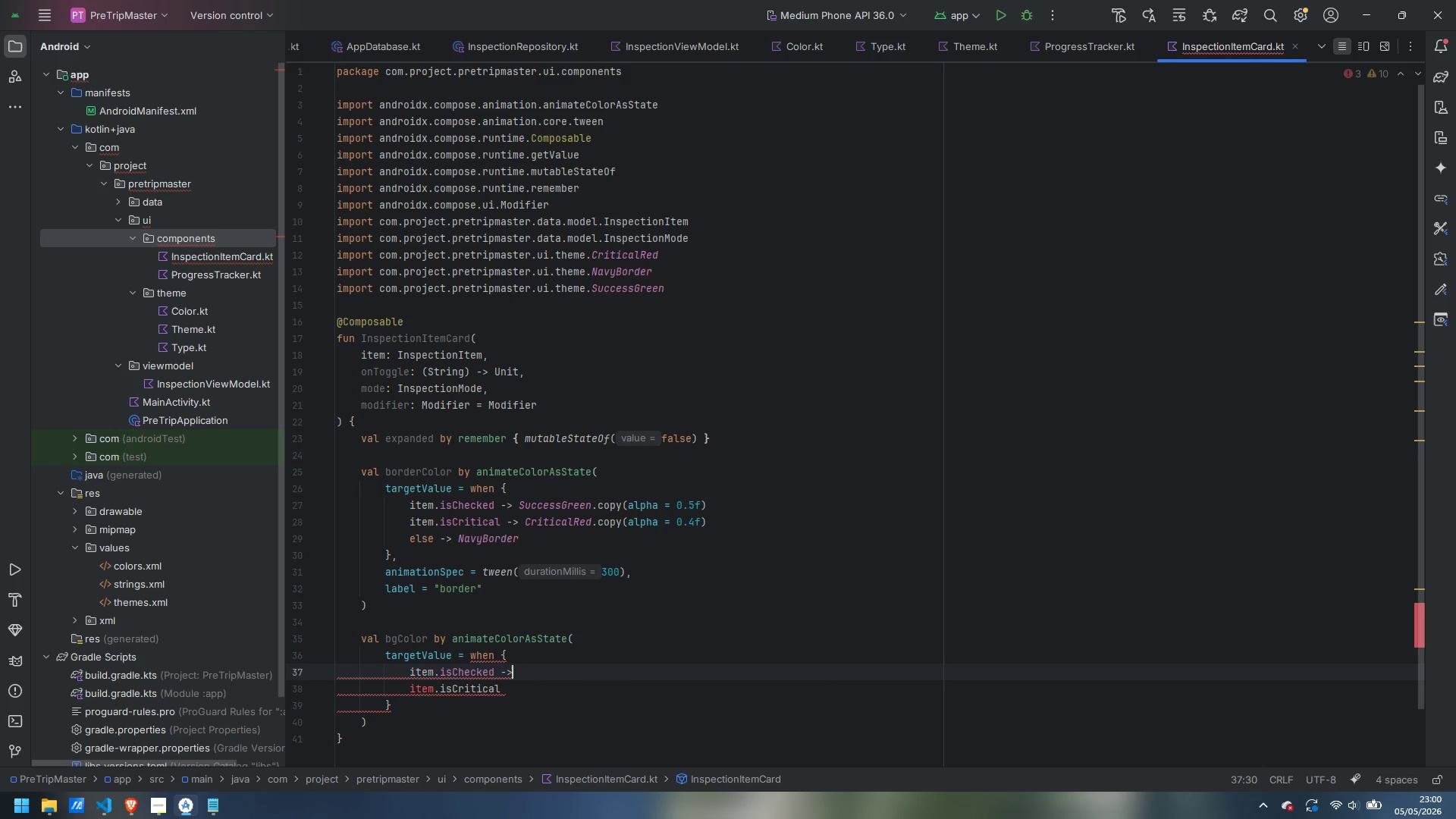 
key(Shift+Space)
 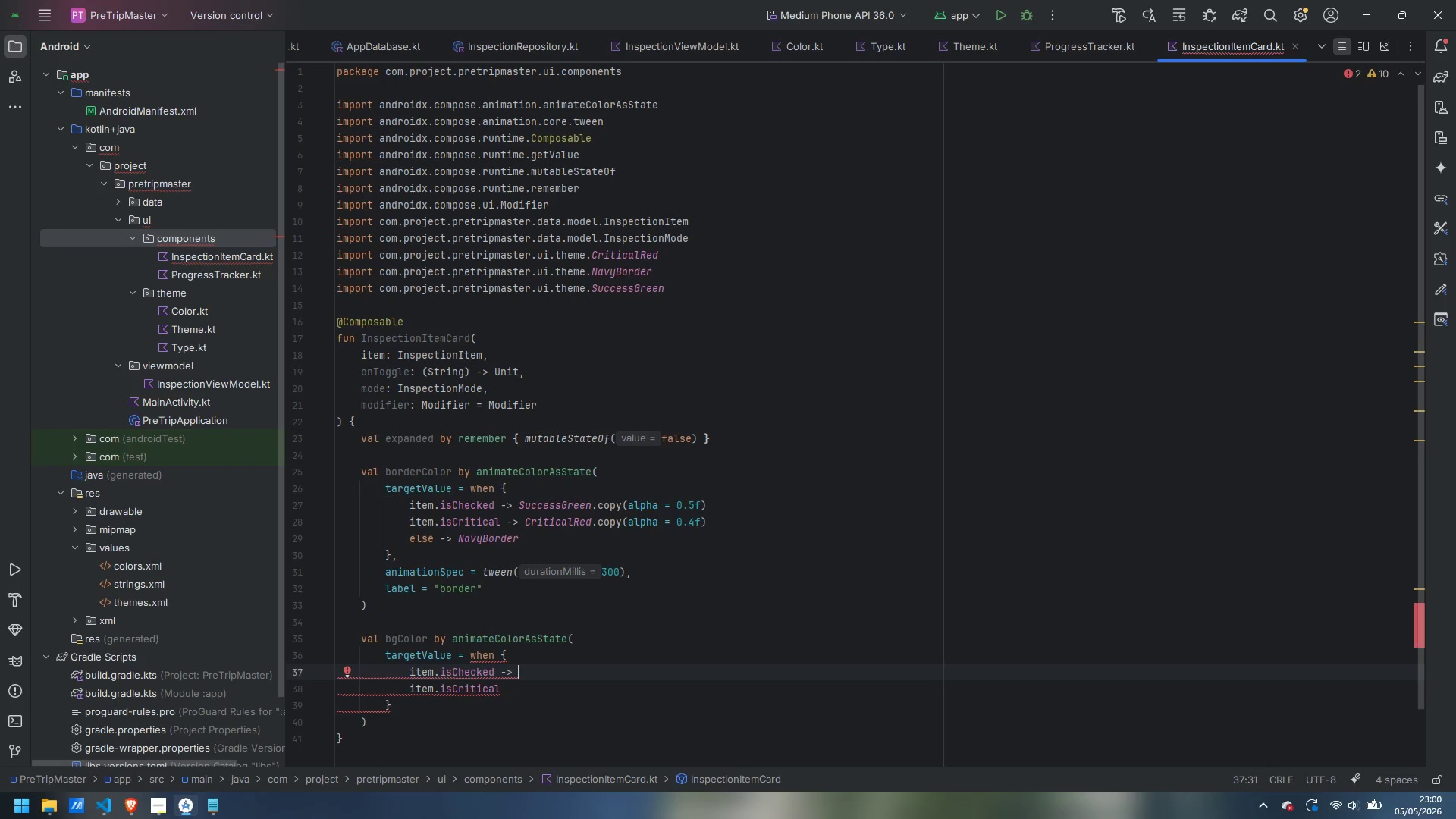 
wait(14.26)
 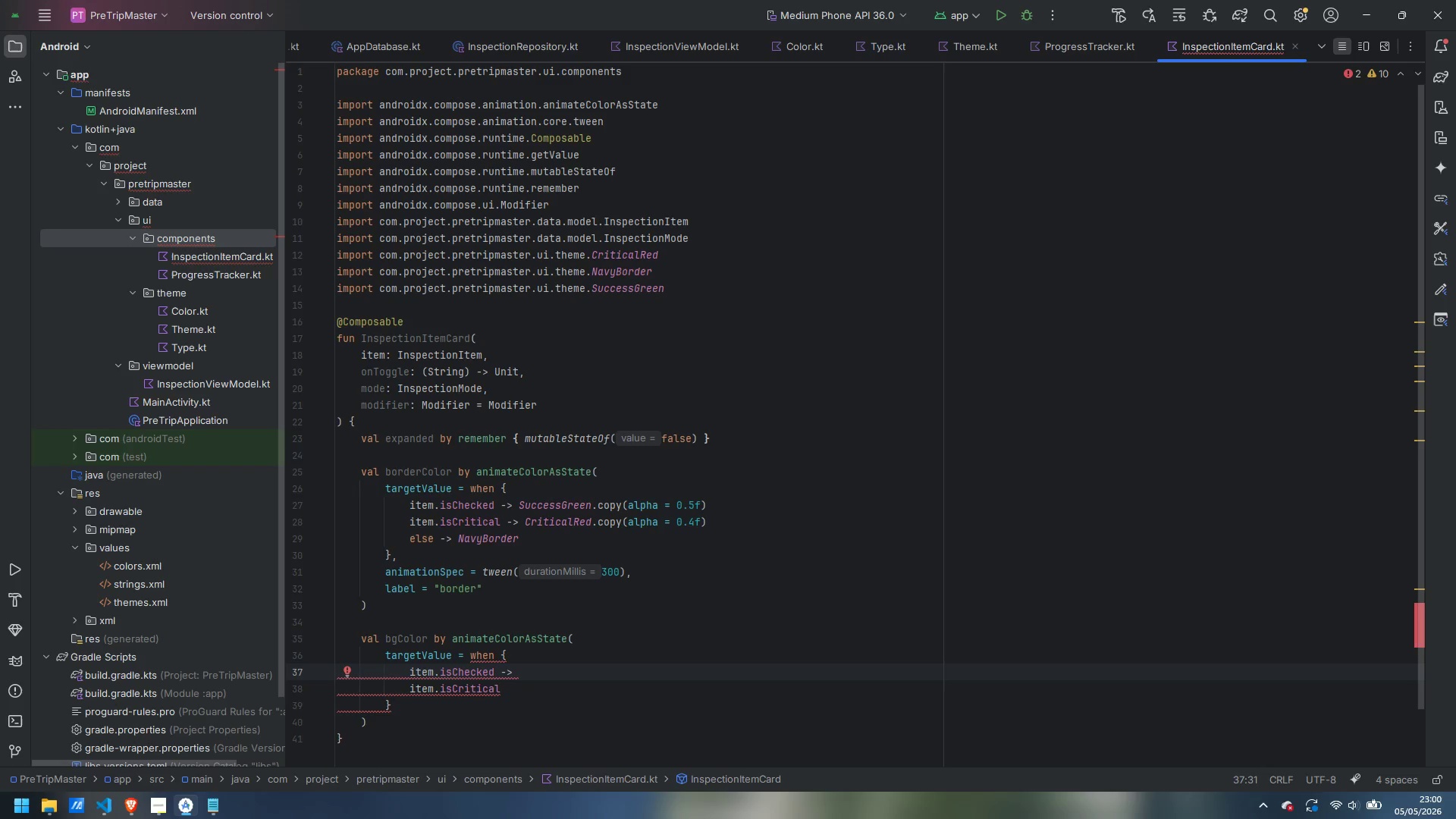 
type(Suc)
 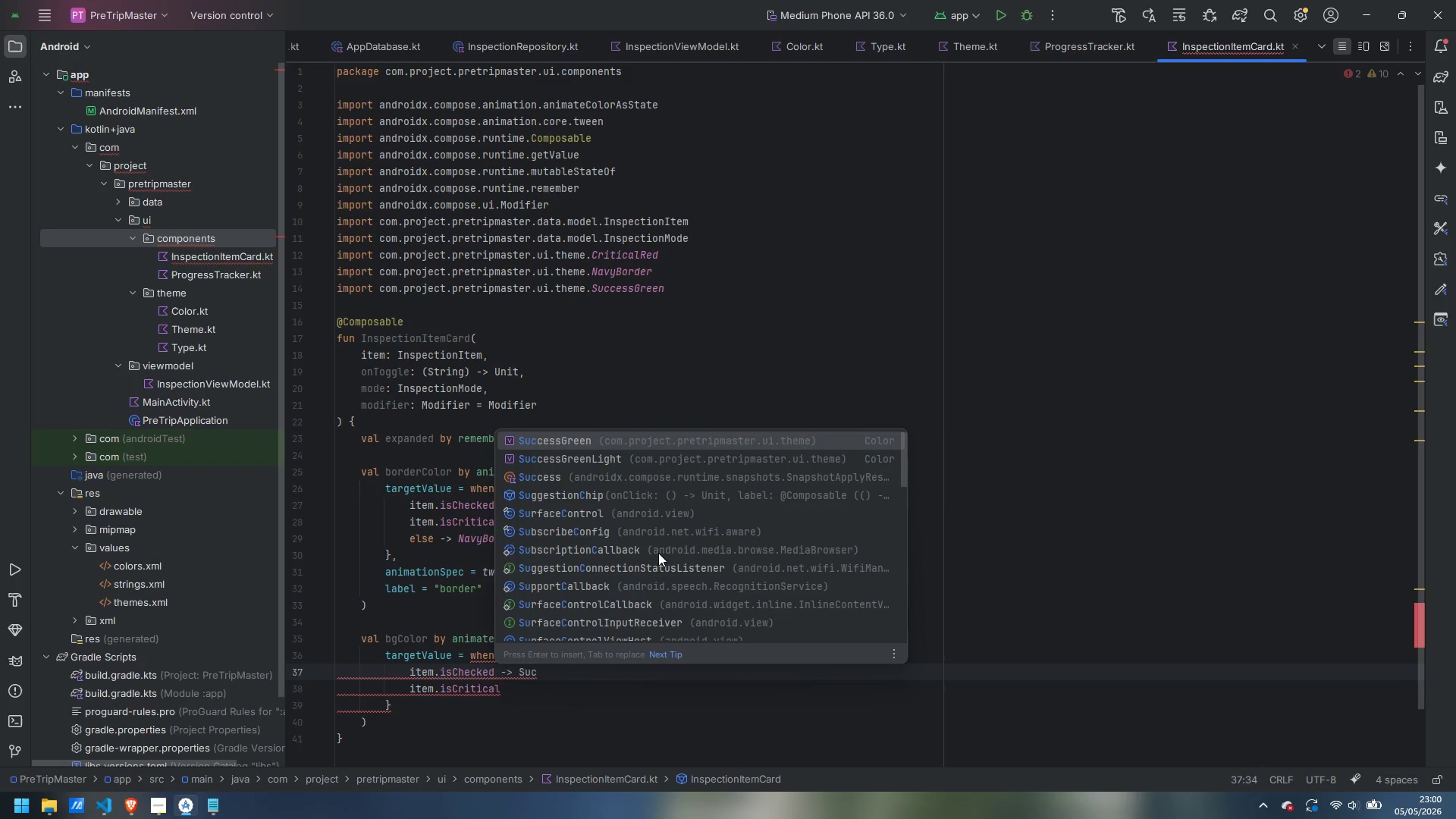 
key(Enter)
 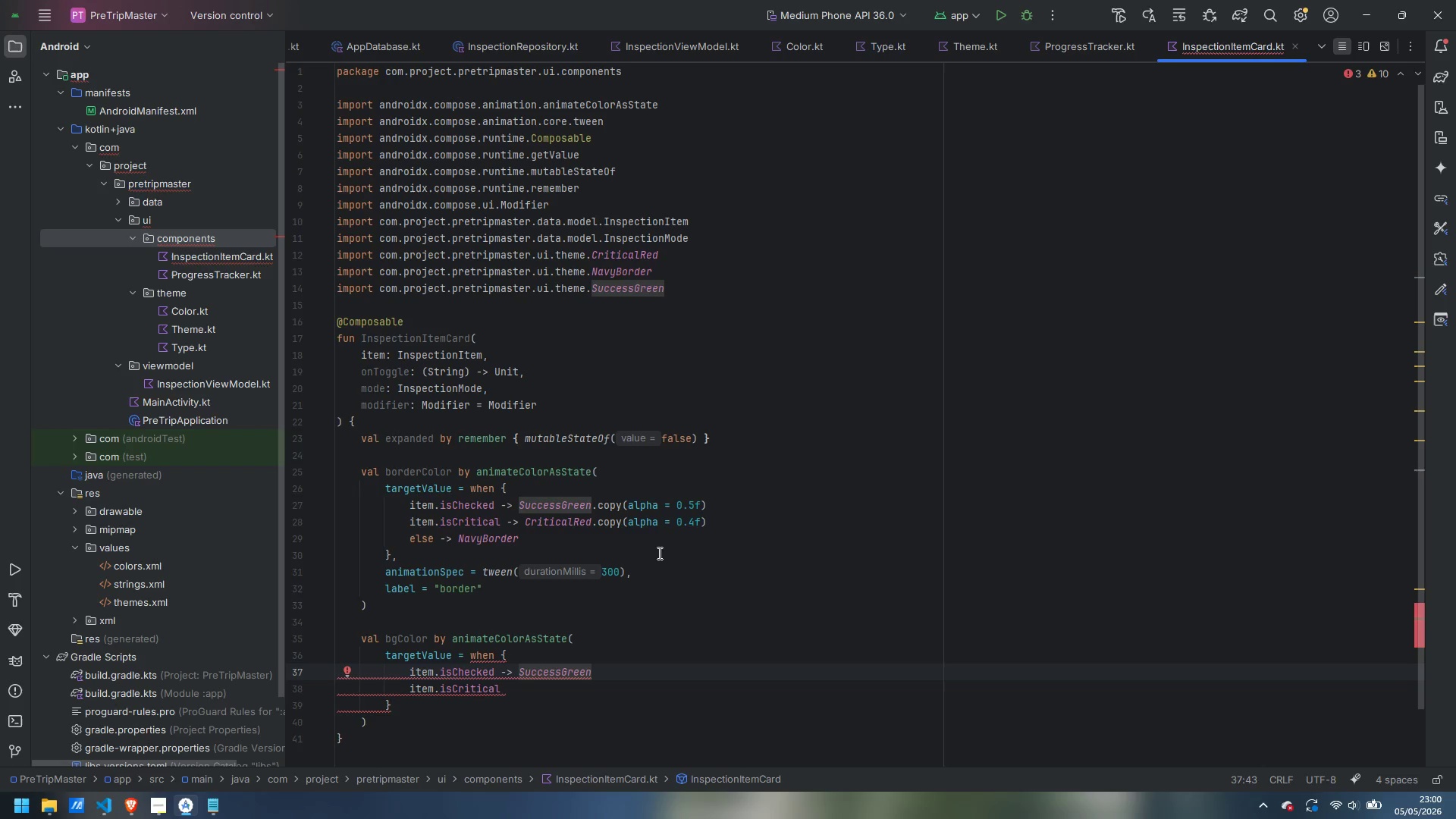 
key(Period)
 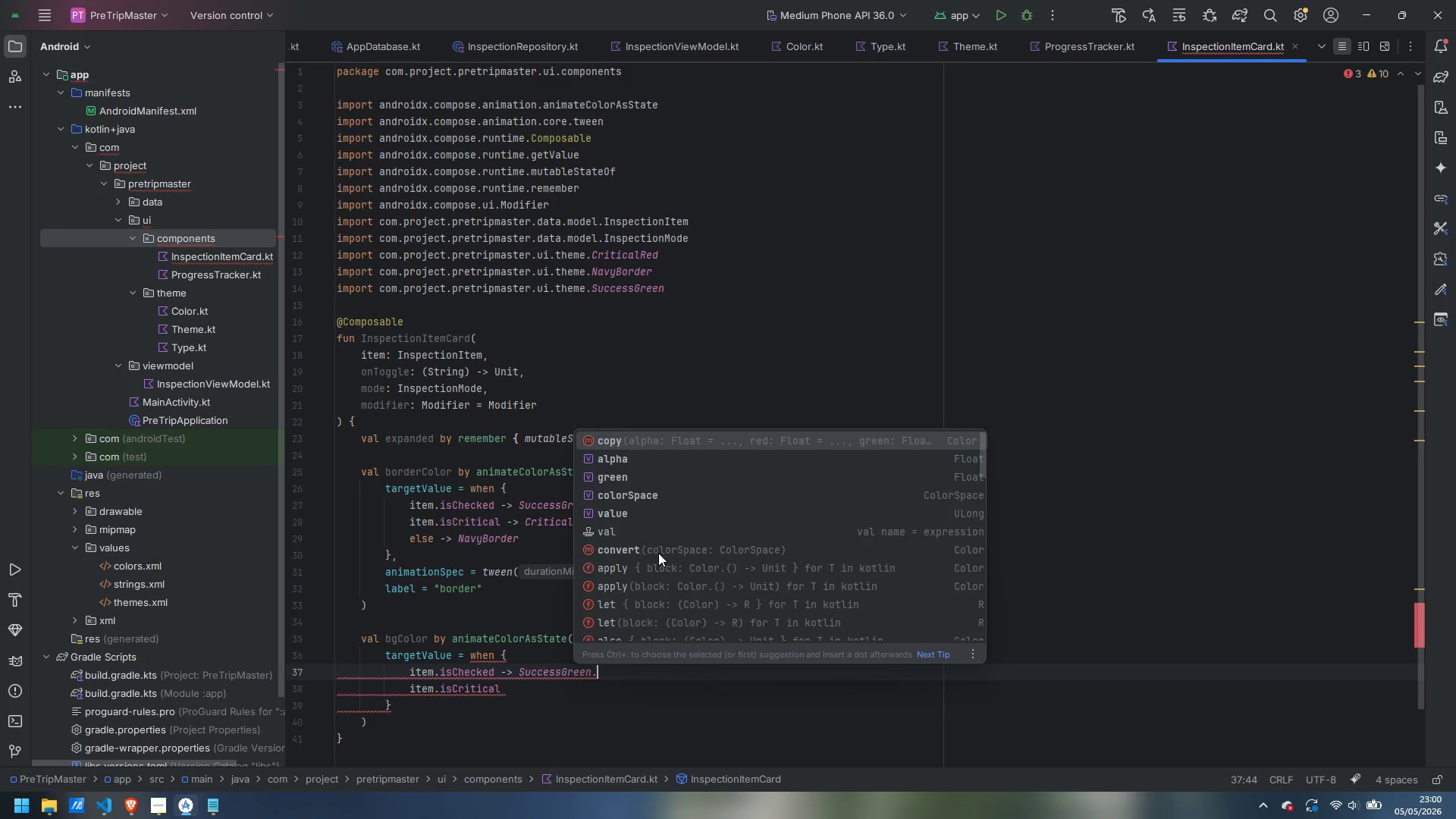 
key(C)
 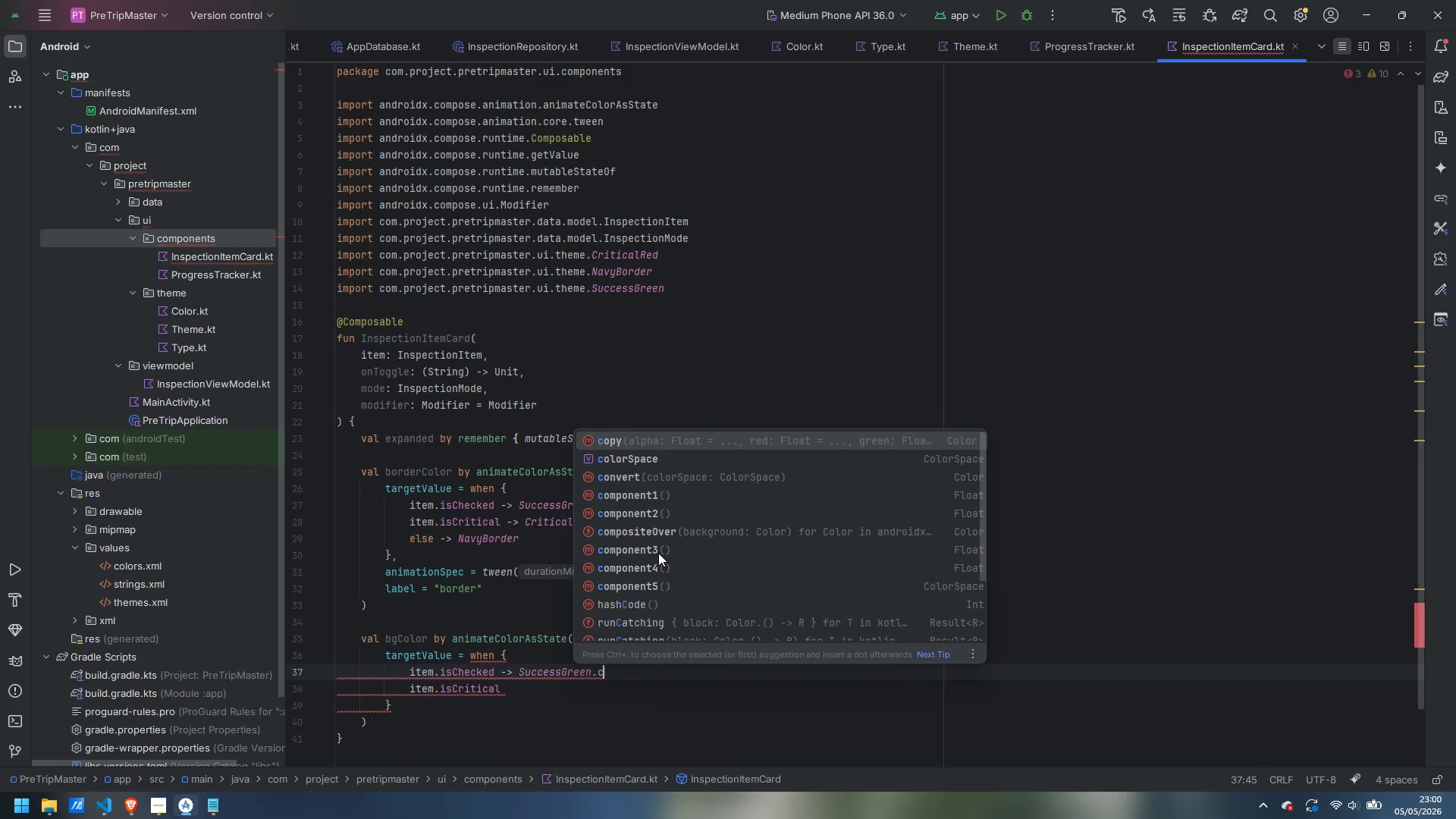 
key(Enter)
 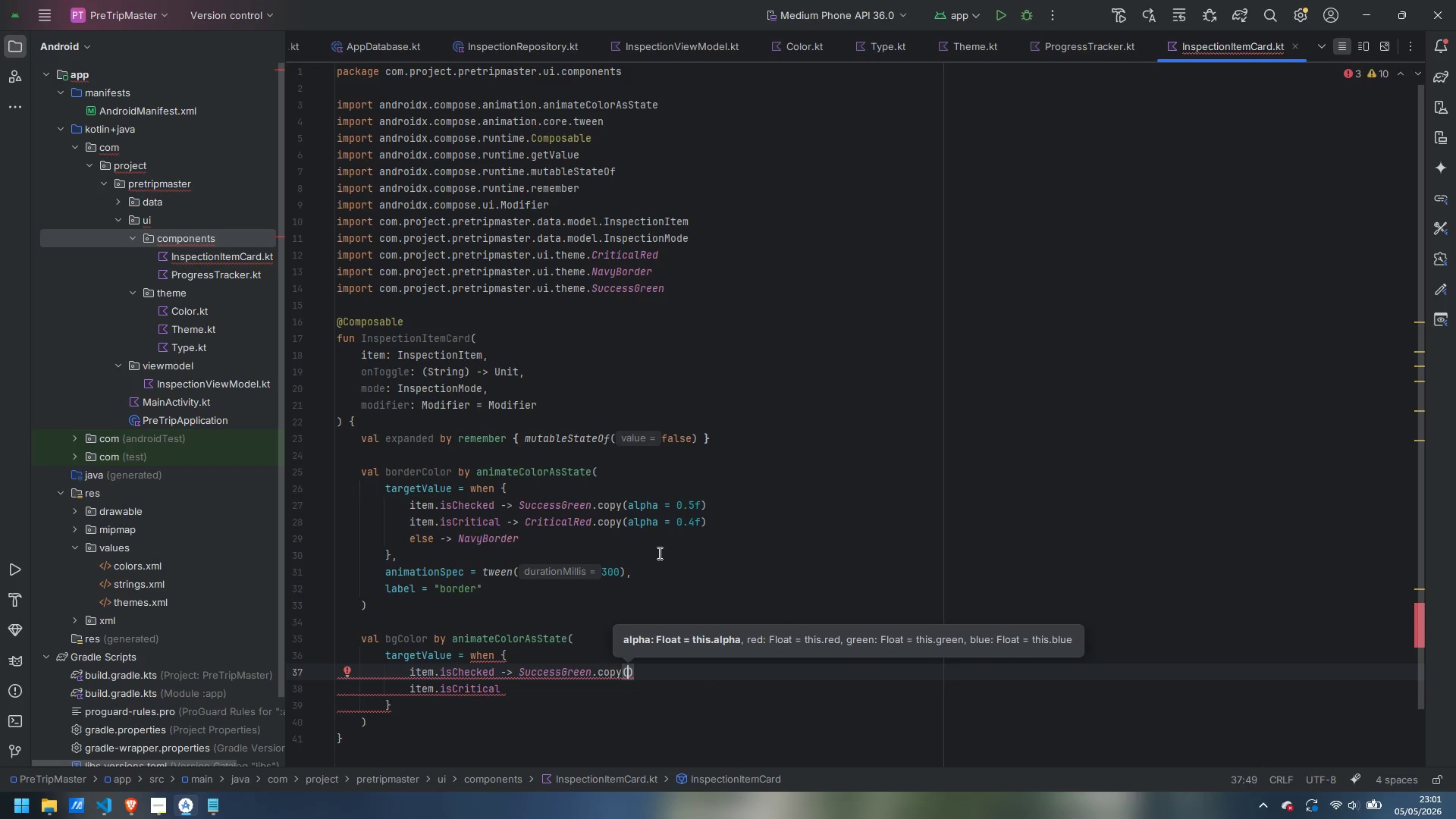 
wait(8.41)
 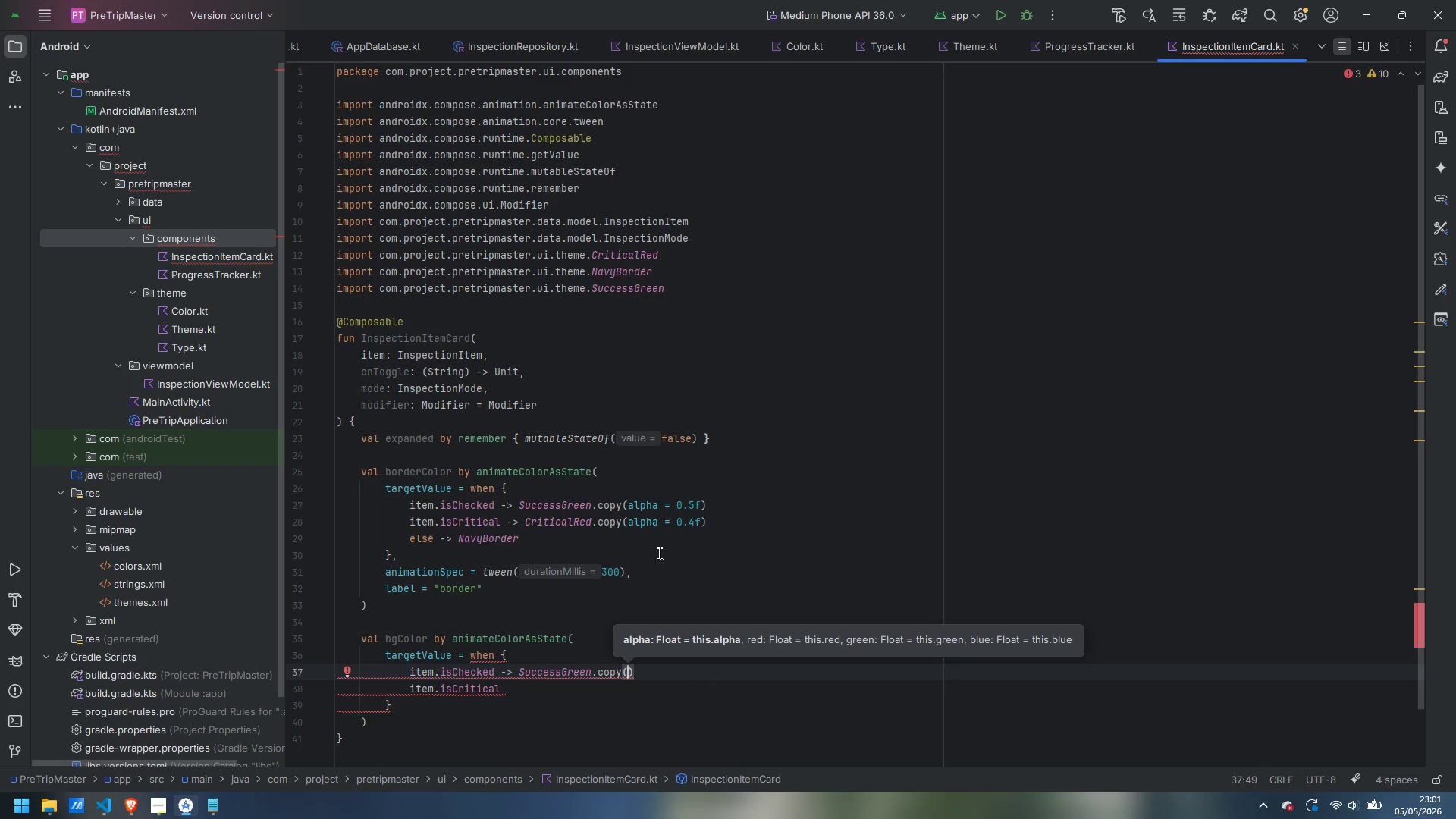 
key(A)
 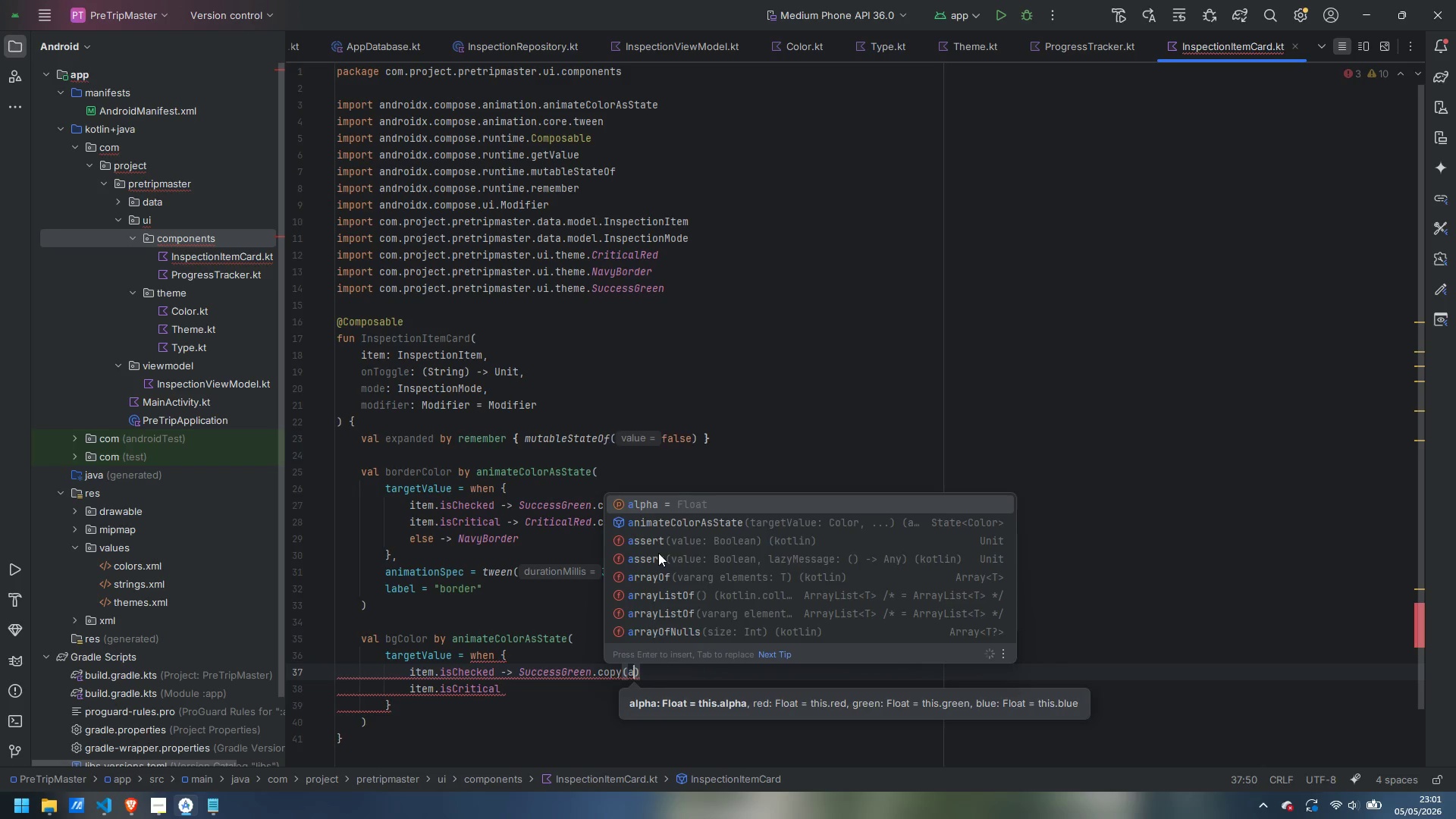 
key(Enter)
 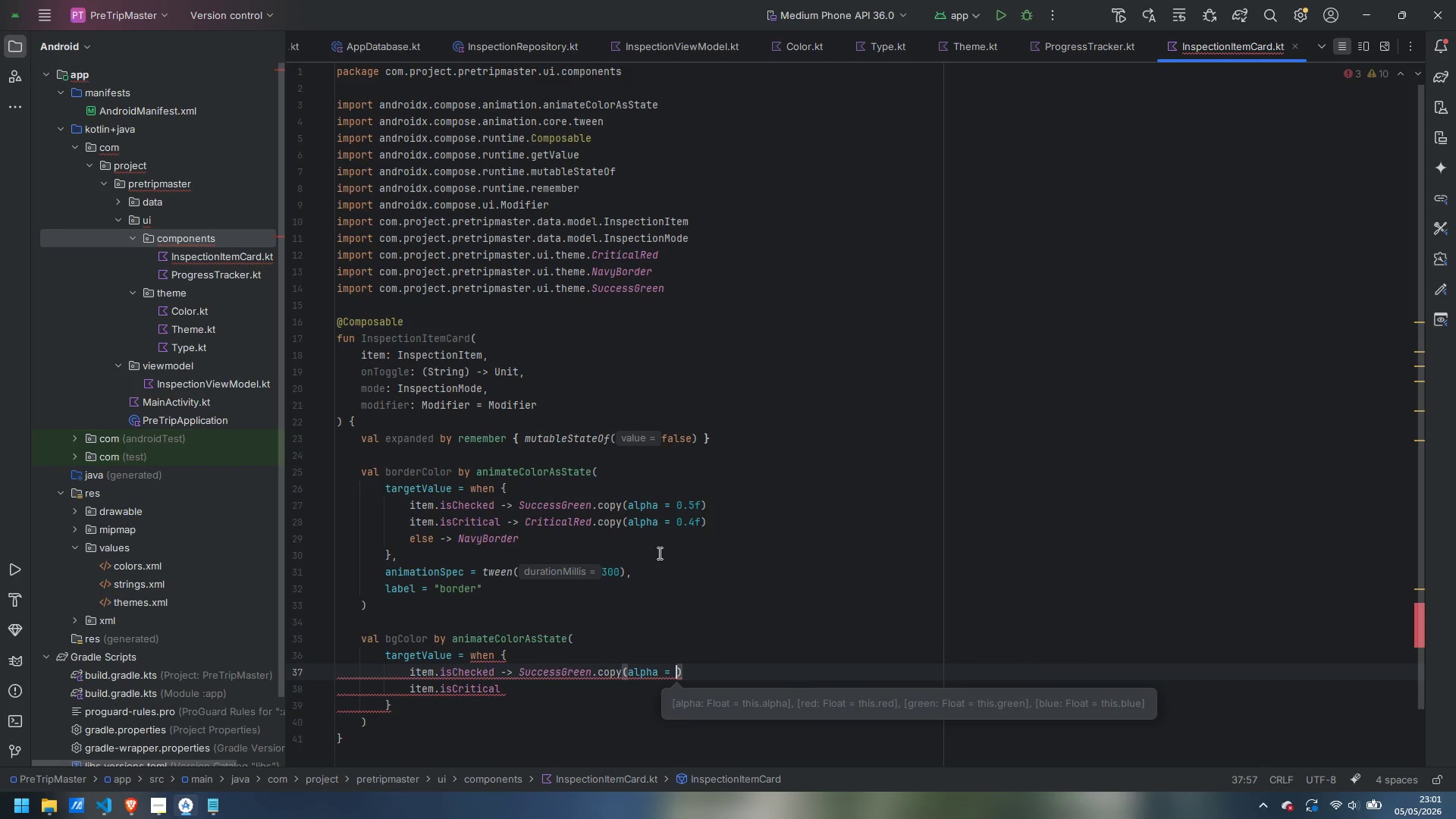 
type(0.07f)
 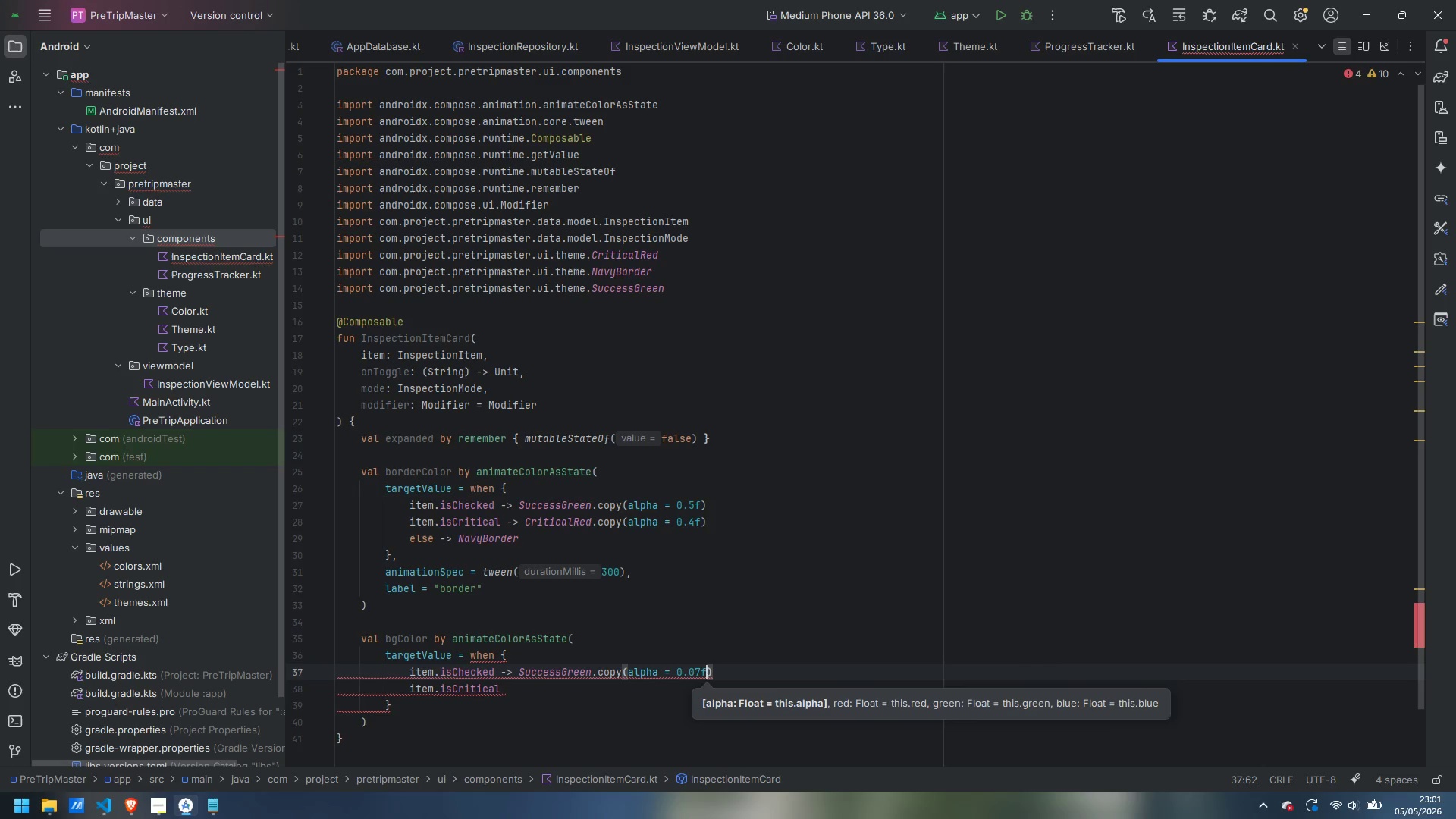 
key(ArrowRight)
 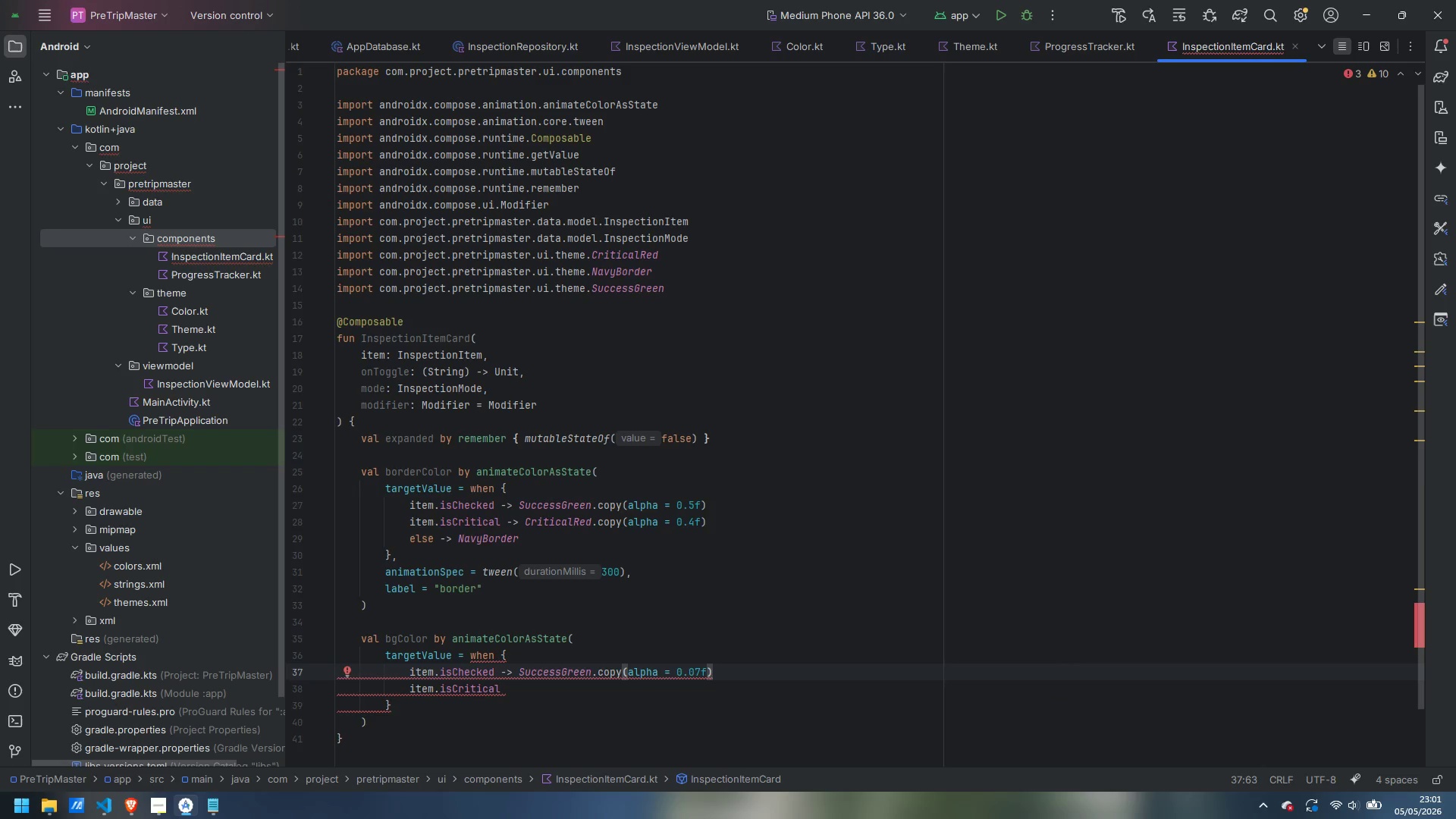 
key(ArrowDown)
 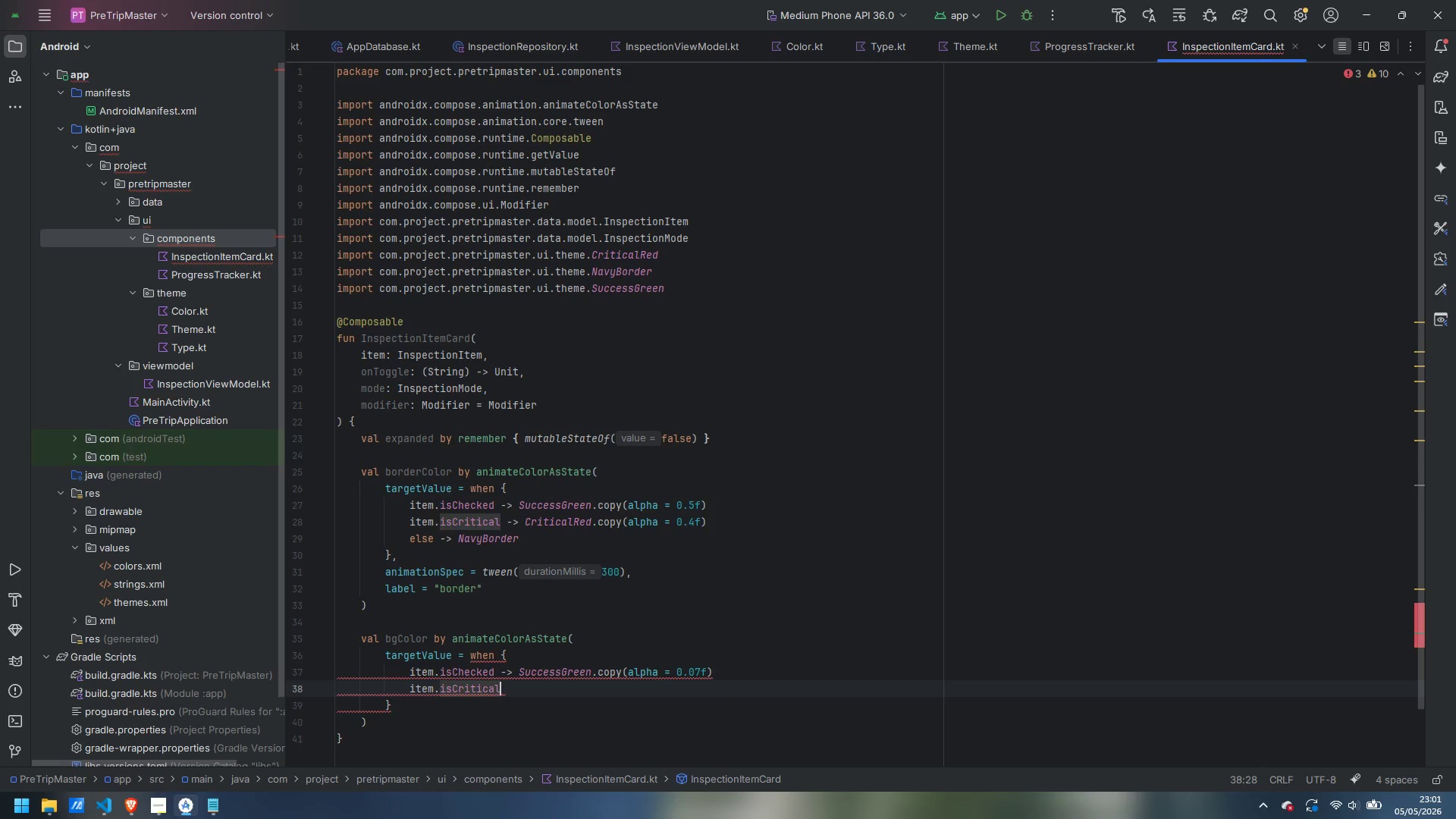 
key(Space)
 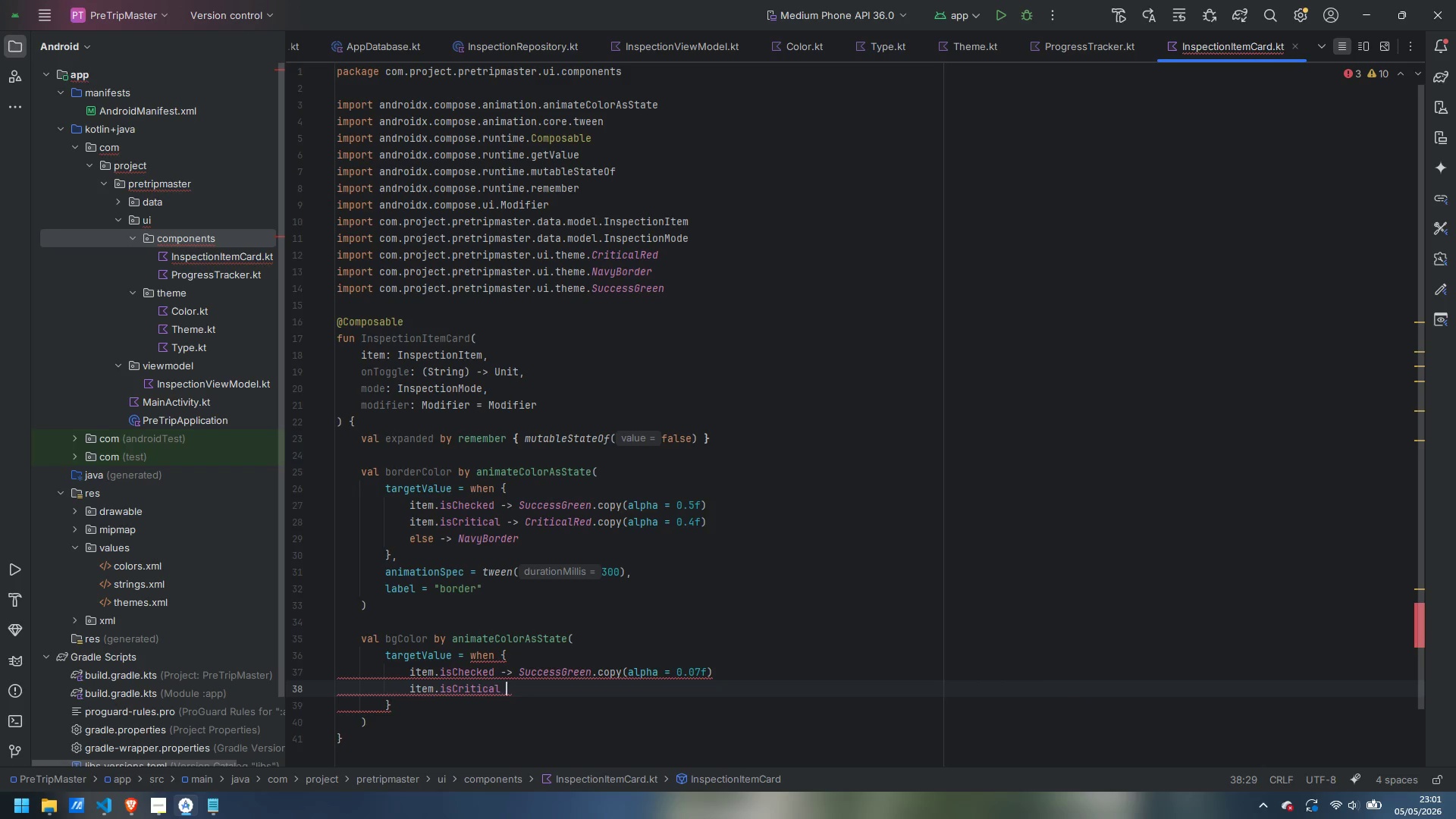 
key(Minus)
 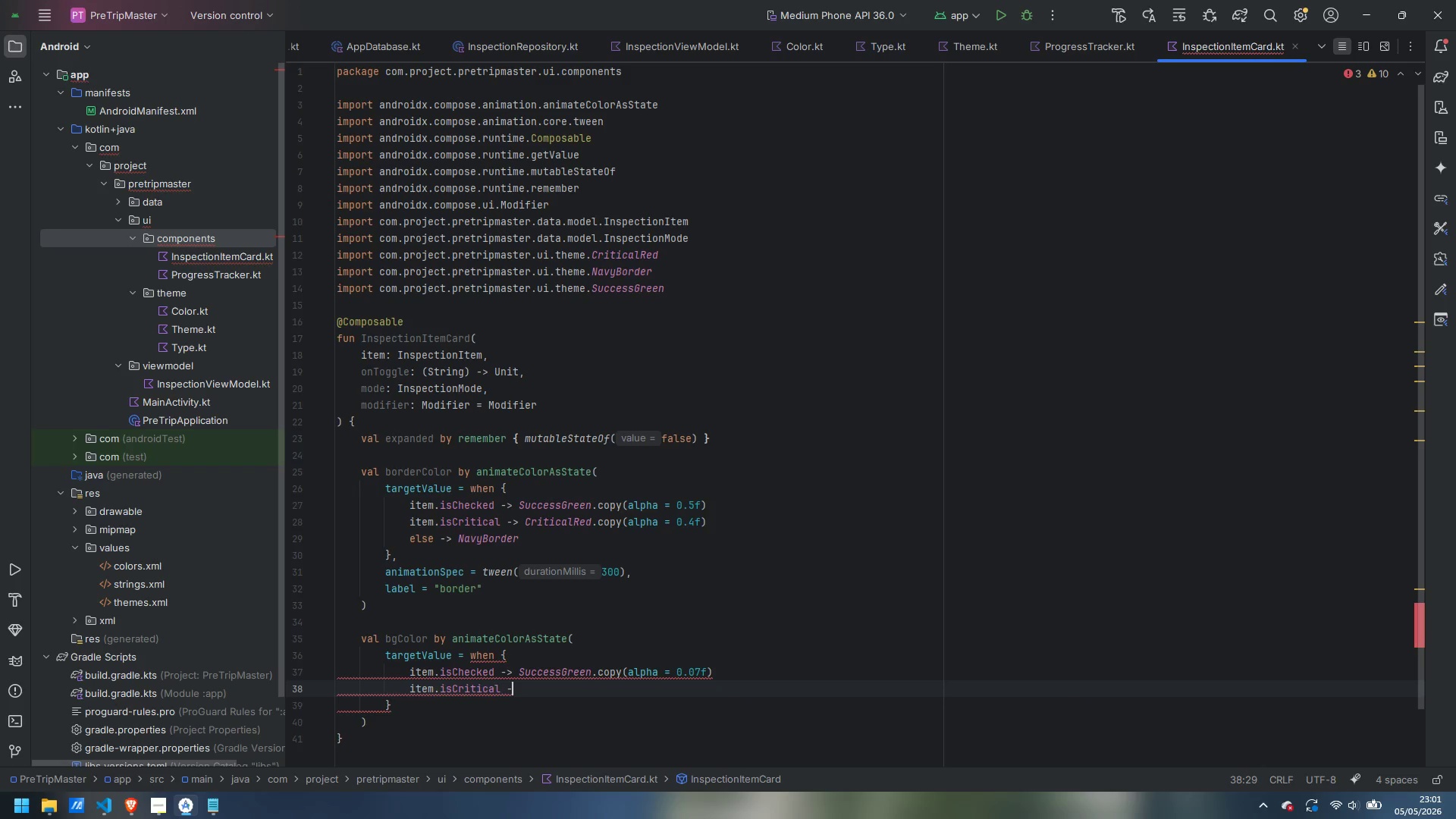 
key(Shift+Period)
 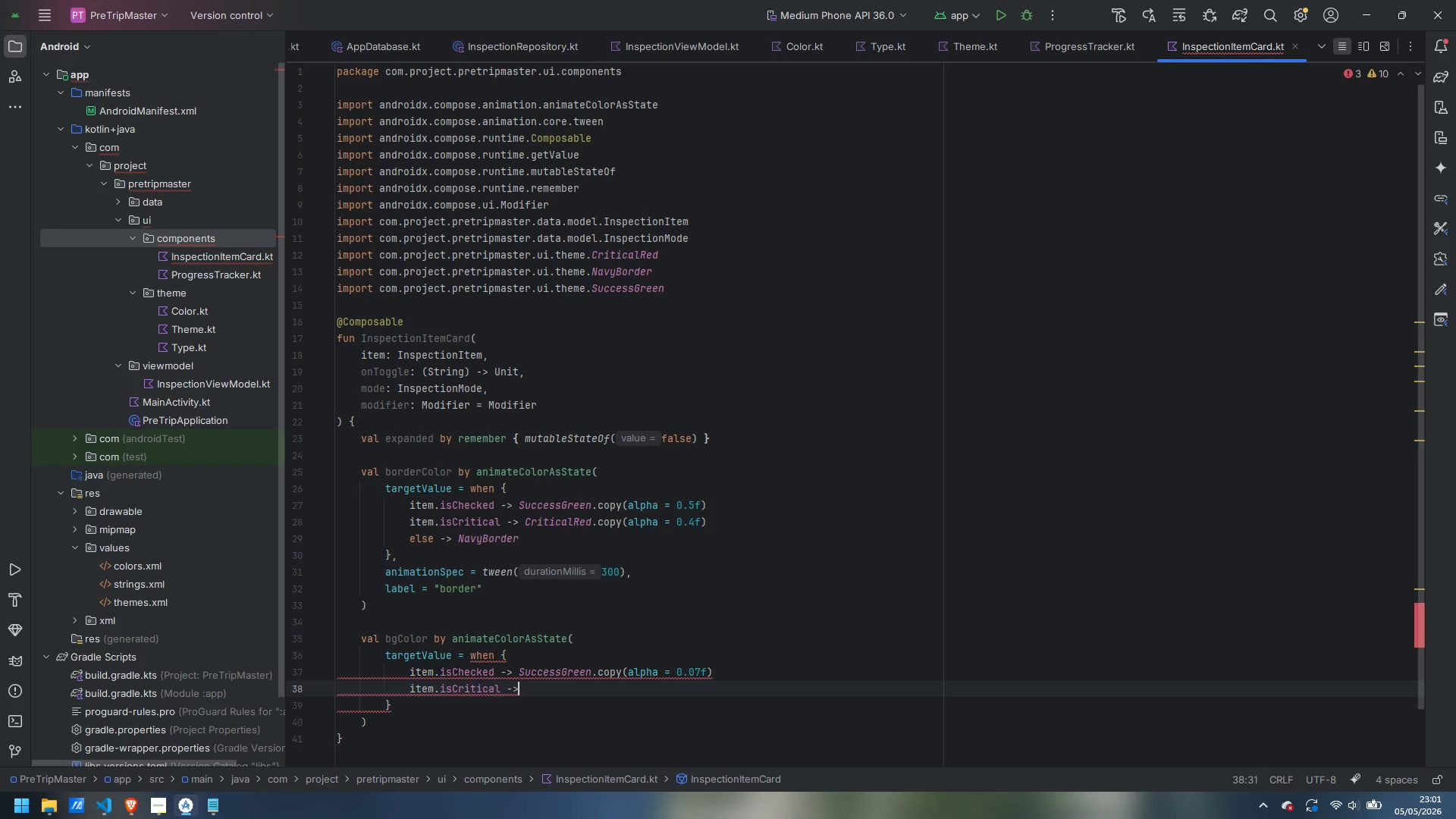 
key(Shift+Space)
 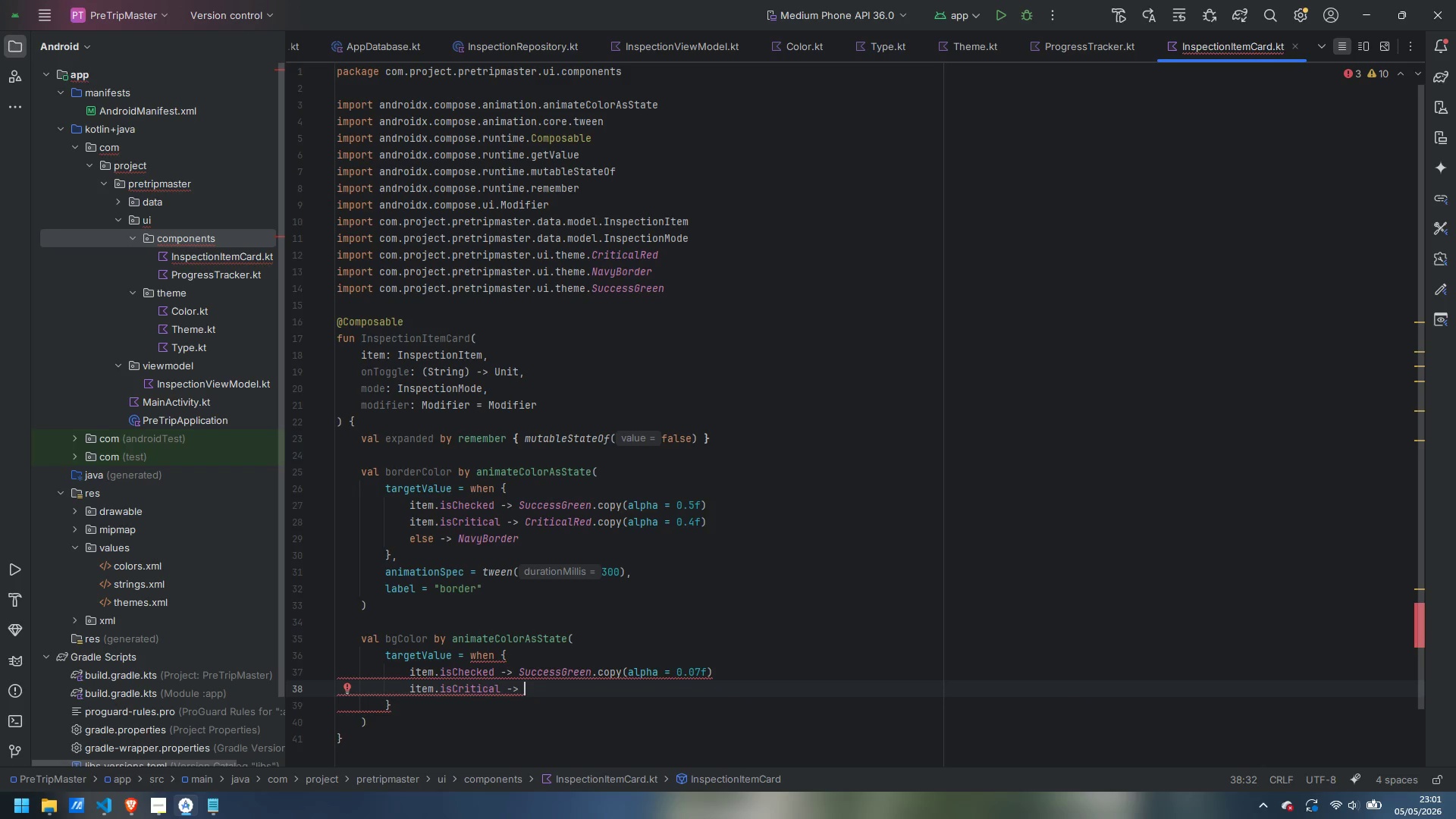 
key(ArrowLeft)
 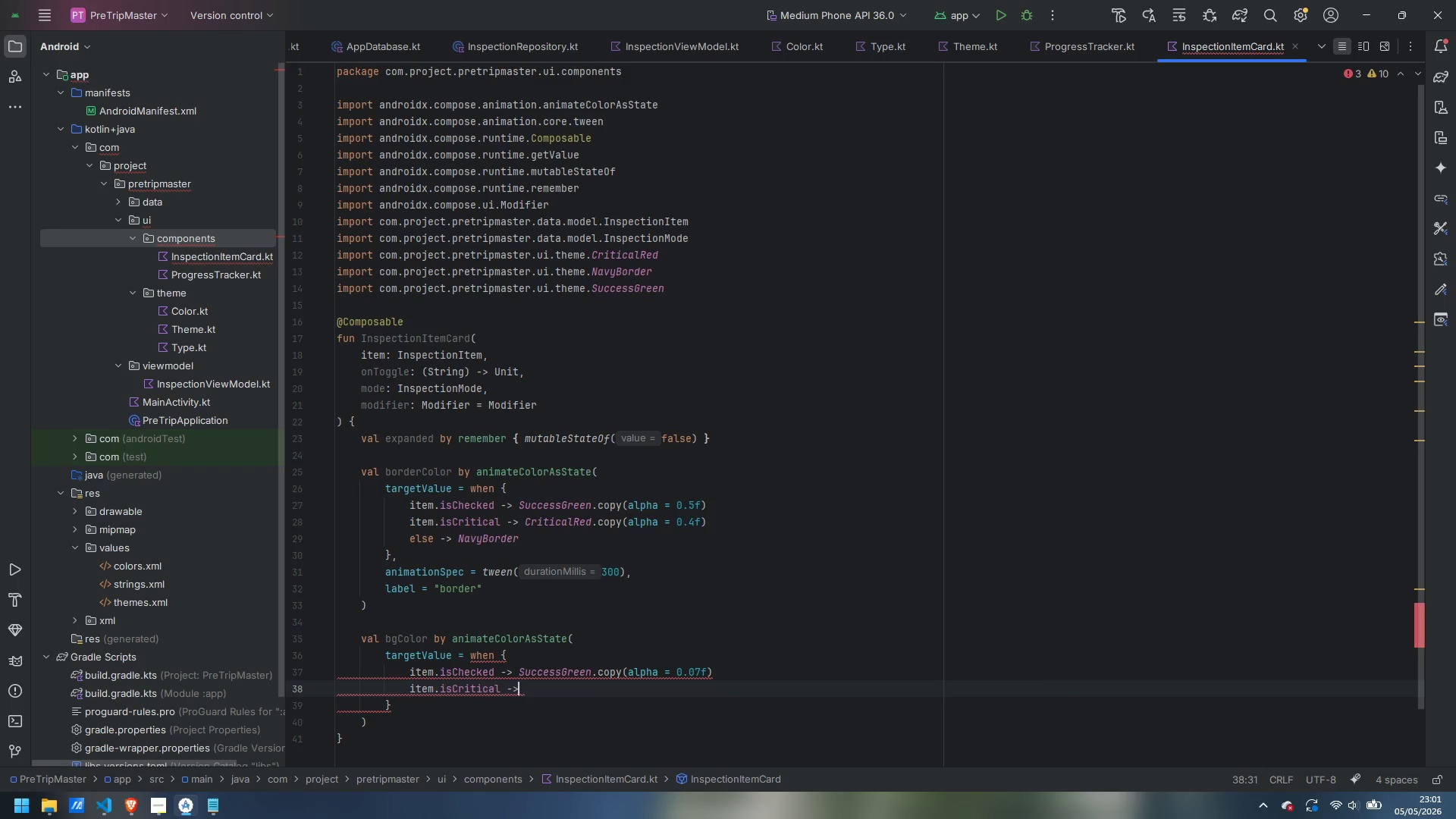 
key(ArrowLeft)
 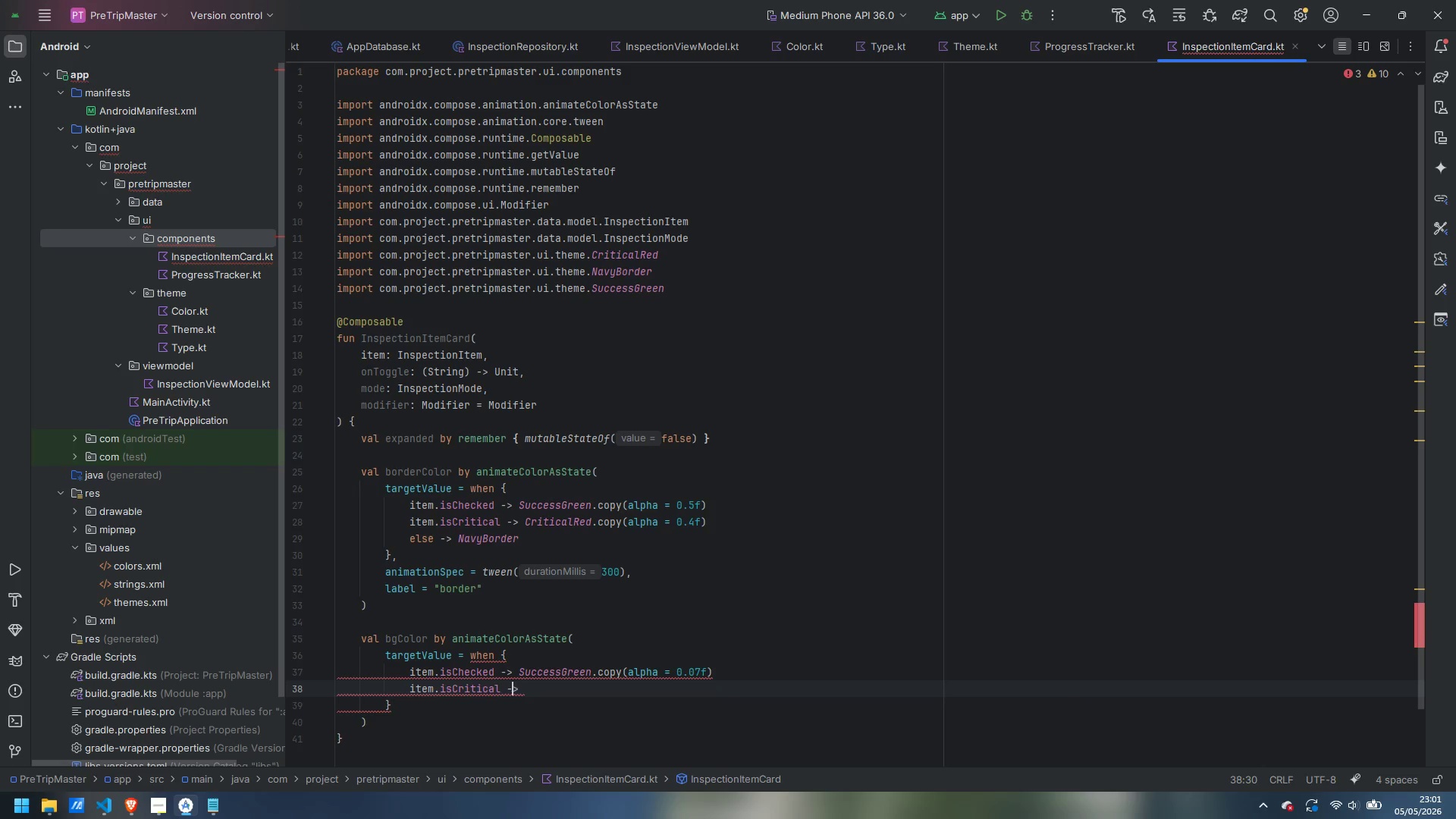 
key(ArrowLeft)
 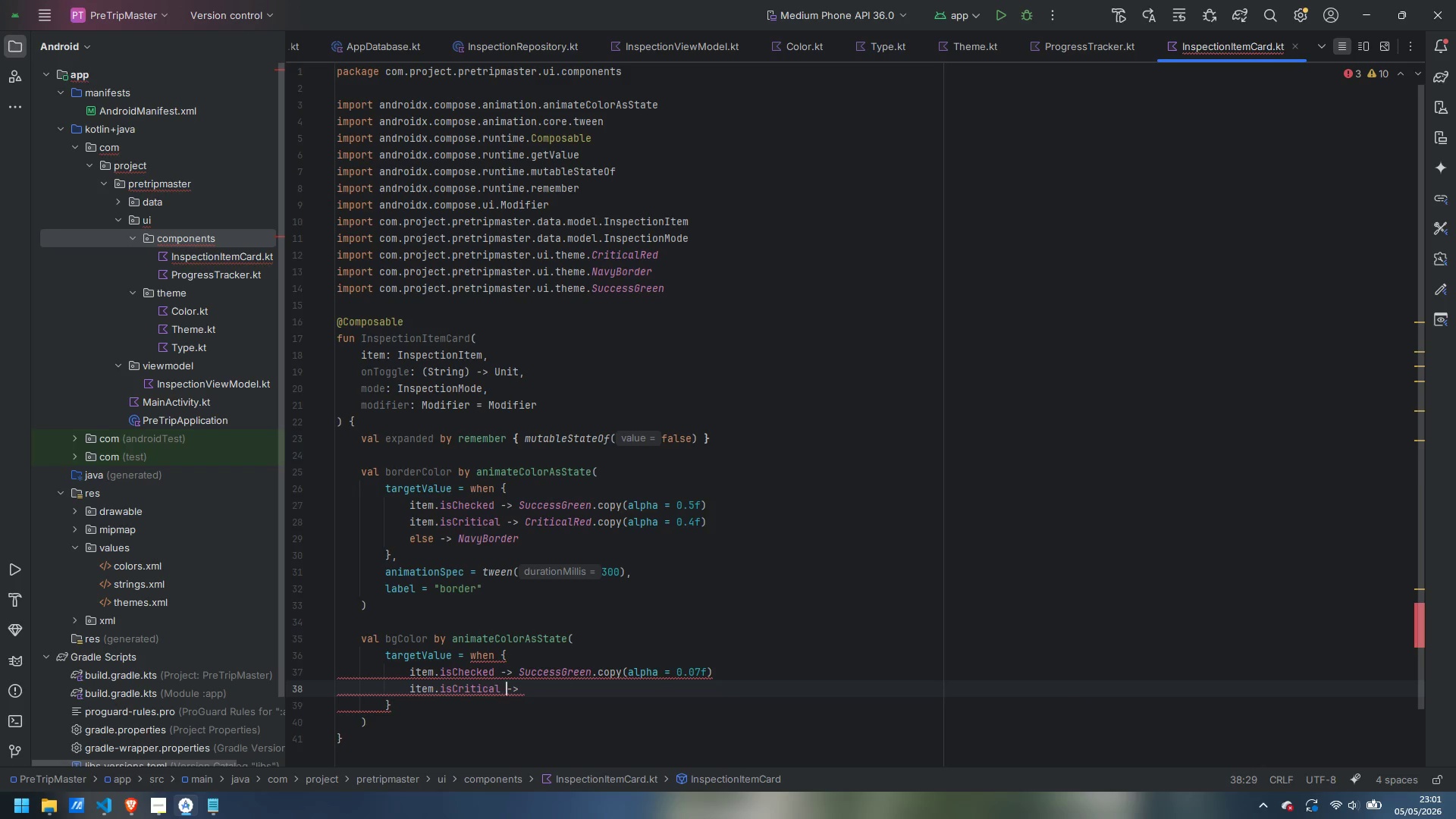 
key(ArrowLeft)
 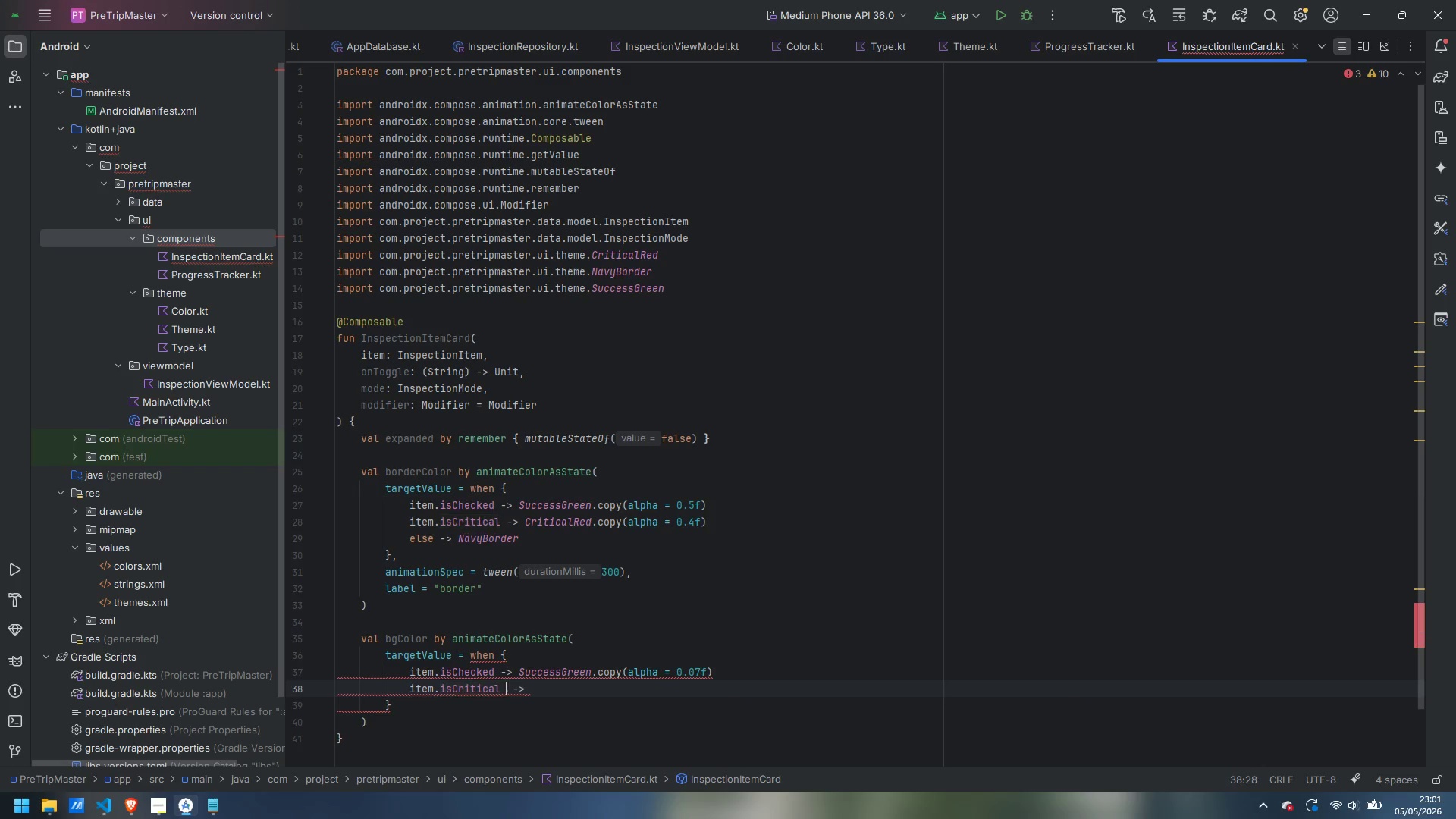 
type( && !item.isC)
 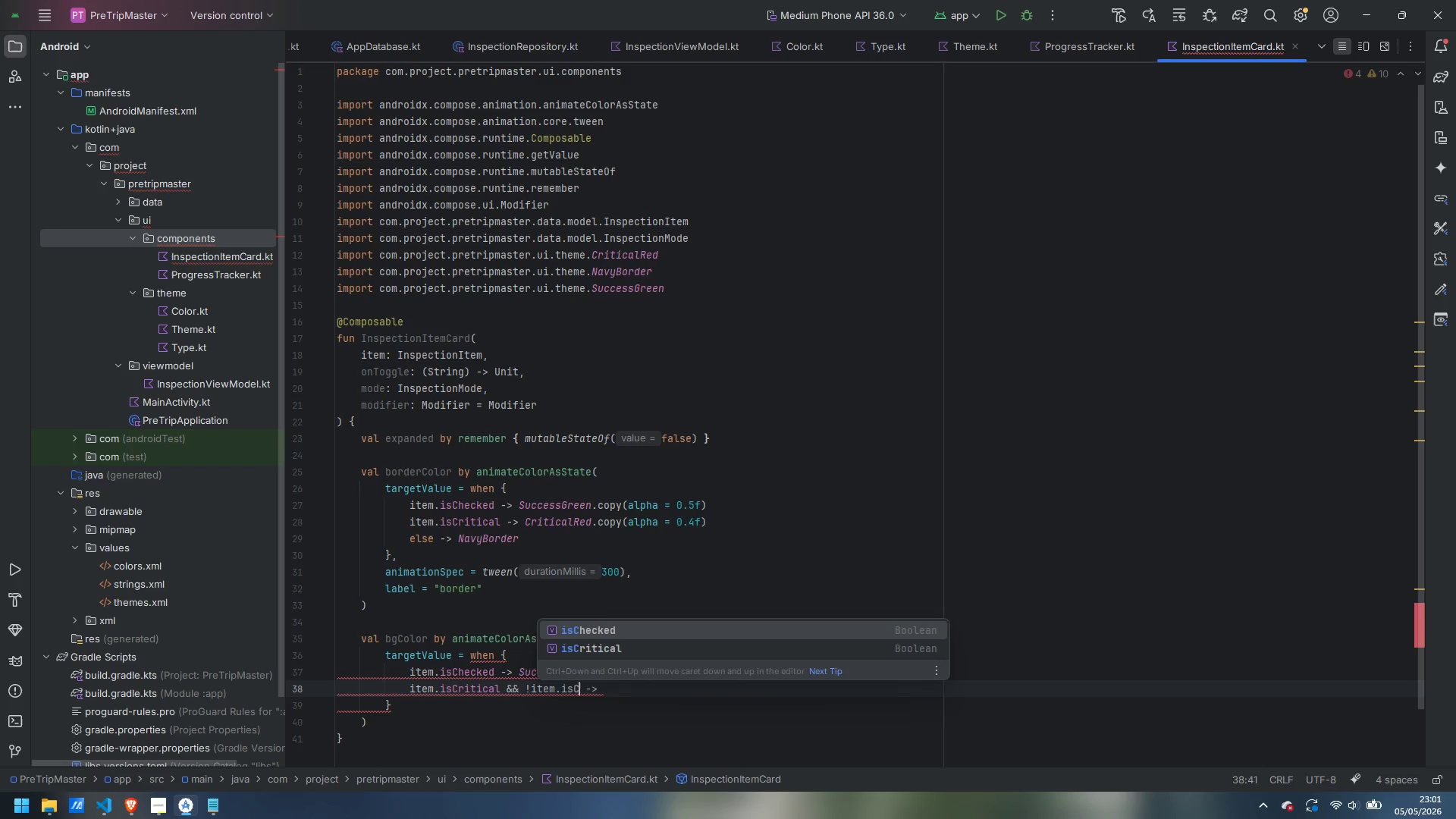 
key(Enter)
 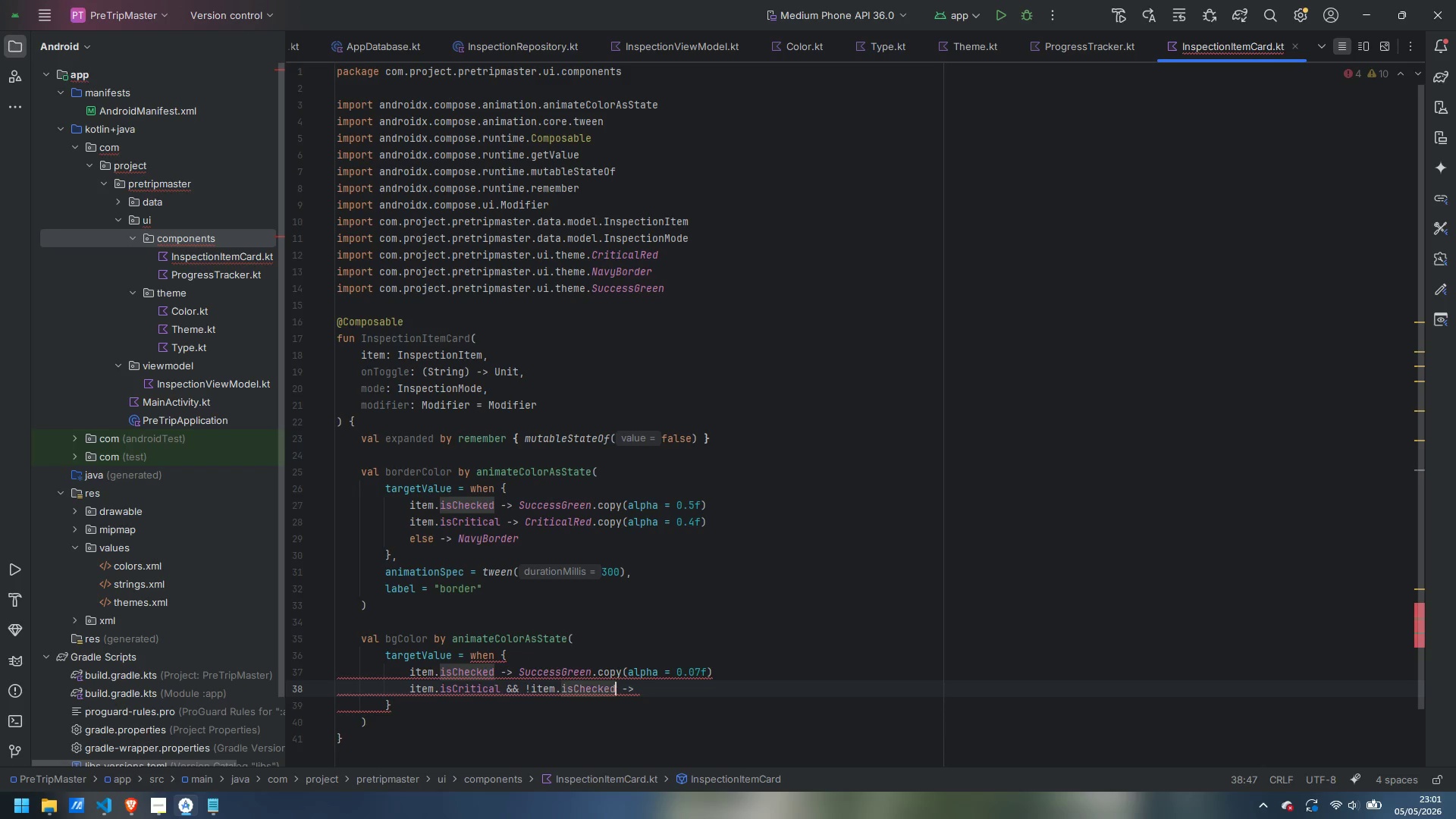 
key(ArrowRight)
 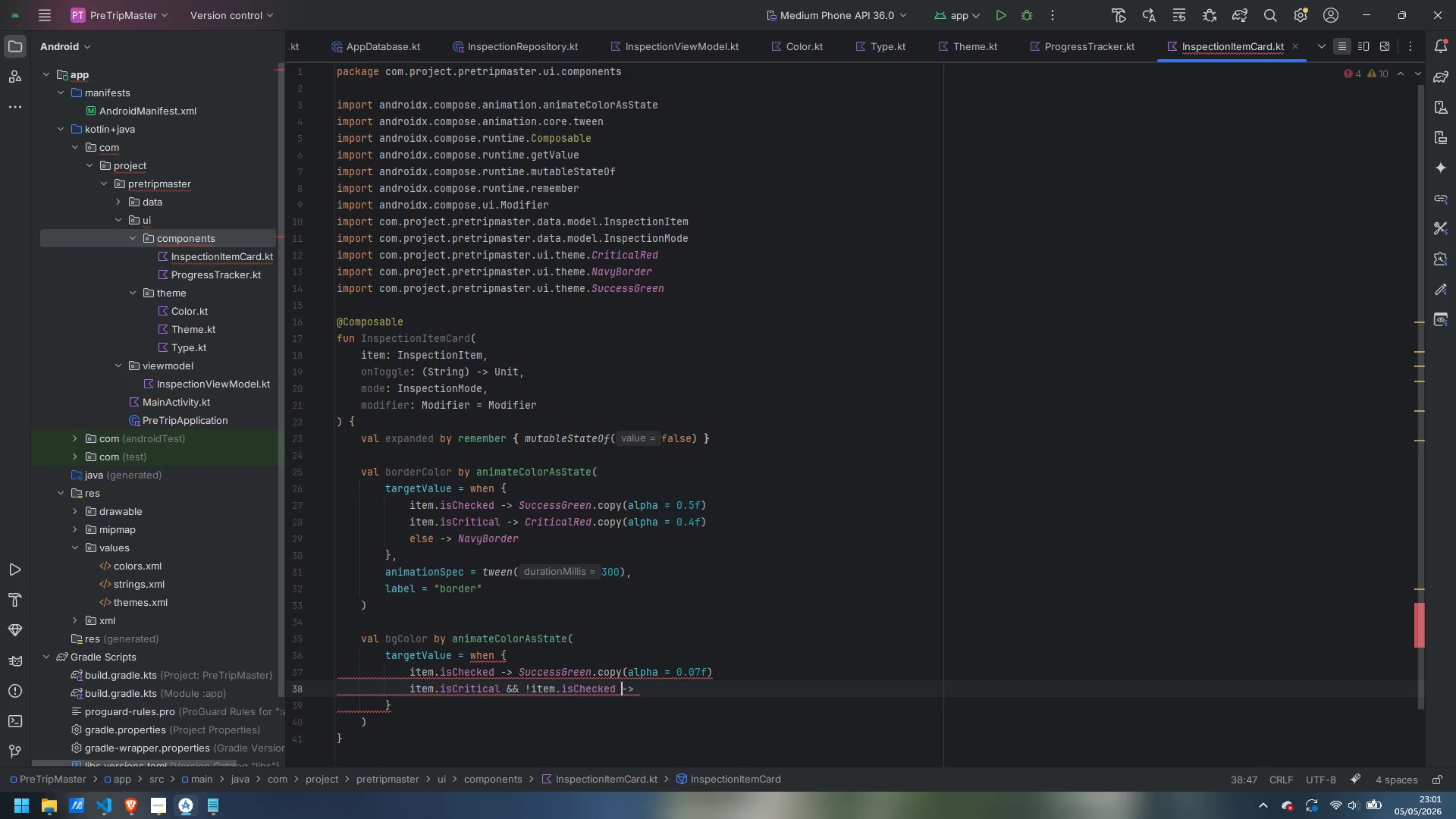 
key(ArrowRight)
 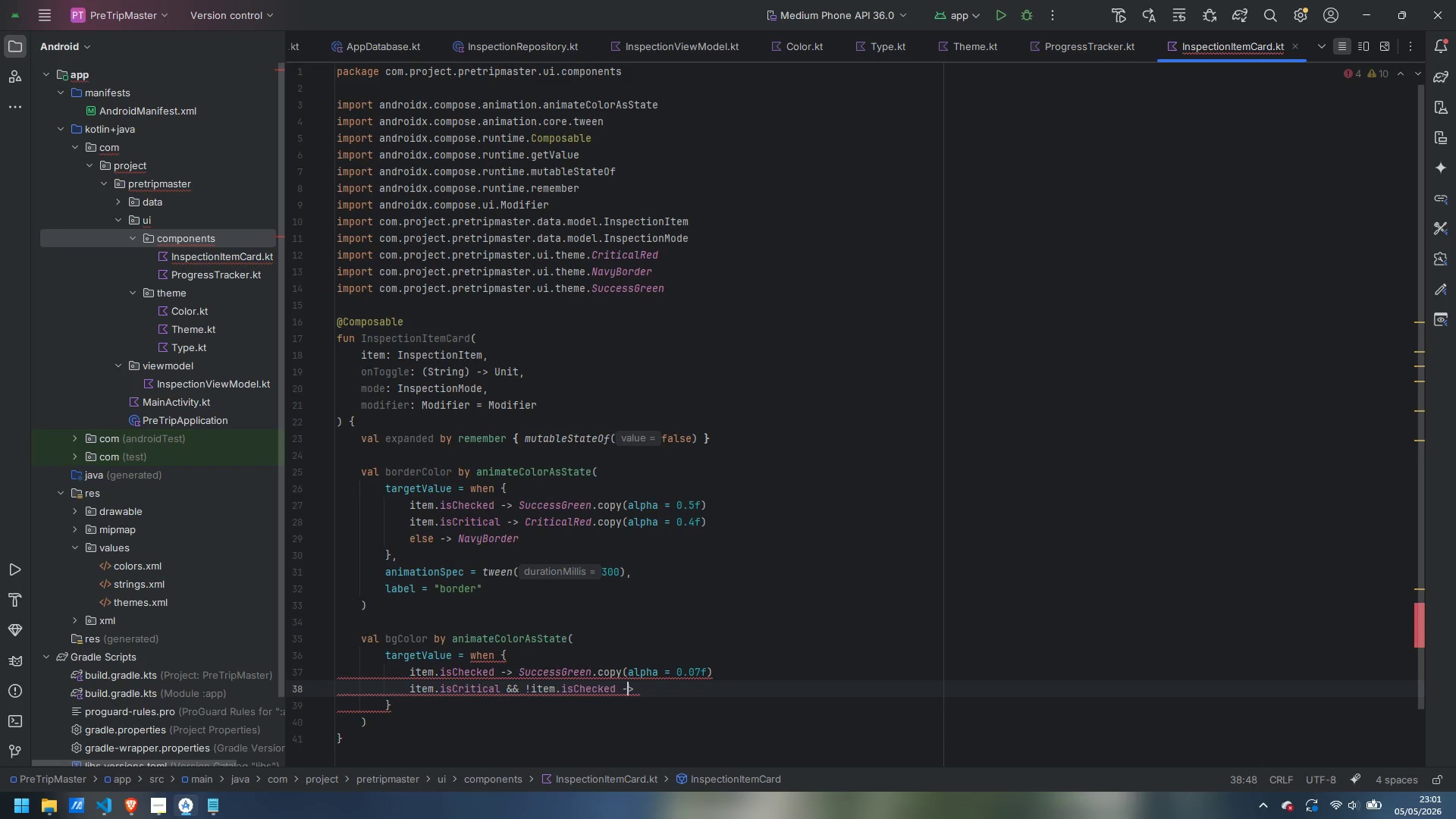 
key(ArrowRight)
 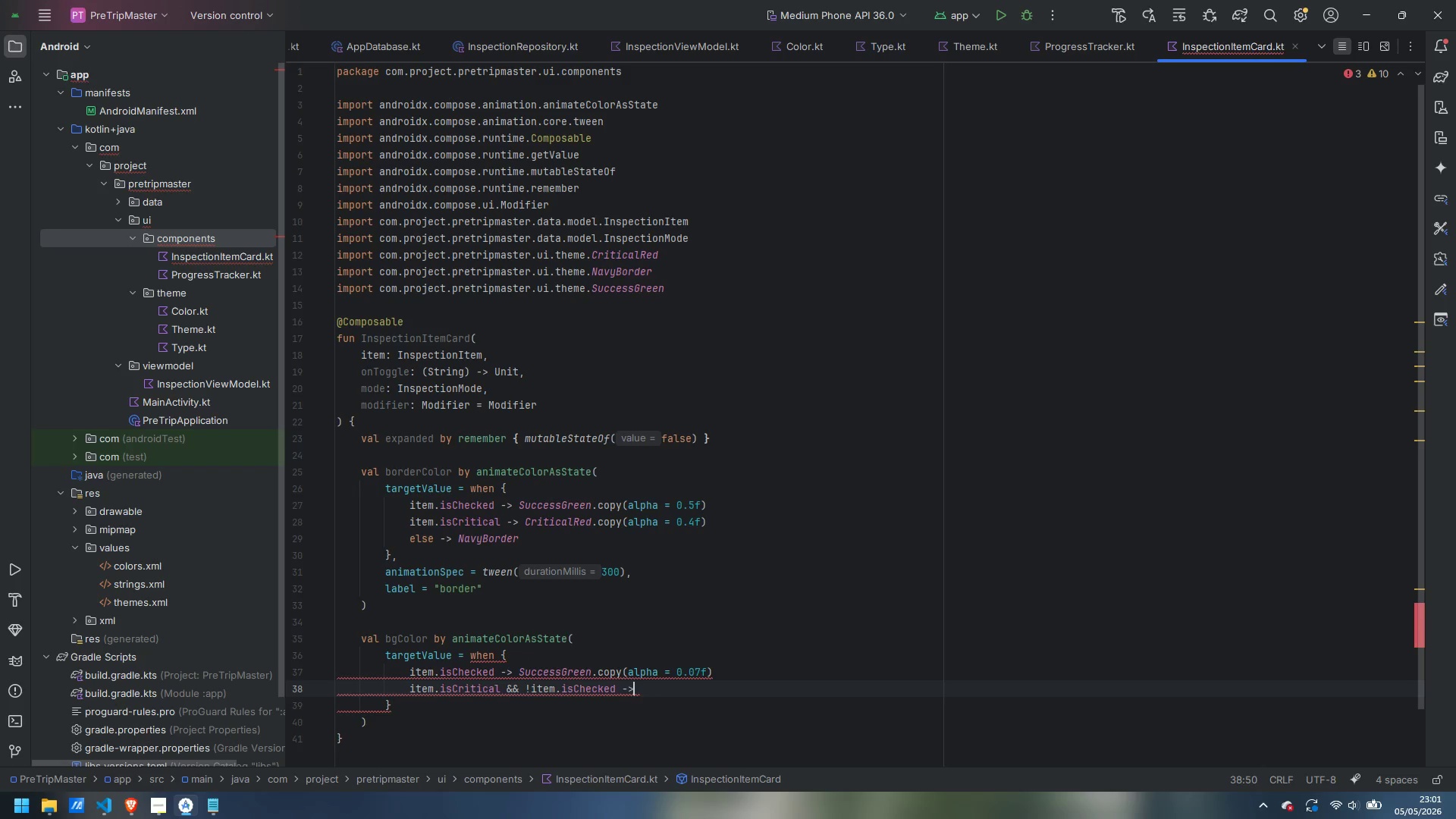 
type( Criti)
 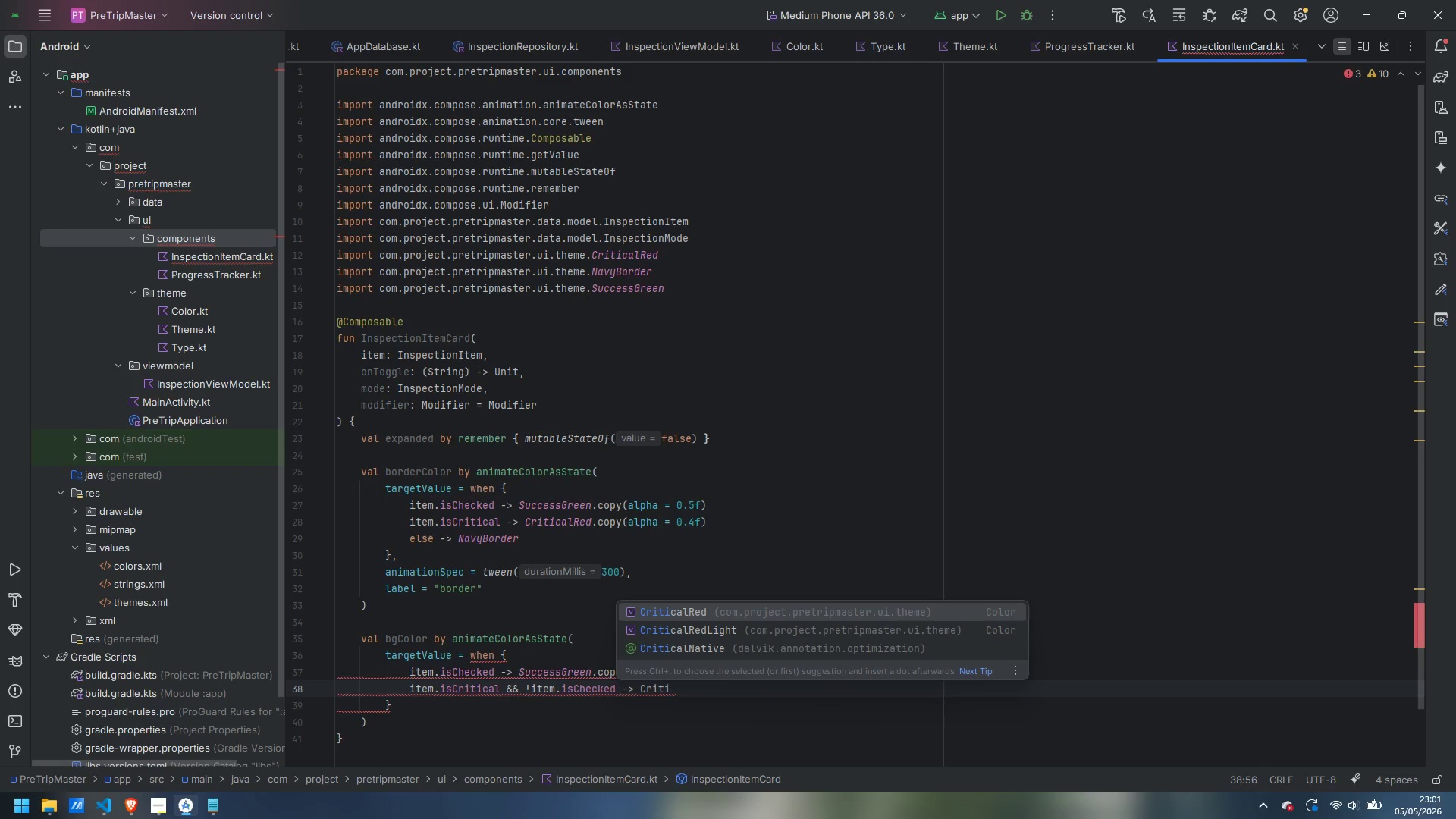 
key(Enter)
 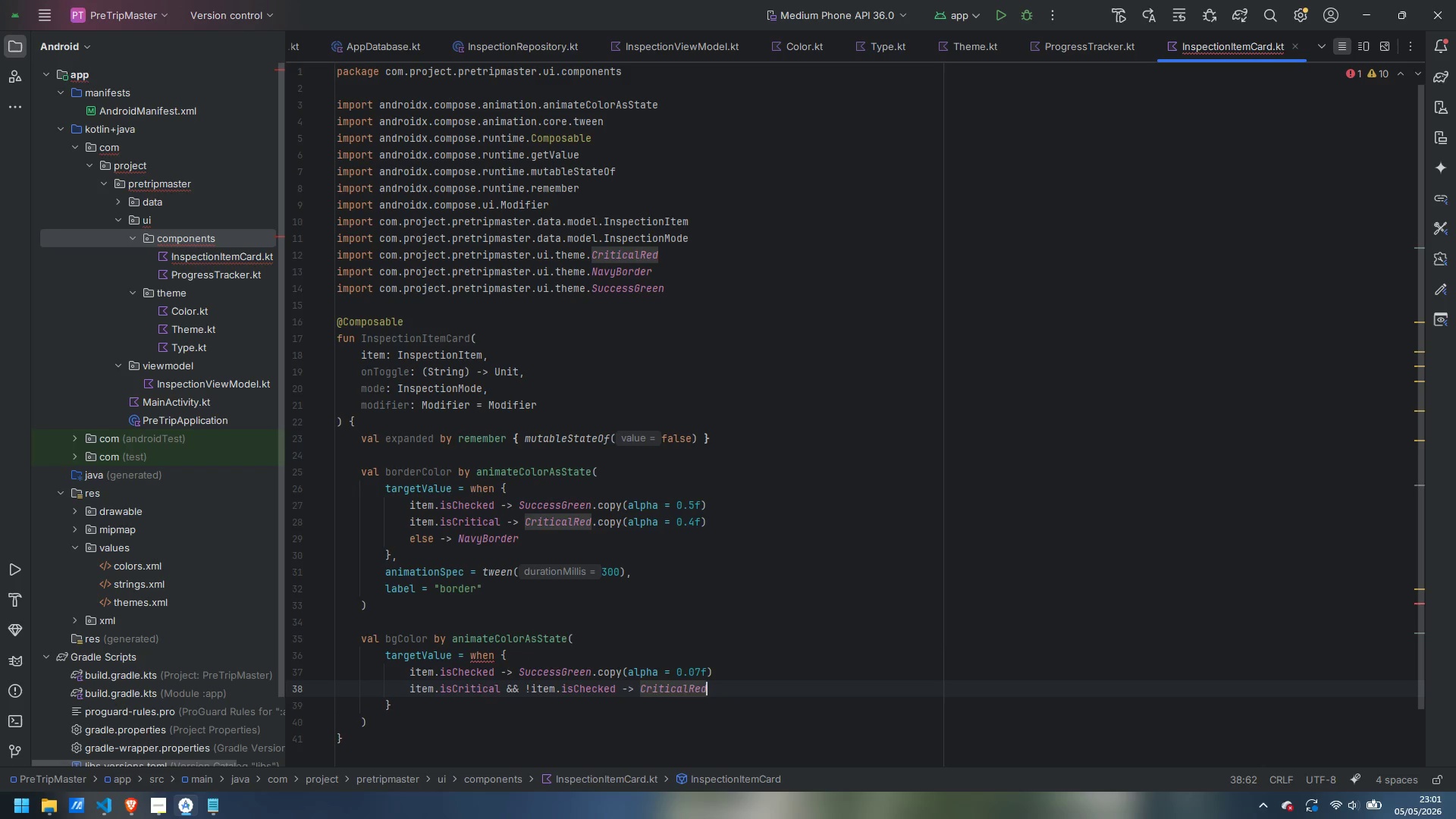 
type(.cop)
 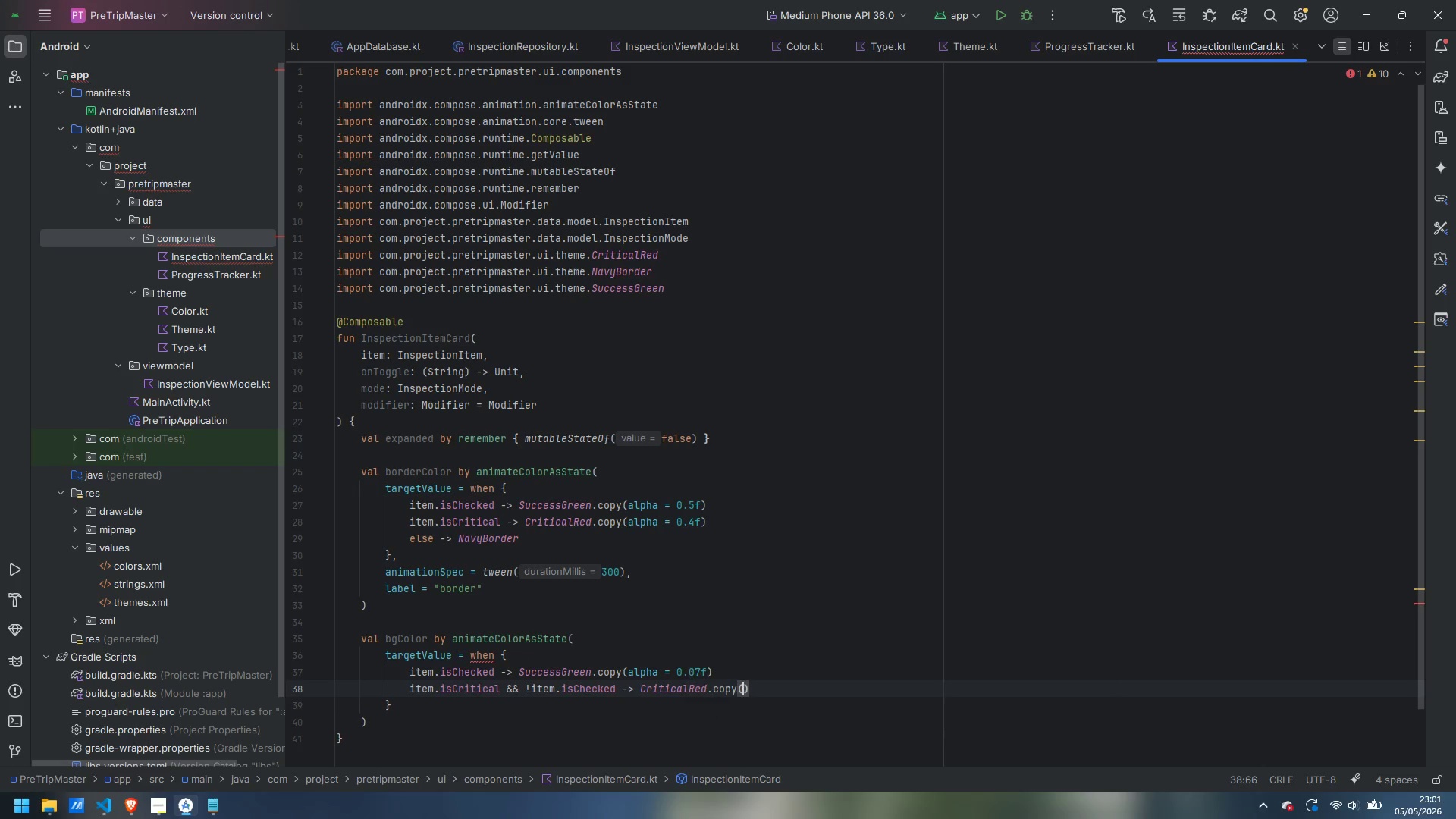 
key(Enter)
 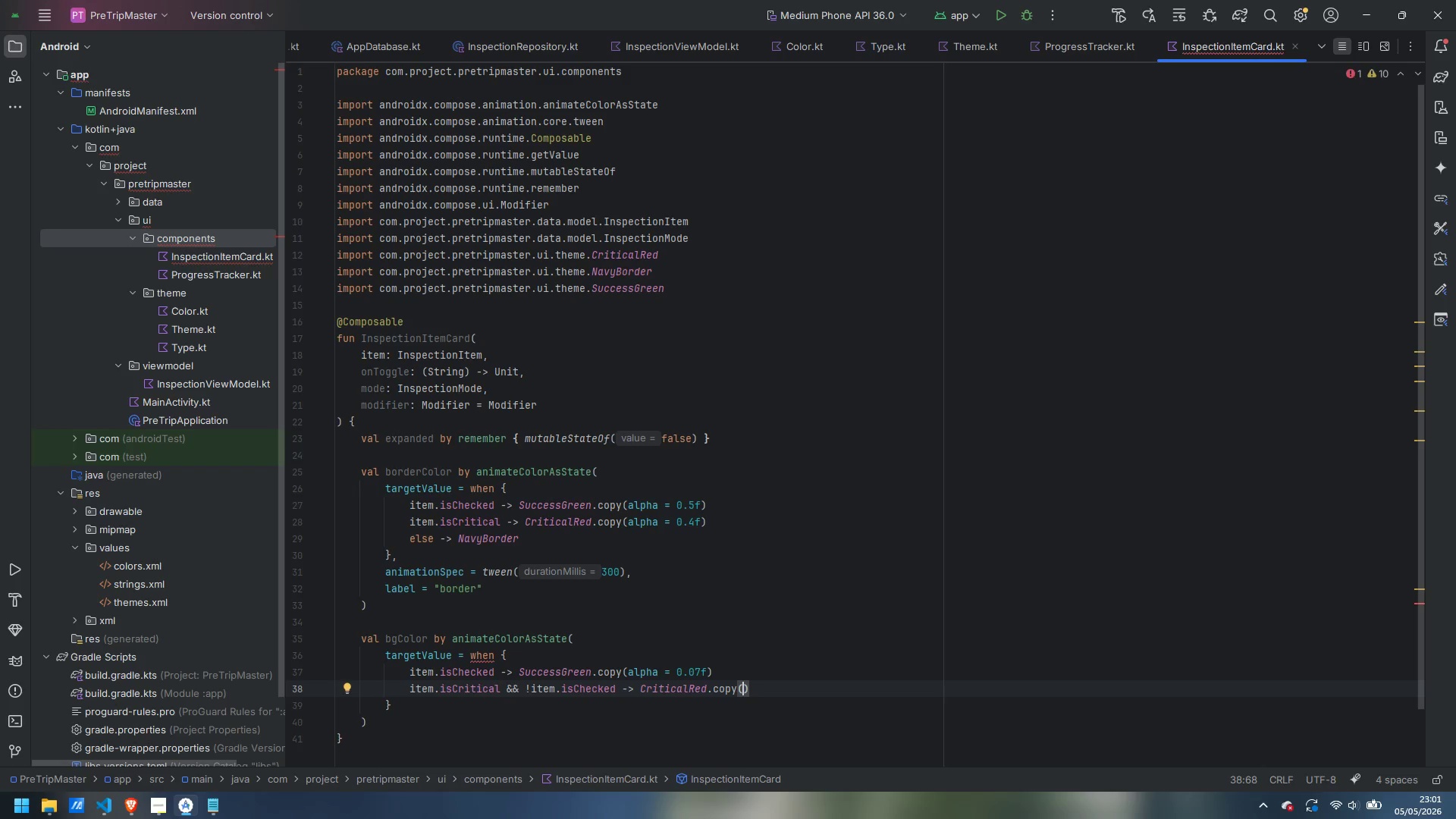 
type(al)
 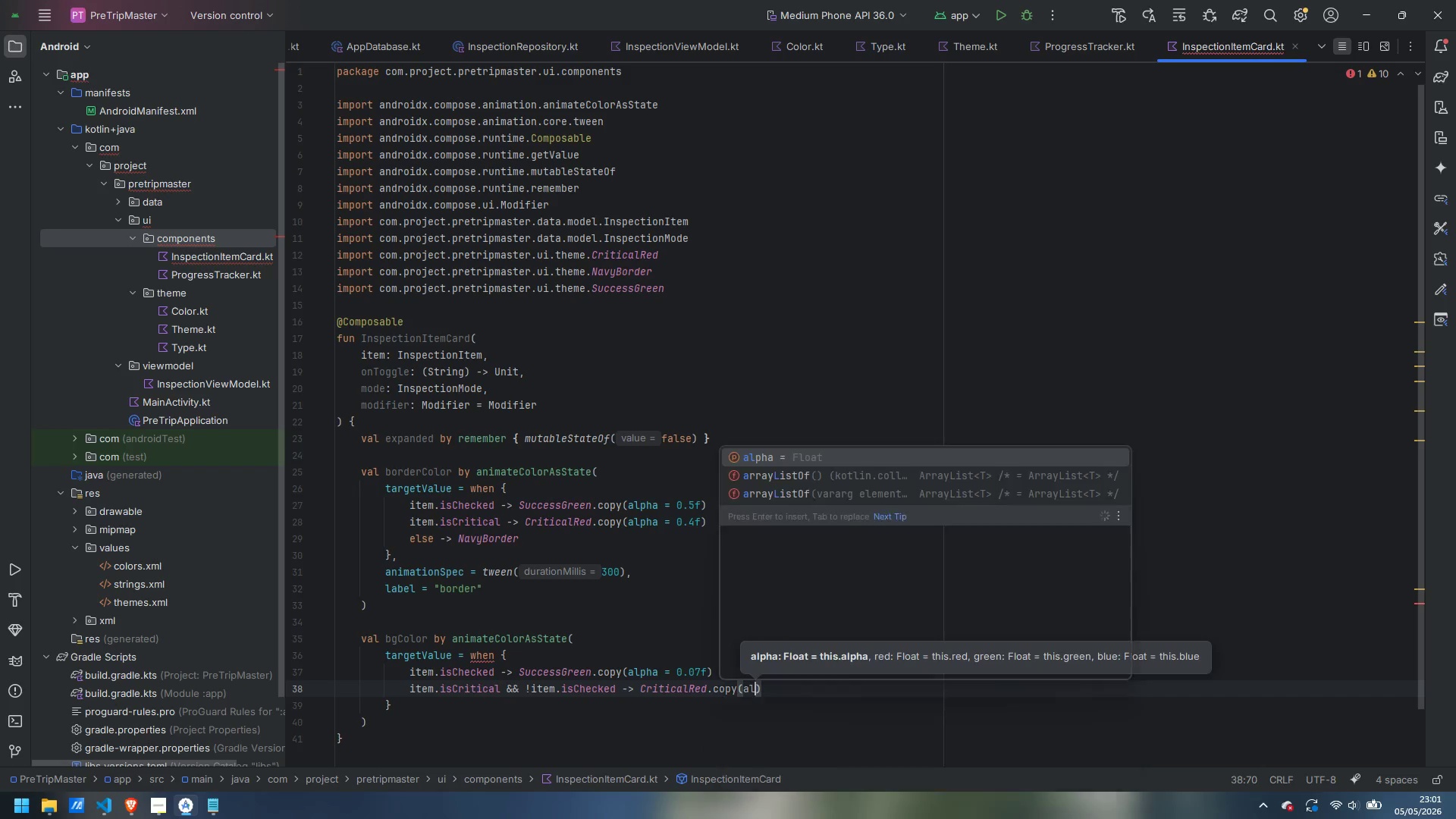 
key(Enter)
 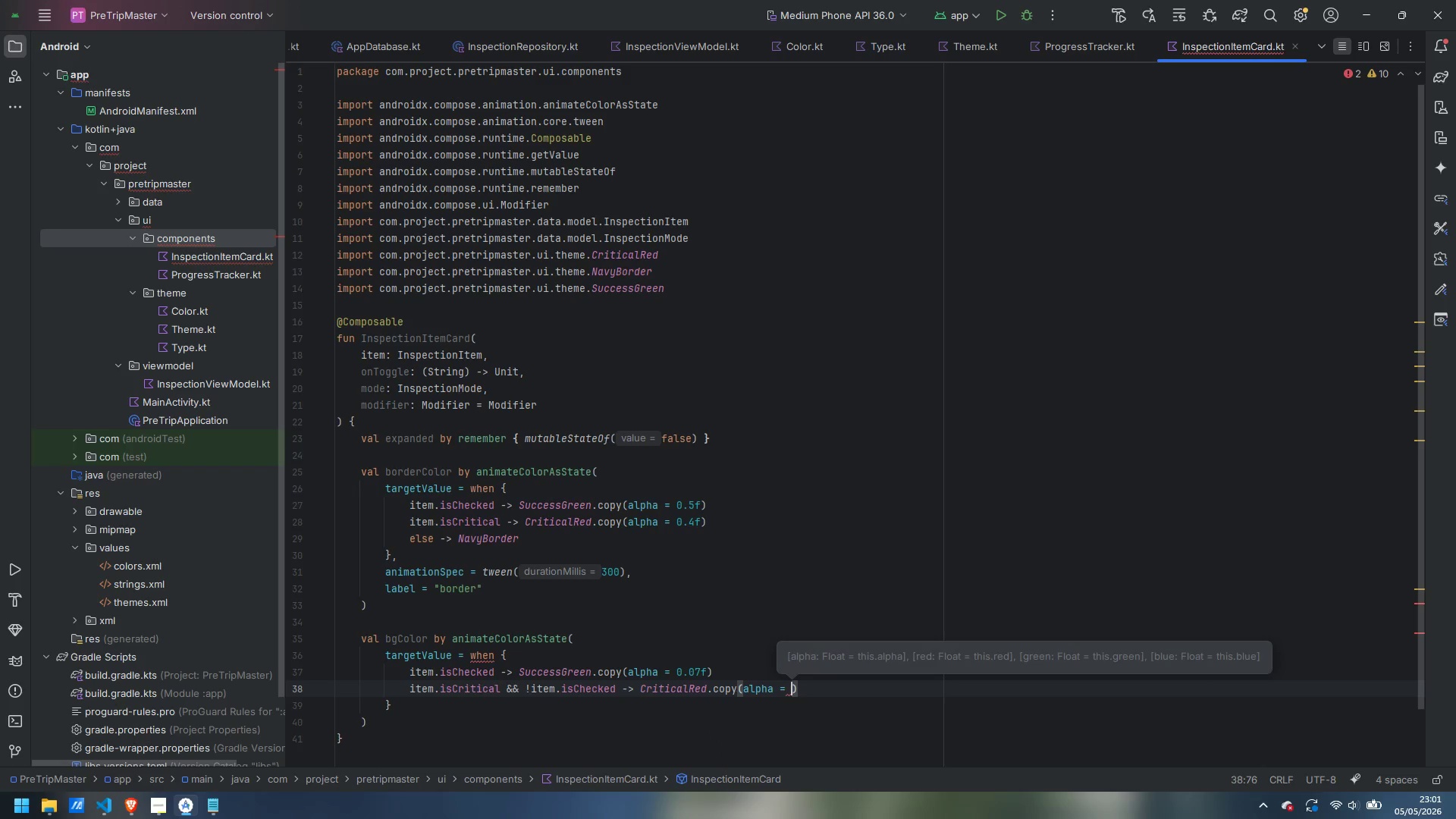 
type(0.07f)
key(Backspace)
type(5)
key(Backspace)
key(Backspace)
type(5f)
 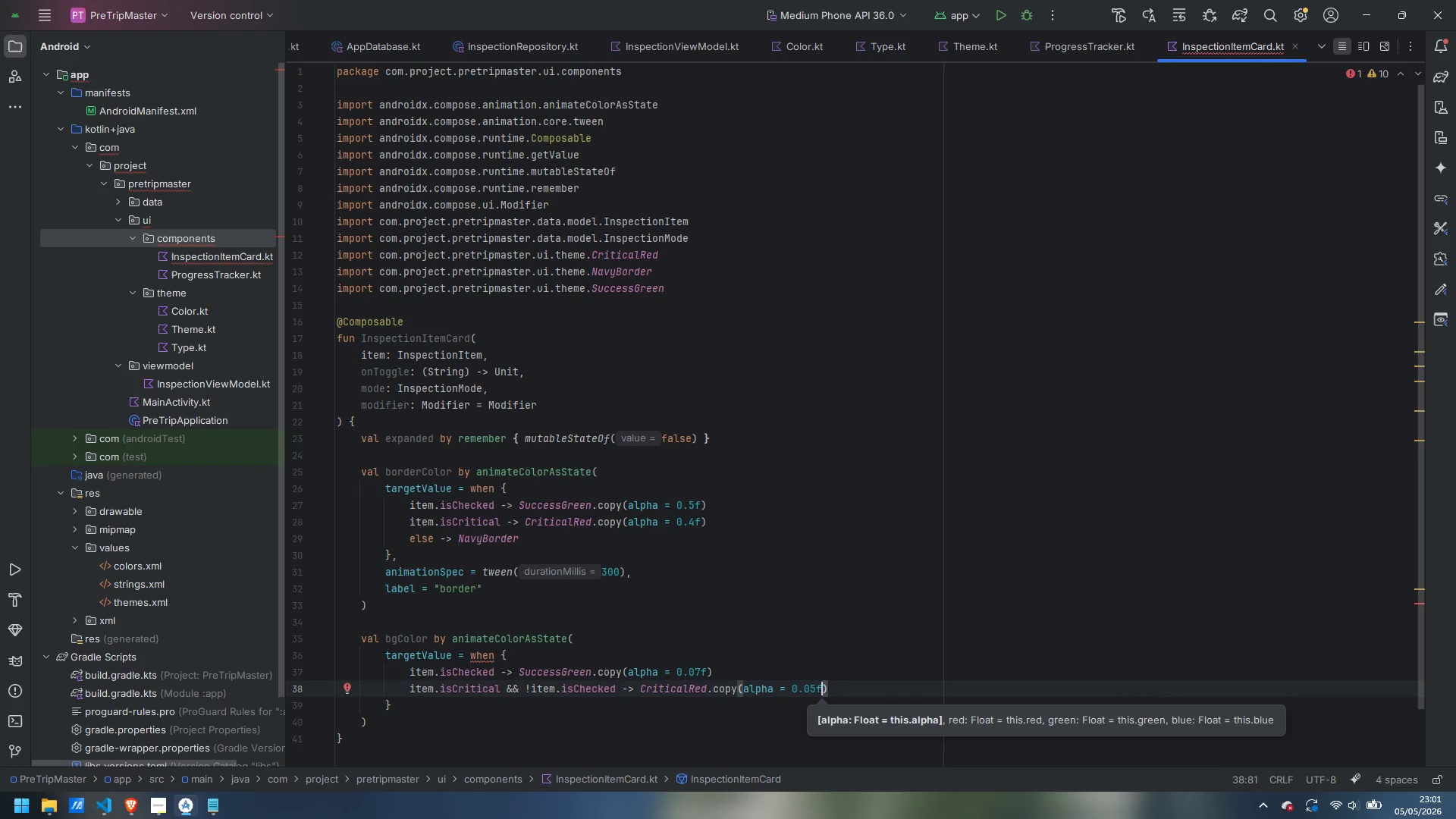 
key(ArrowRight)
 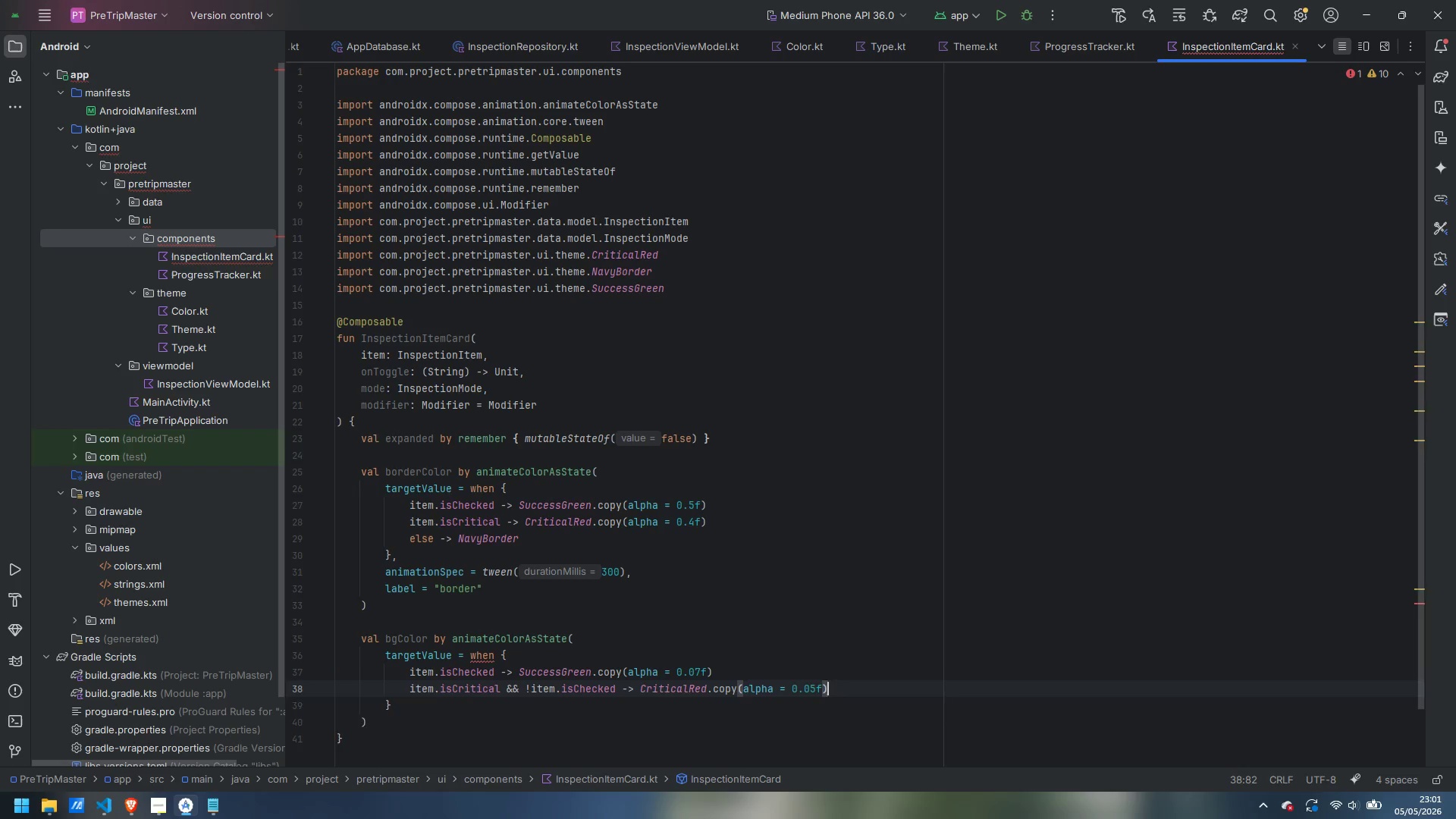 
key(Enter)
 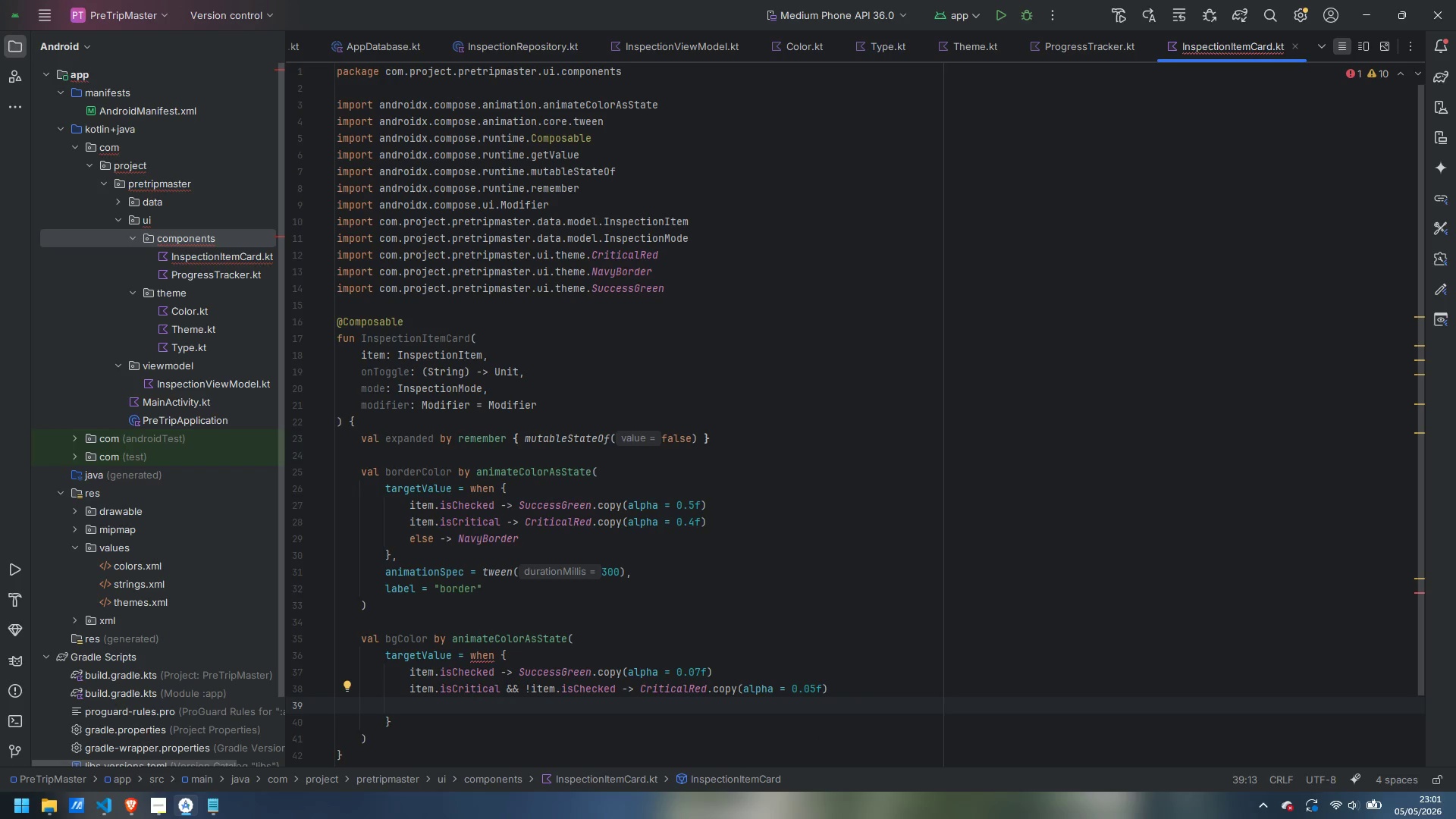 
type(else -> NavyCa)
 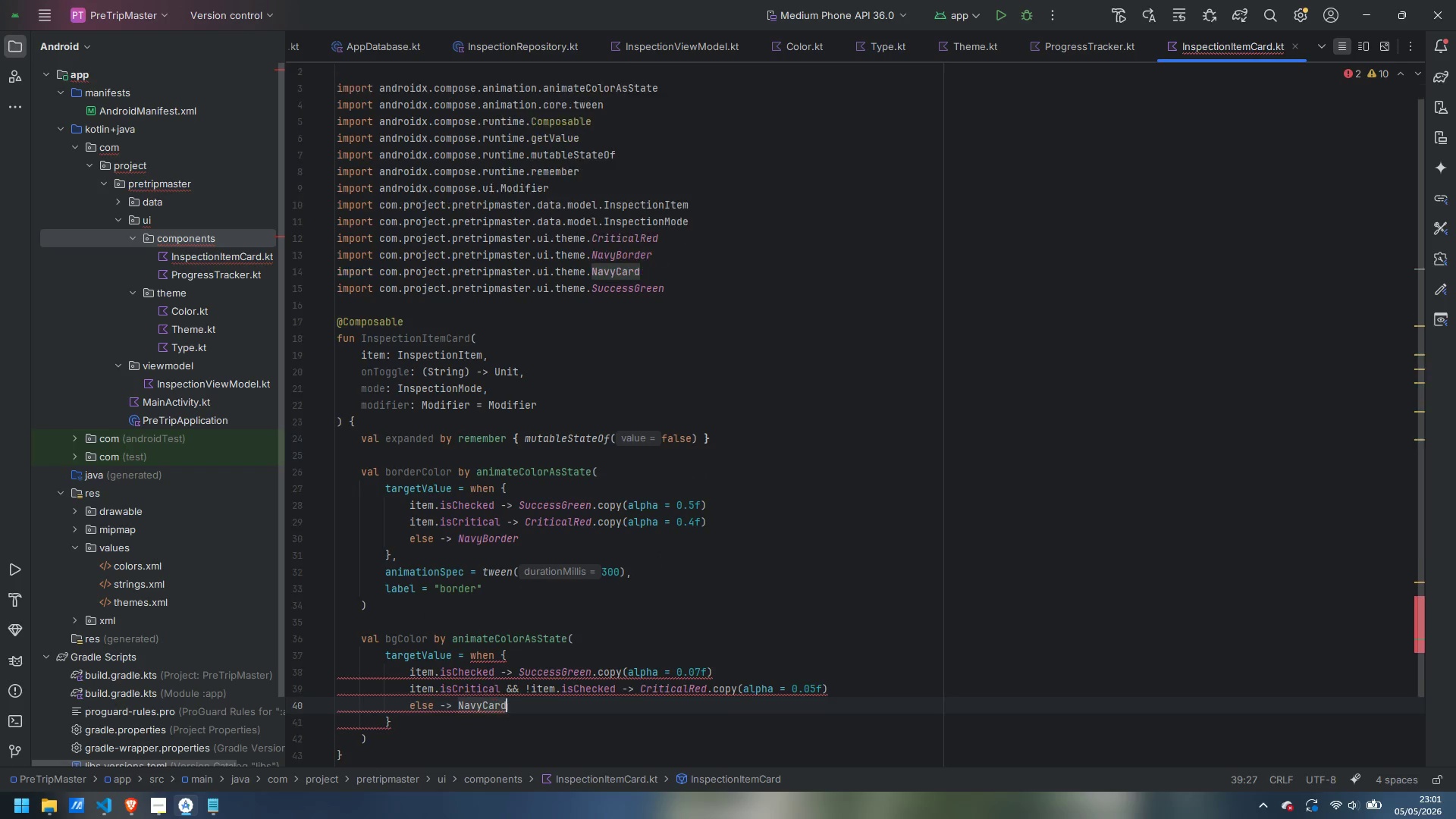 
 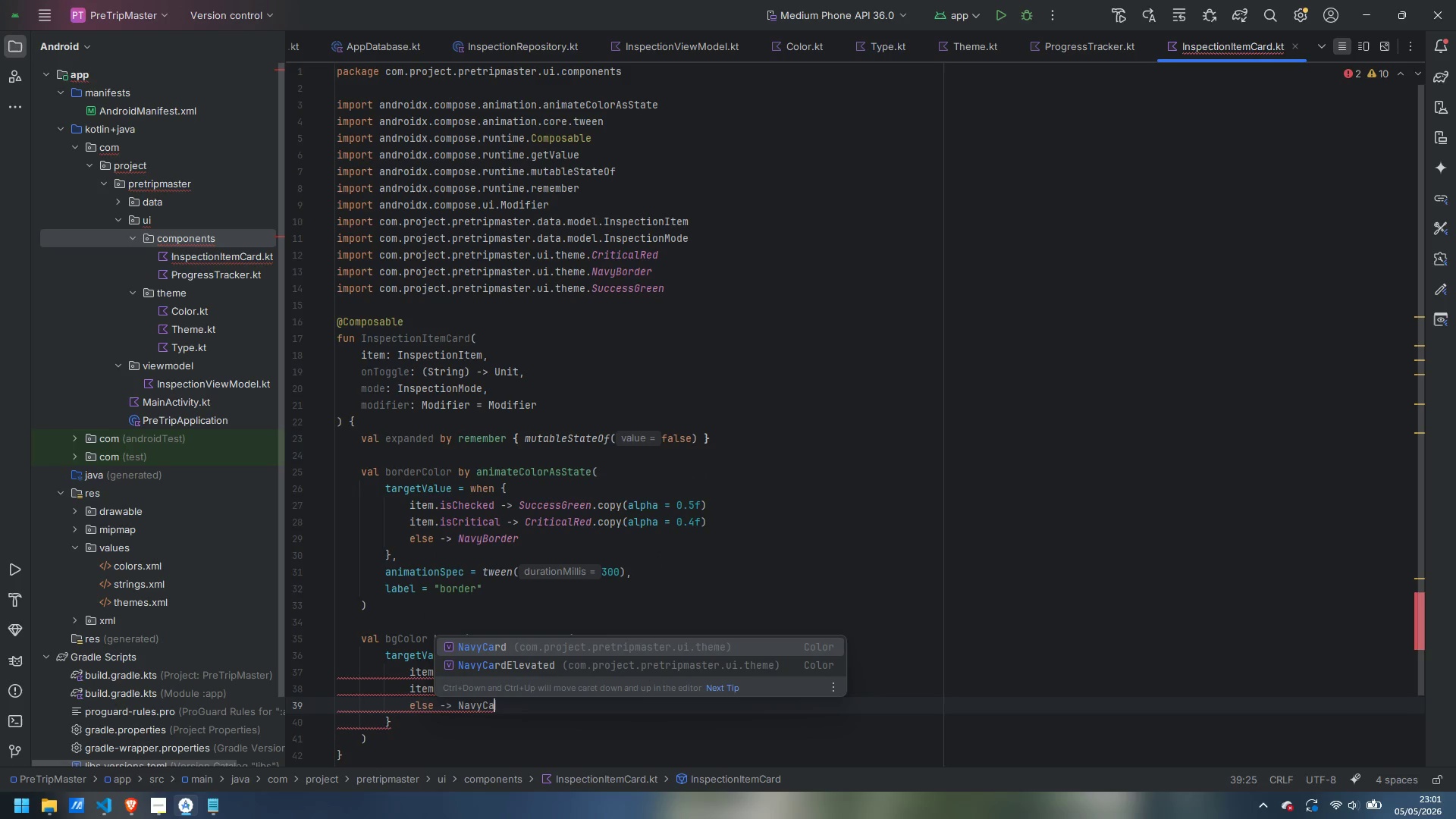 
key(Enter)
 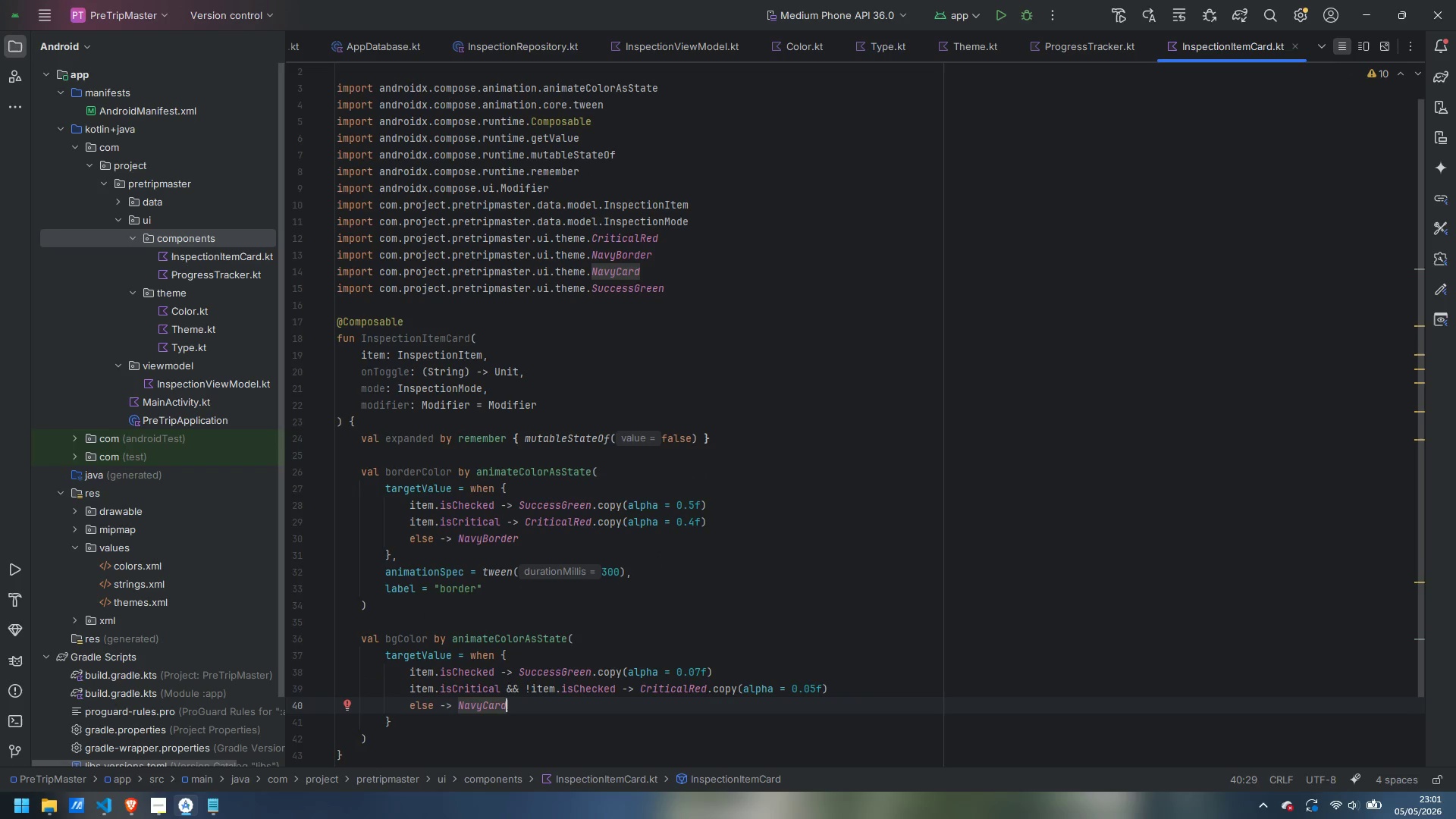 
key(ArrowDown)
 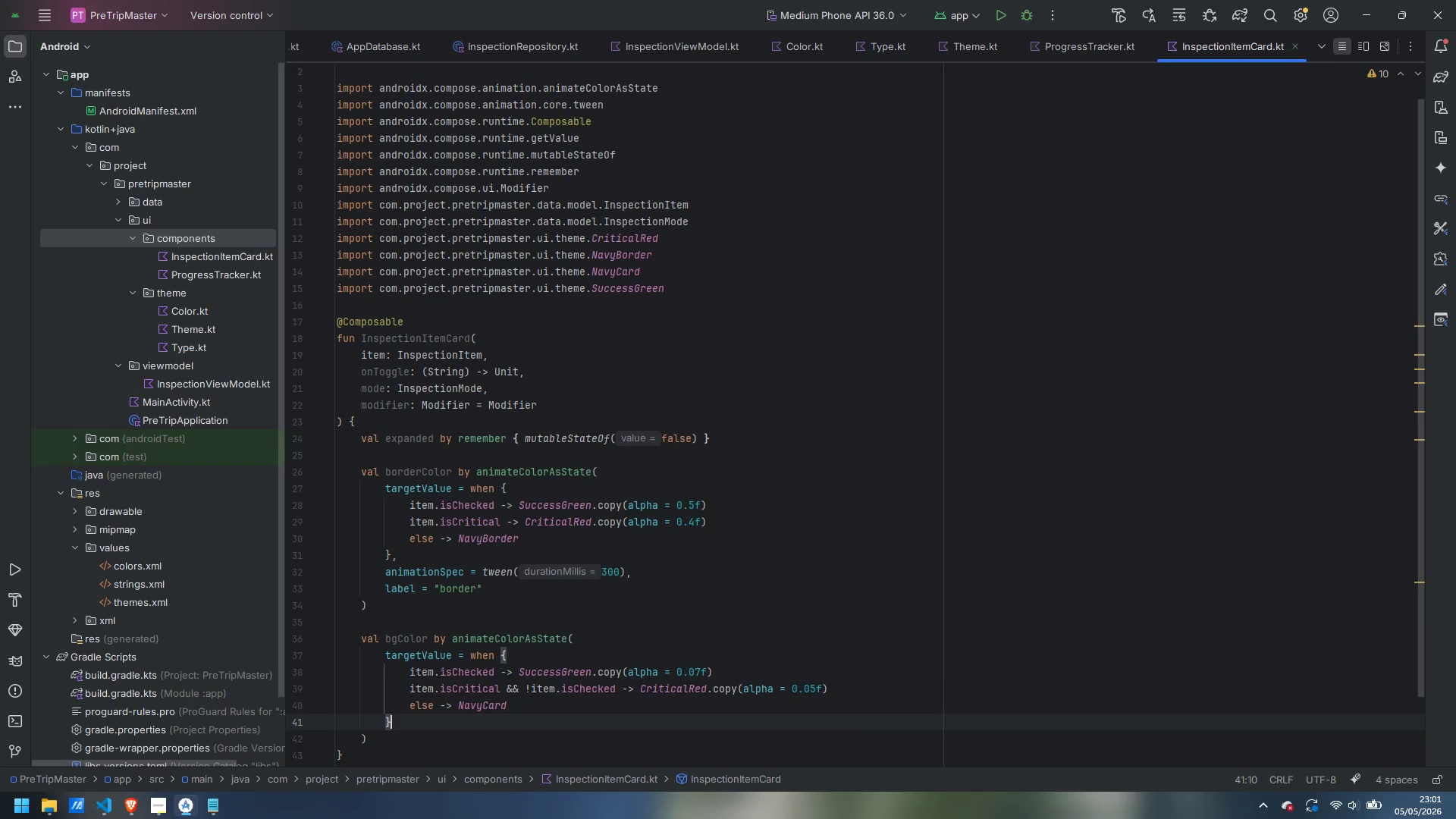 
key(Comma)
 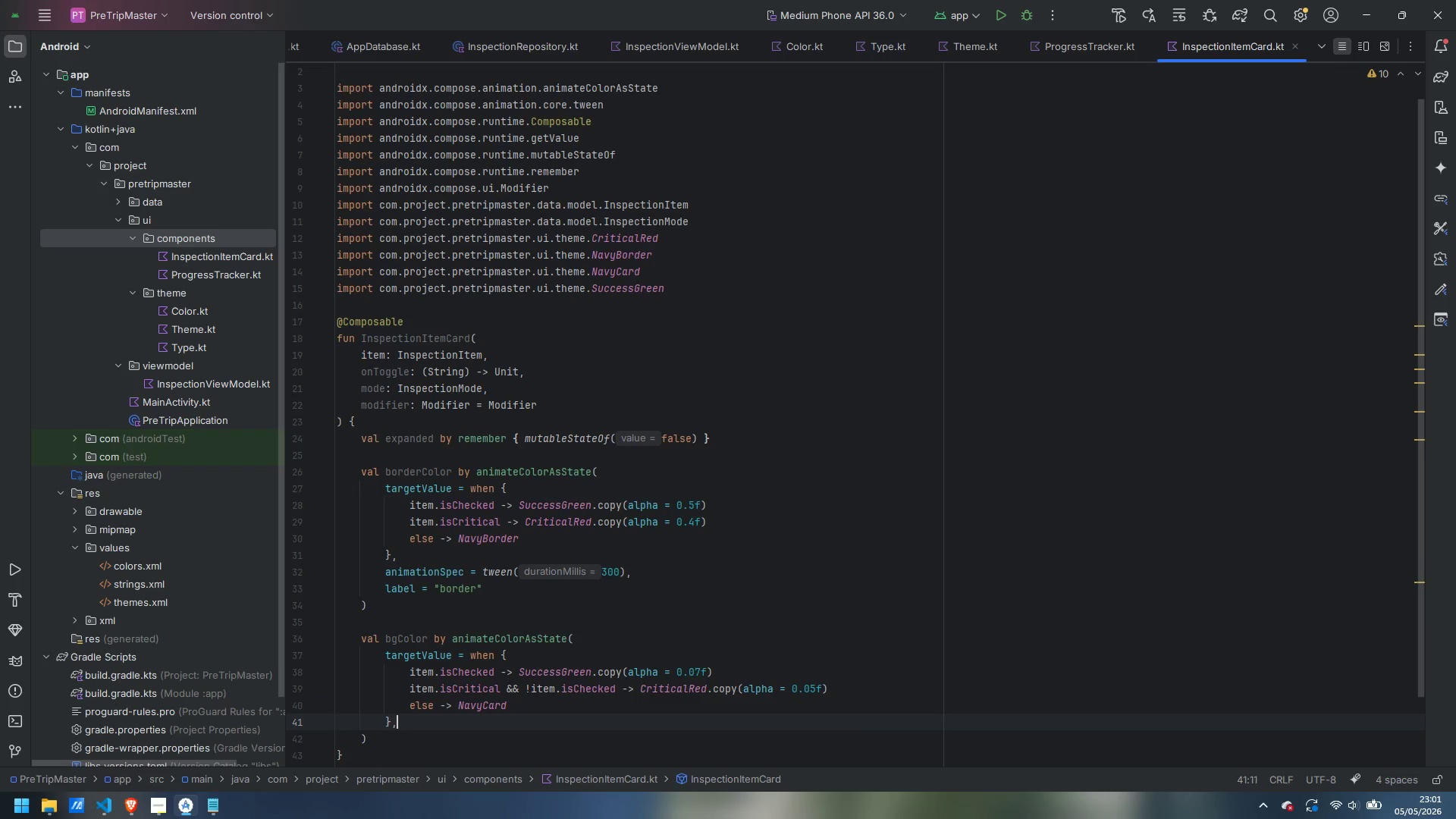 
key(Enter)
 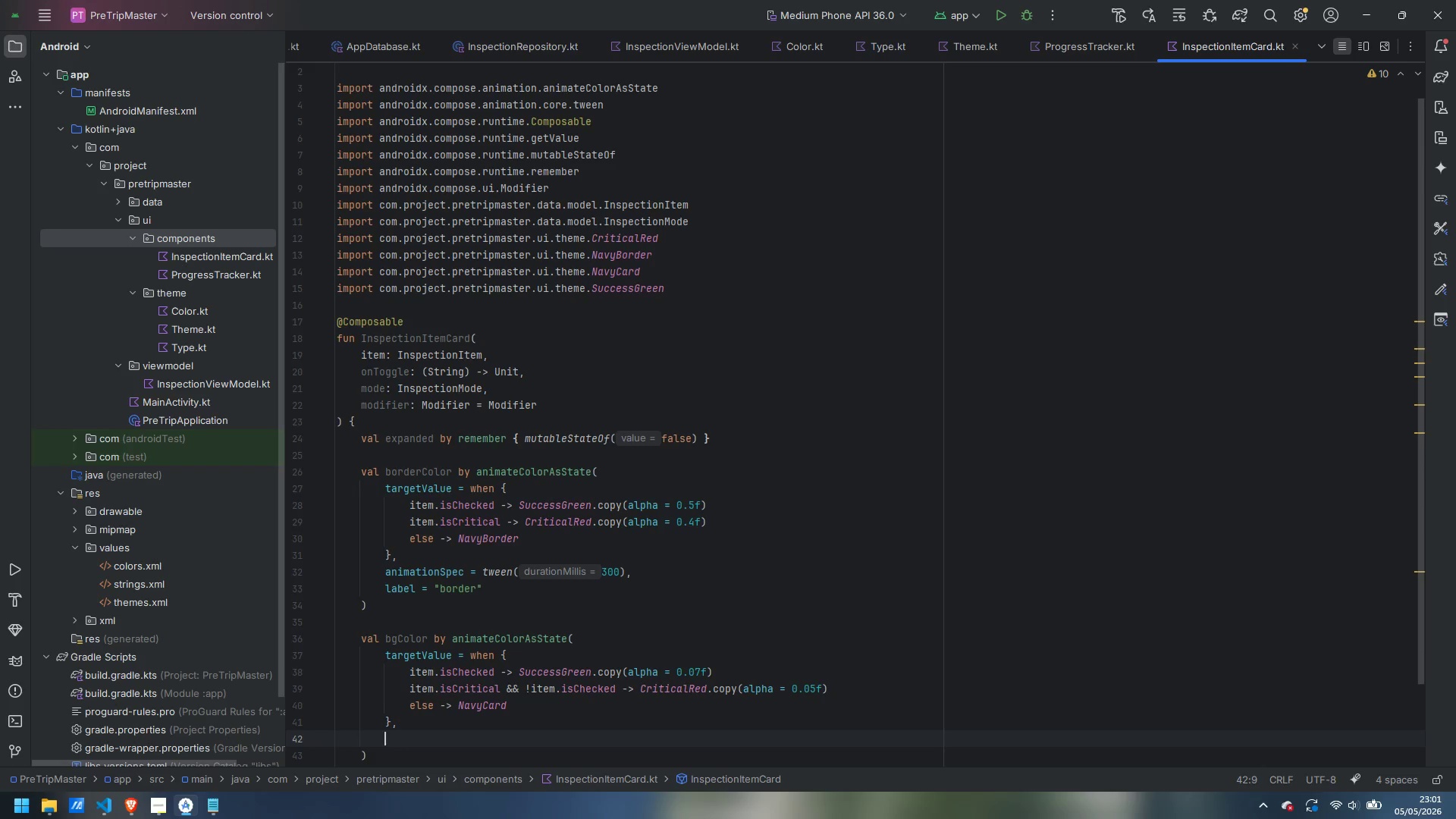 
type(animation)
 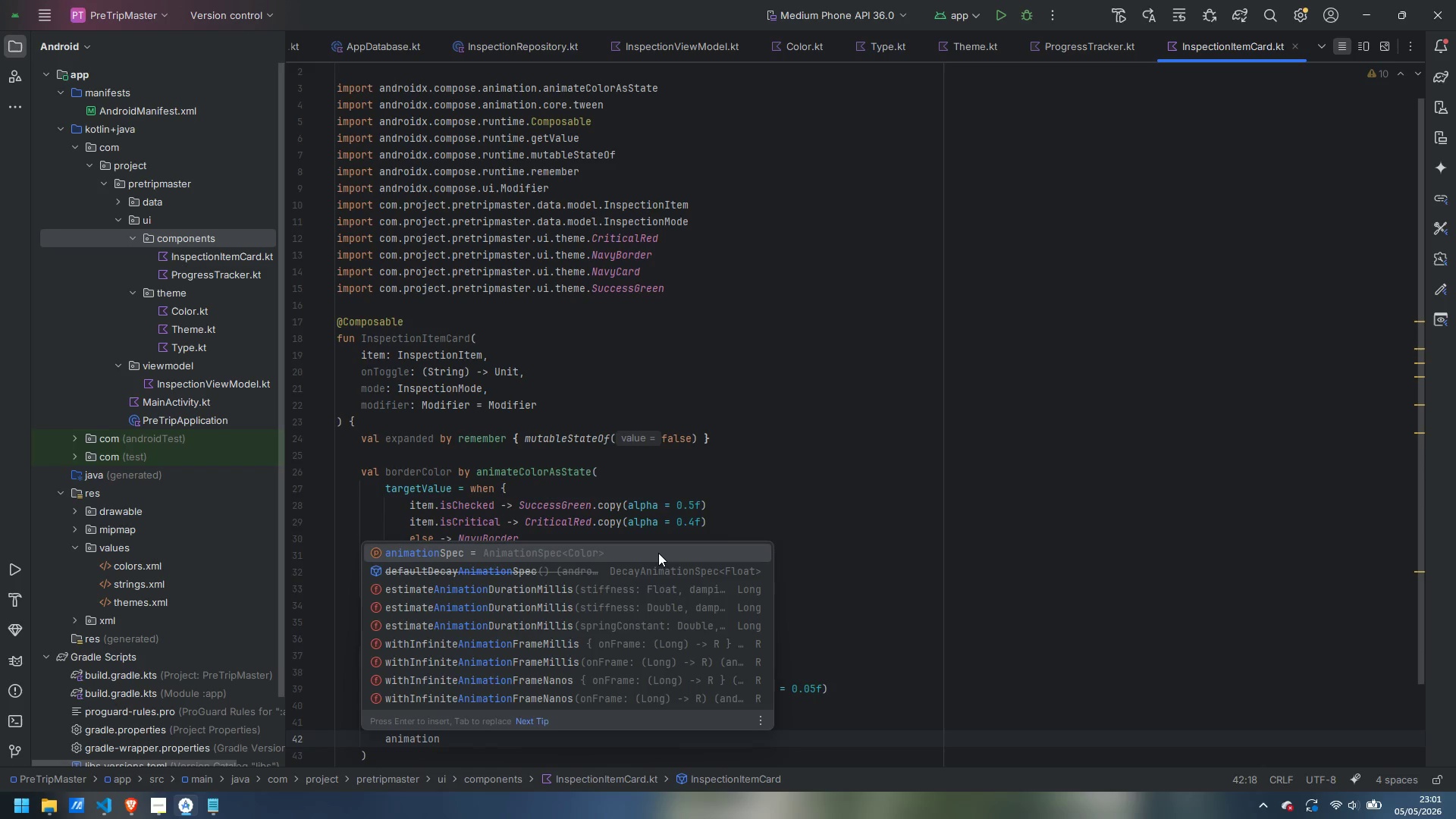 
key(Enter)
 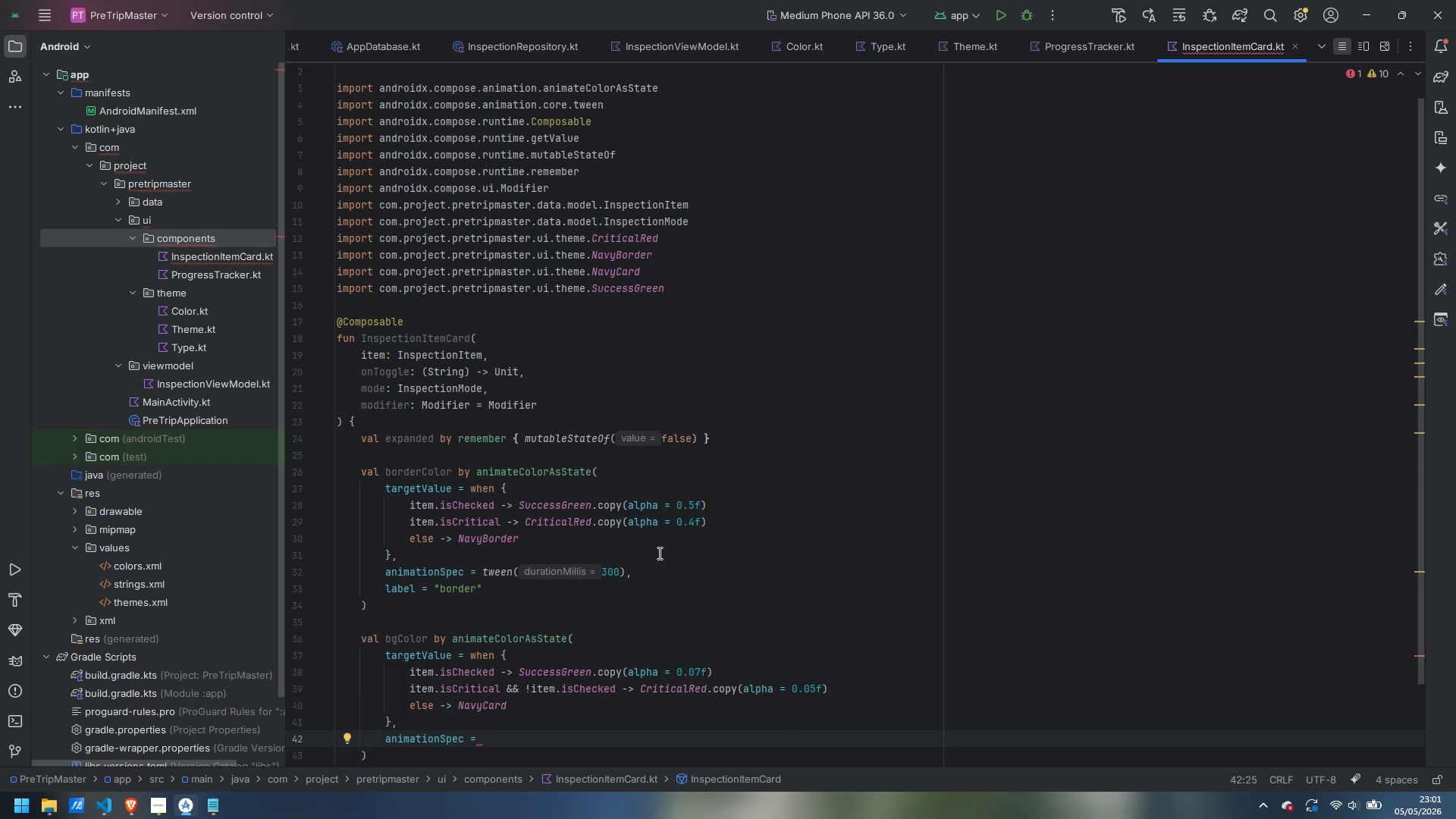 
type(twee)
 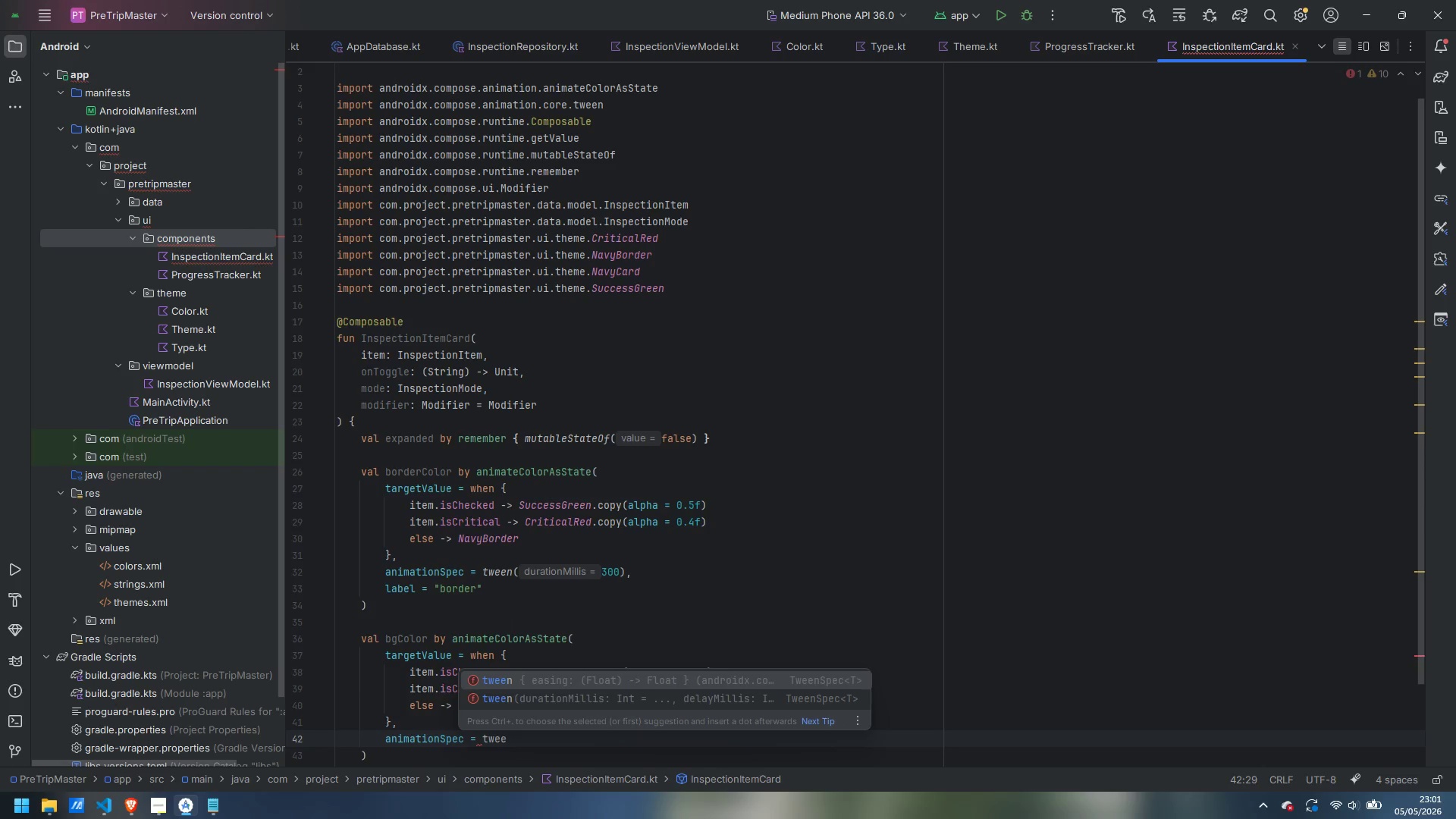 
key(ArrowDown)
 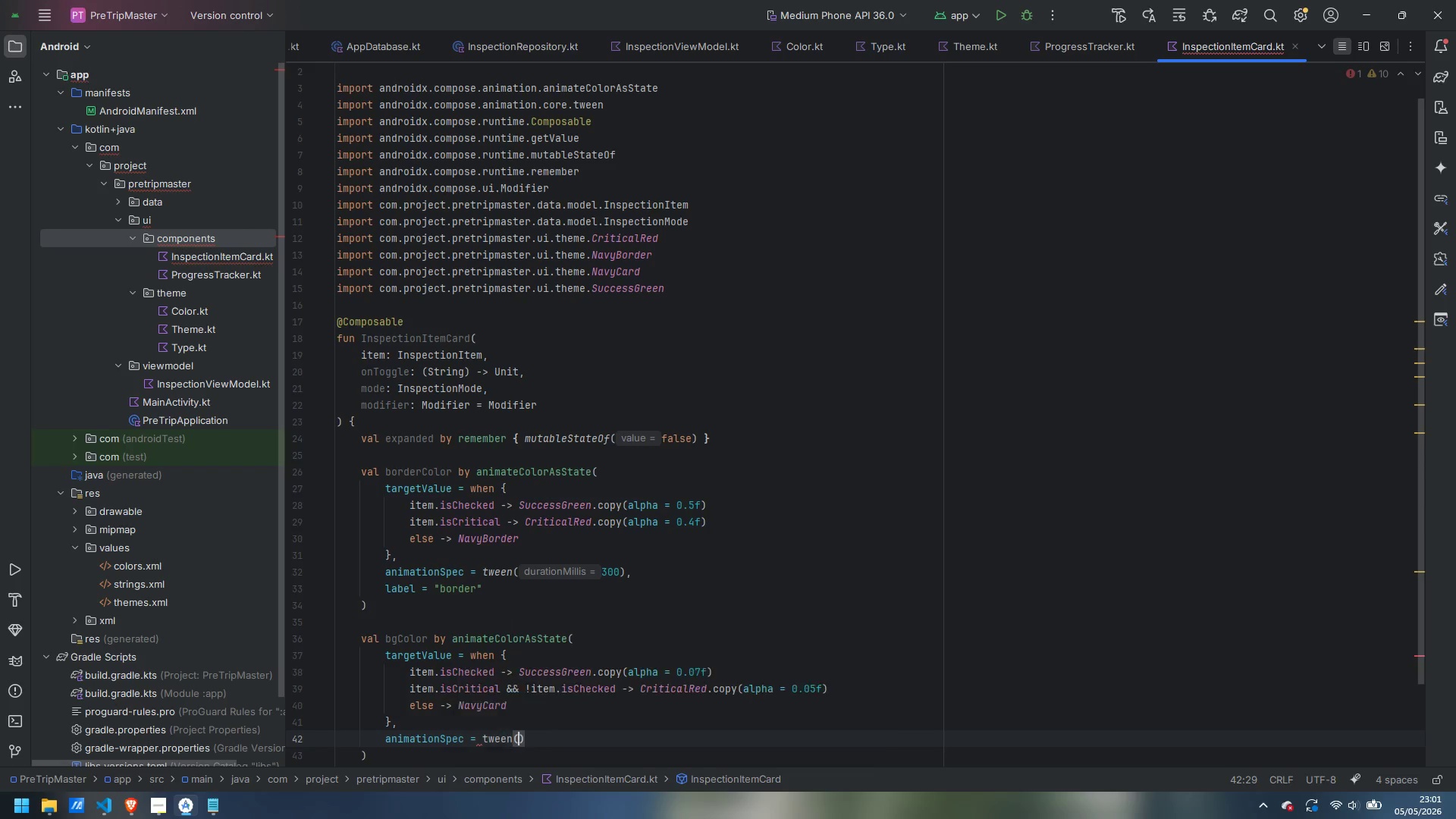 
key(Enter)
 